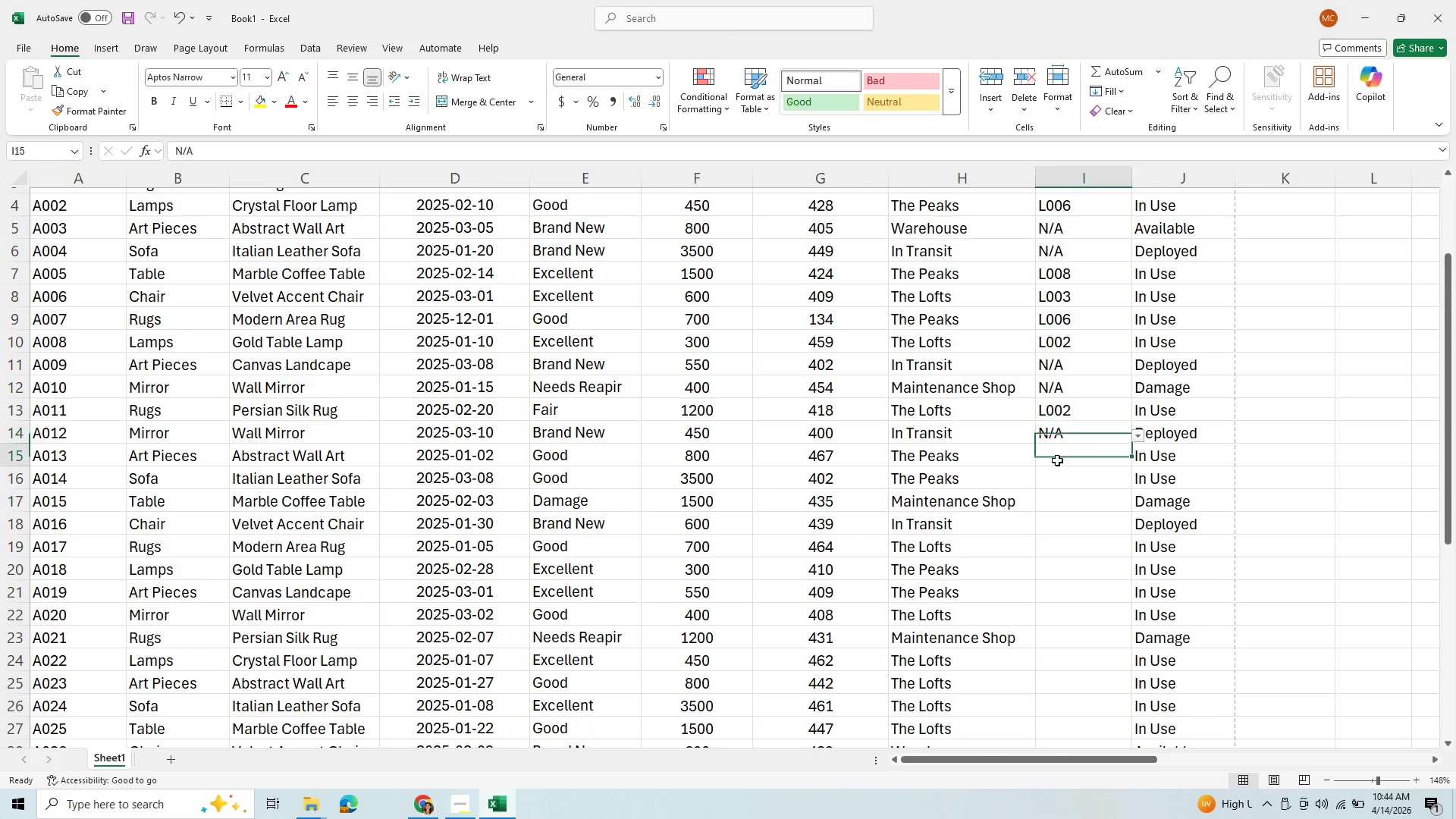 
left_click([1057, 460])
 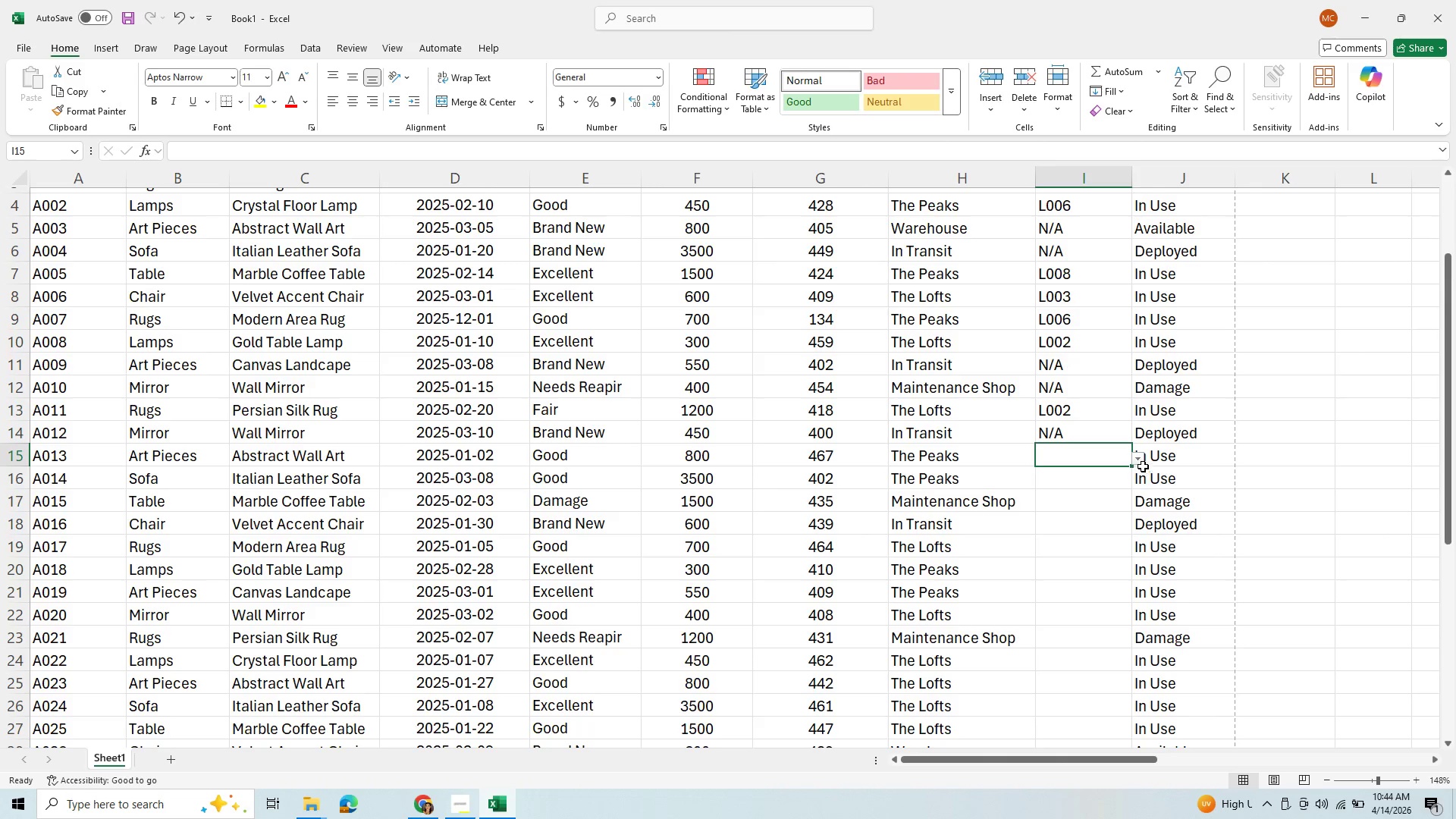 
left_click([1139, 457])
 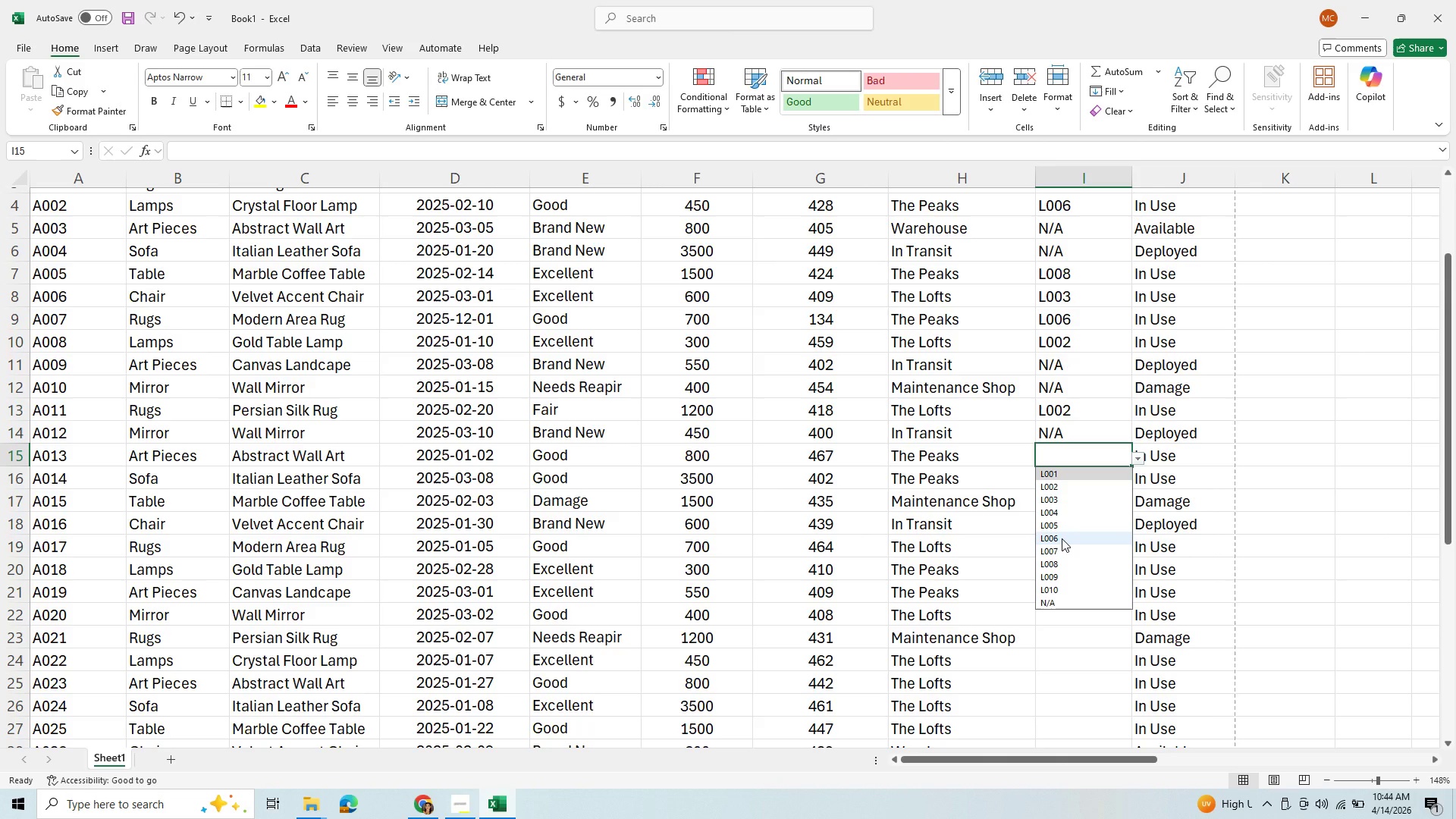 
left_click([1062, 538])
 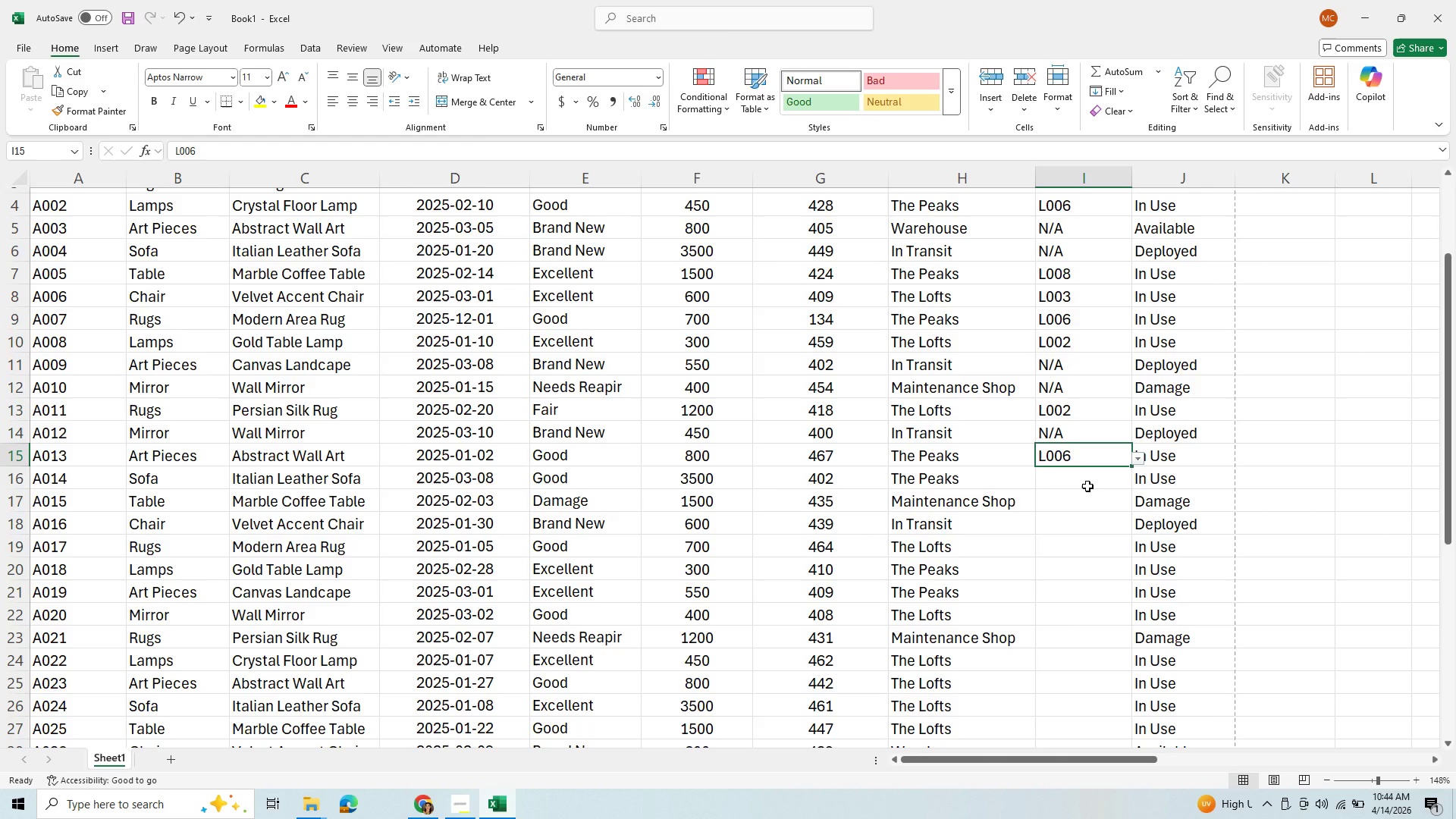 
left_click([1087, 486])
 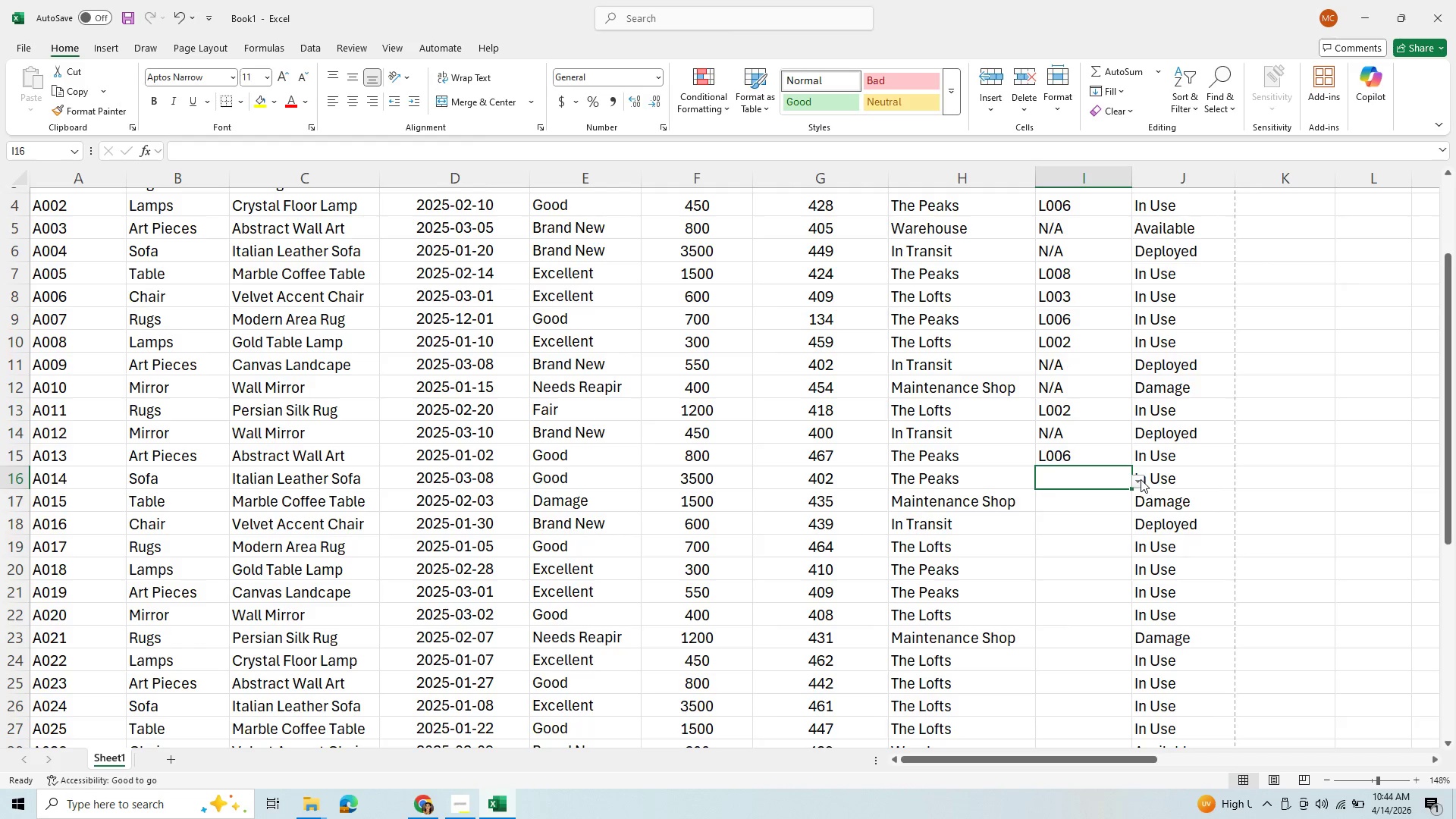 
left_click([1141, 479])
 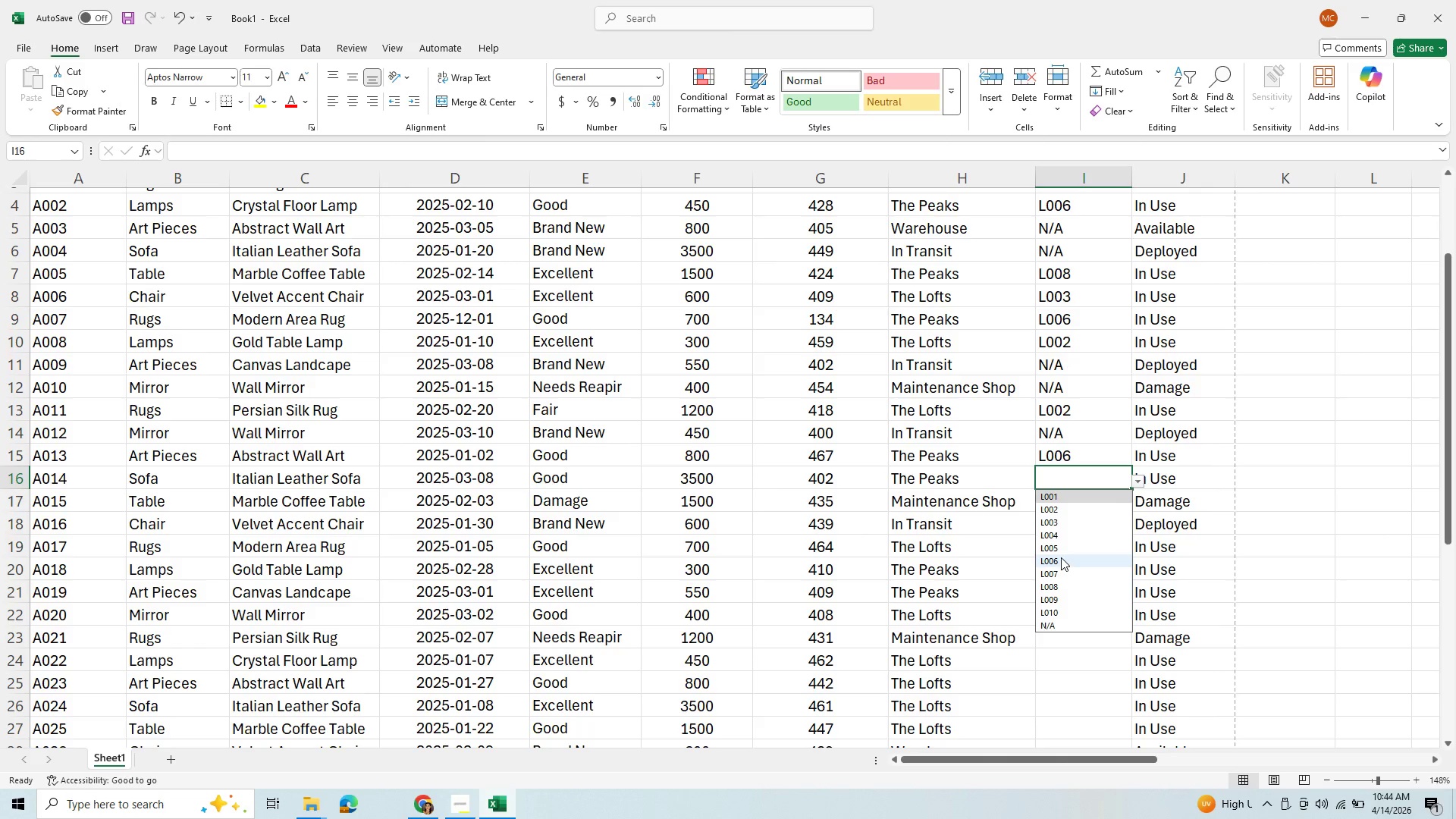 
left_click([1061, 557])
 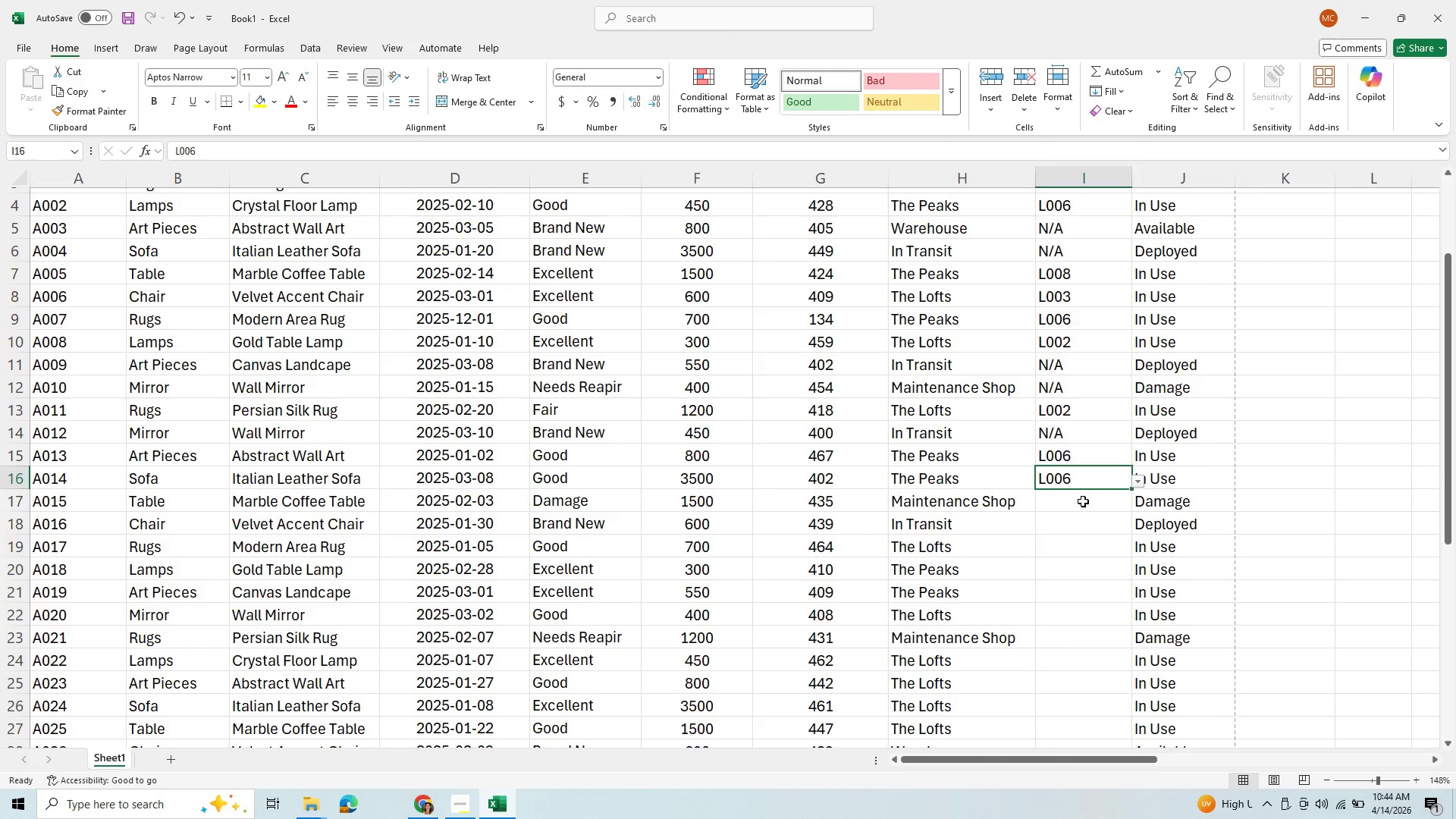 
left_click([1083, 501])
 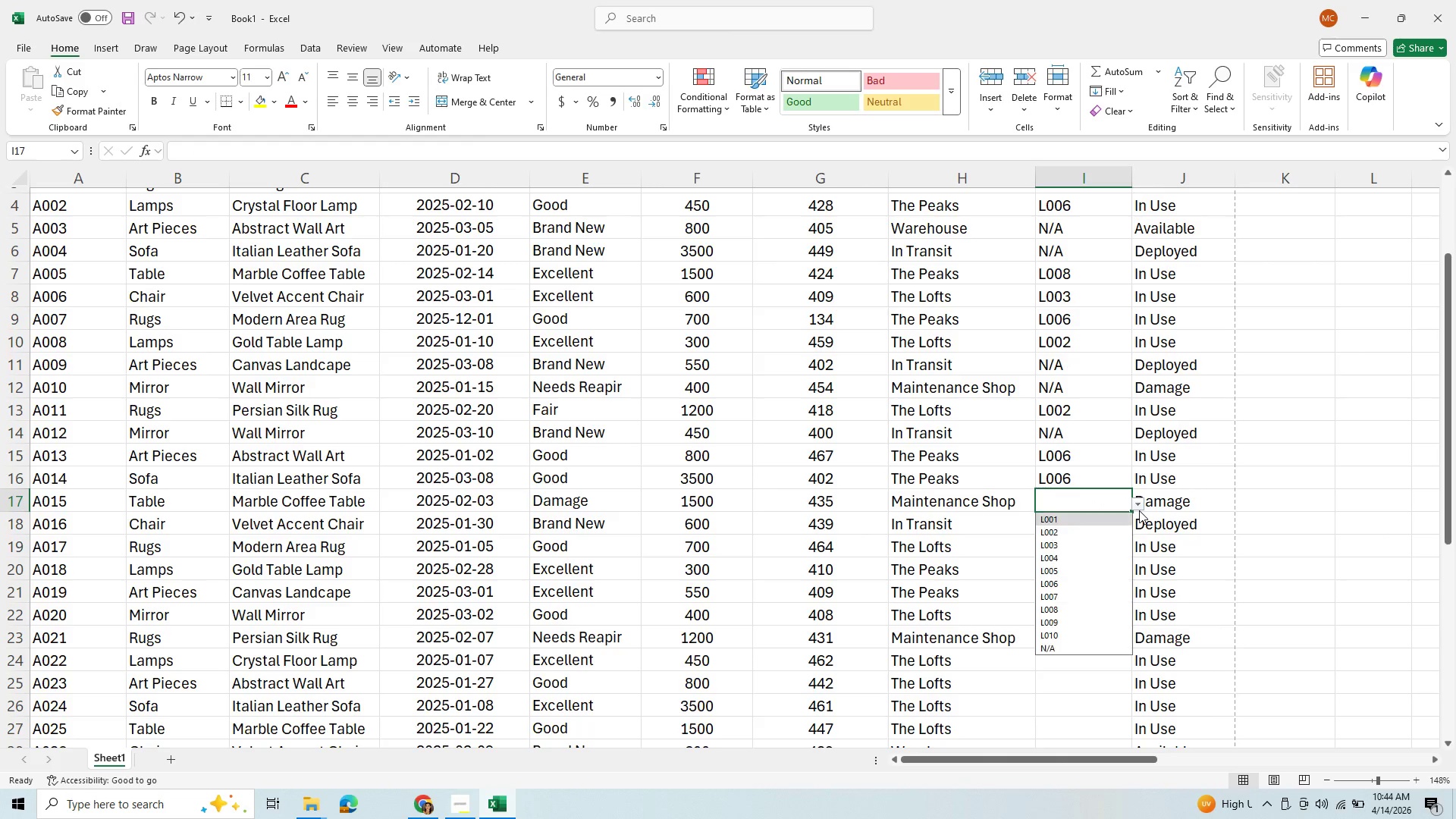 
left_click([1139, 510])
 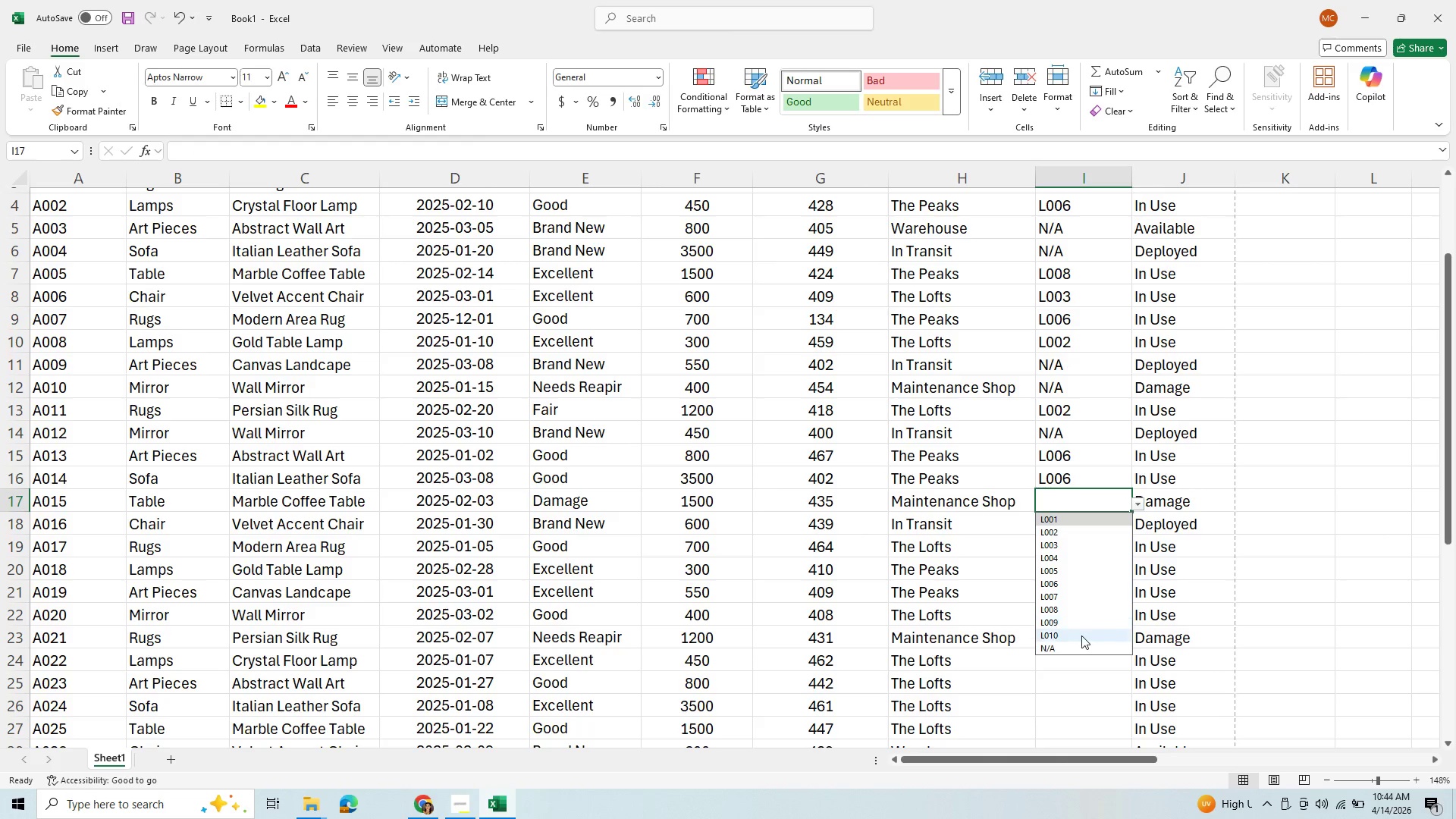 
left_click([1076, 649])
 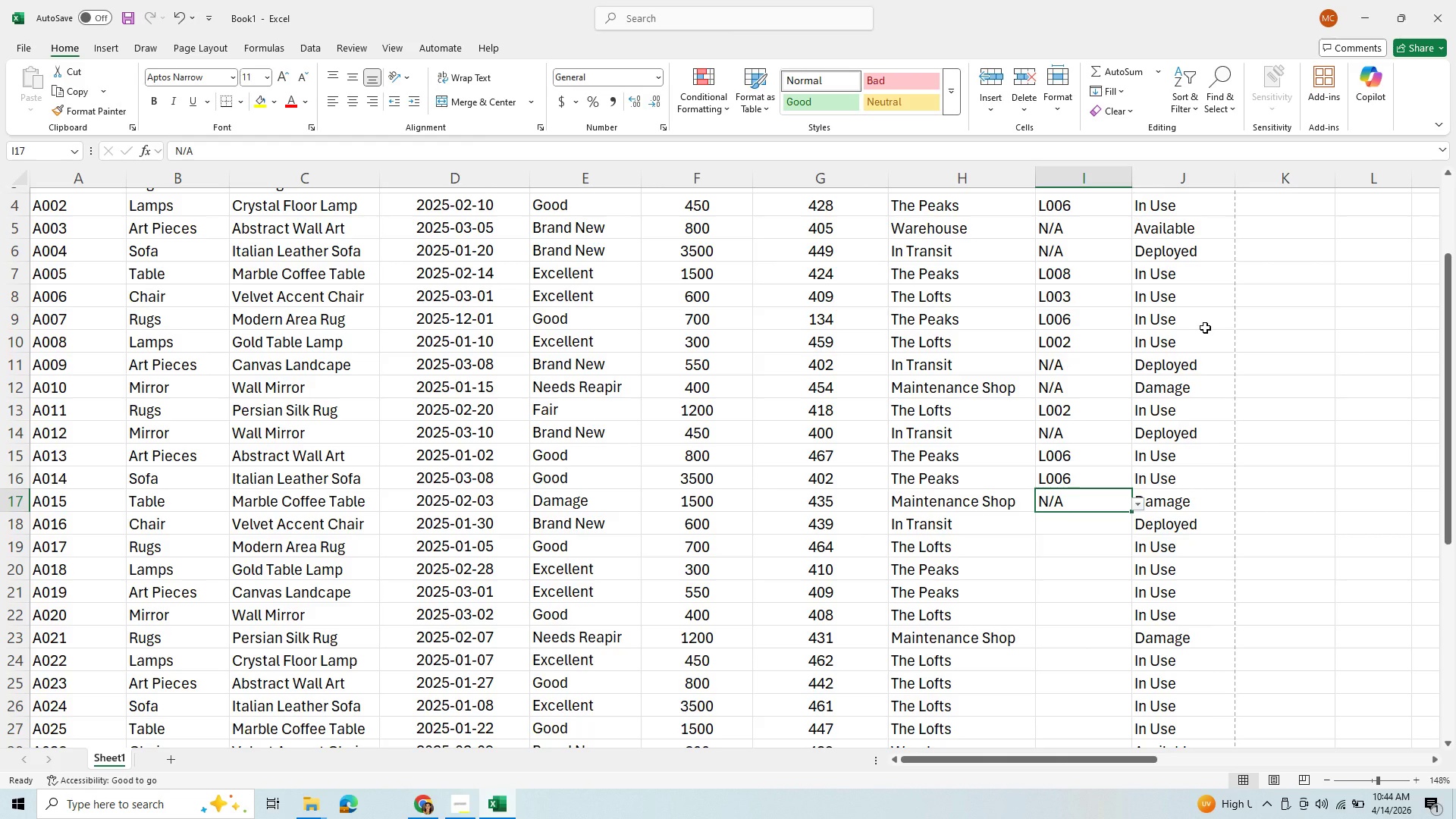 
wait(8.17)
 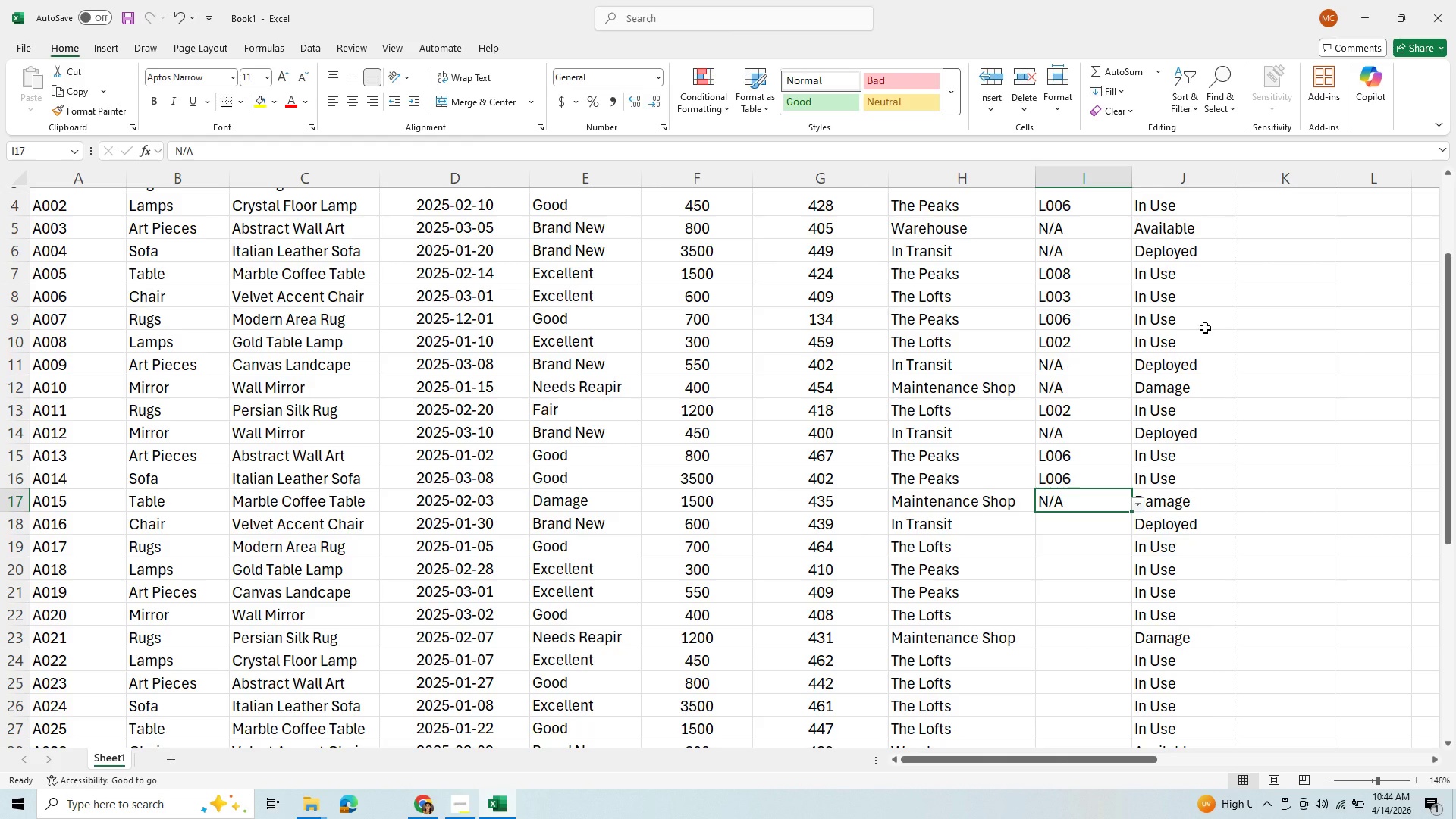 
mouse_move([1100, 519])
 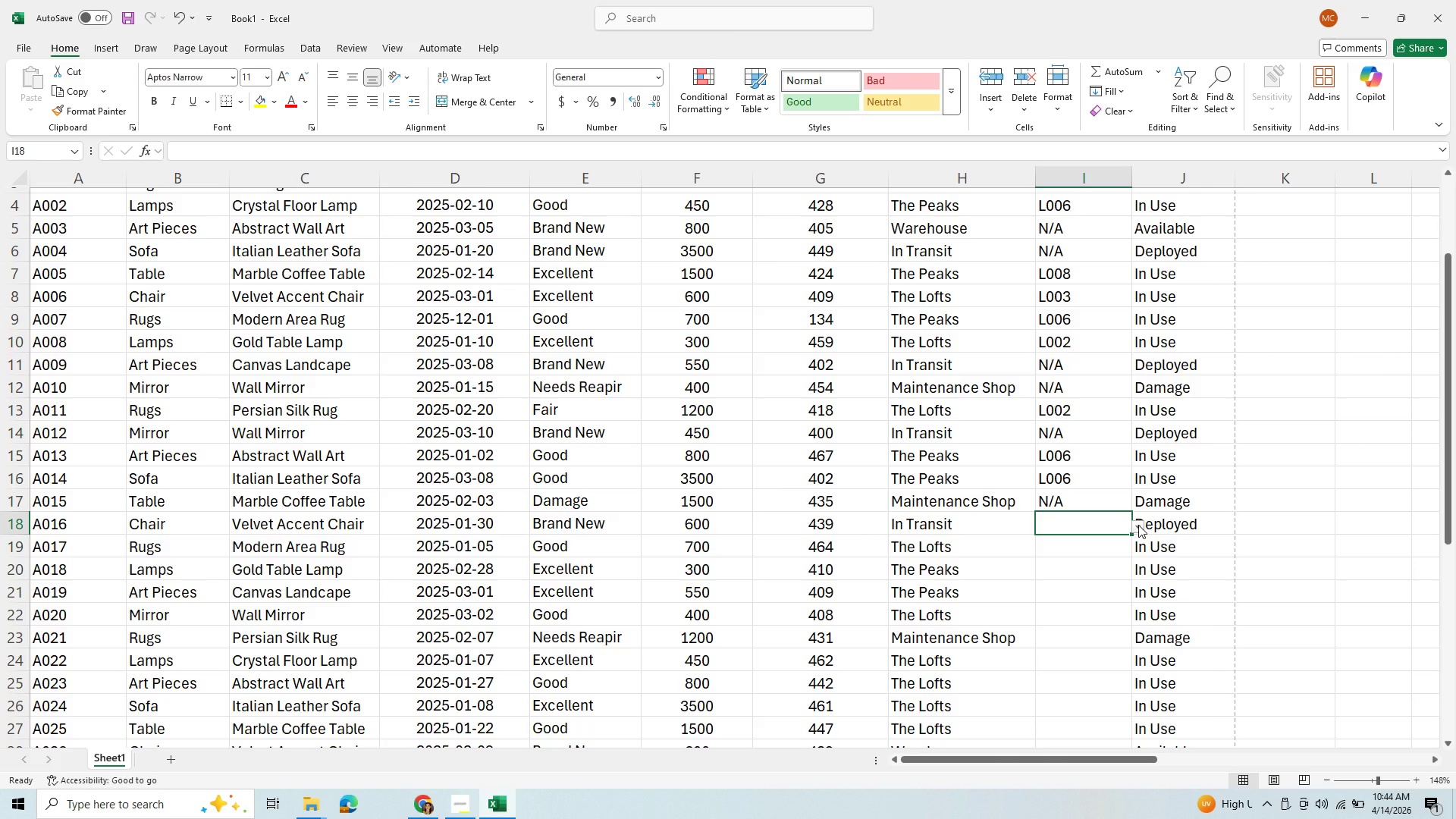 
left_click([1138, 525])
 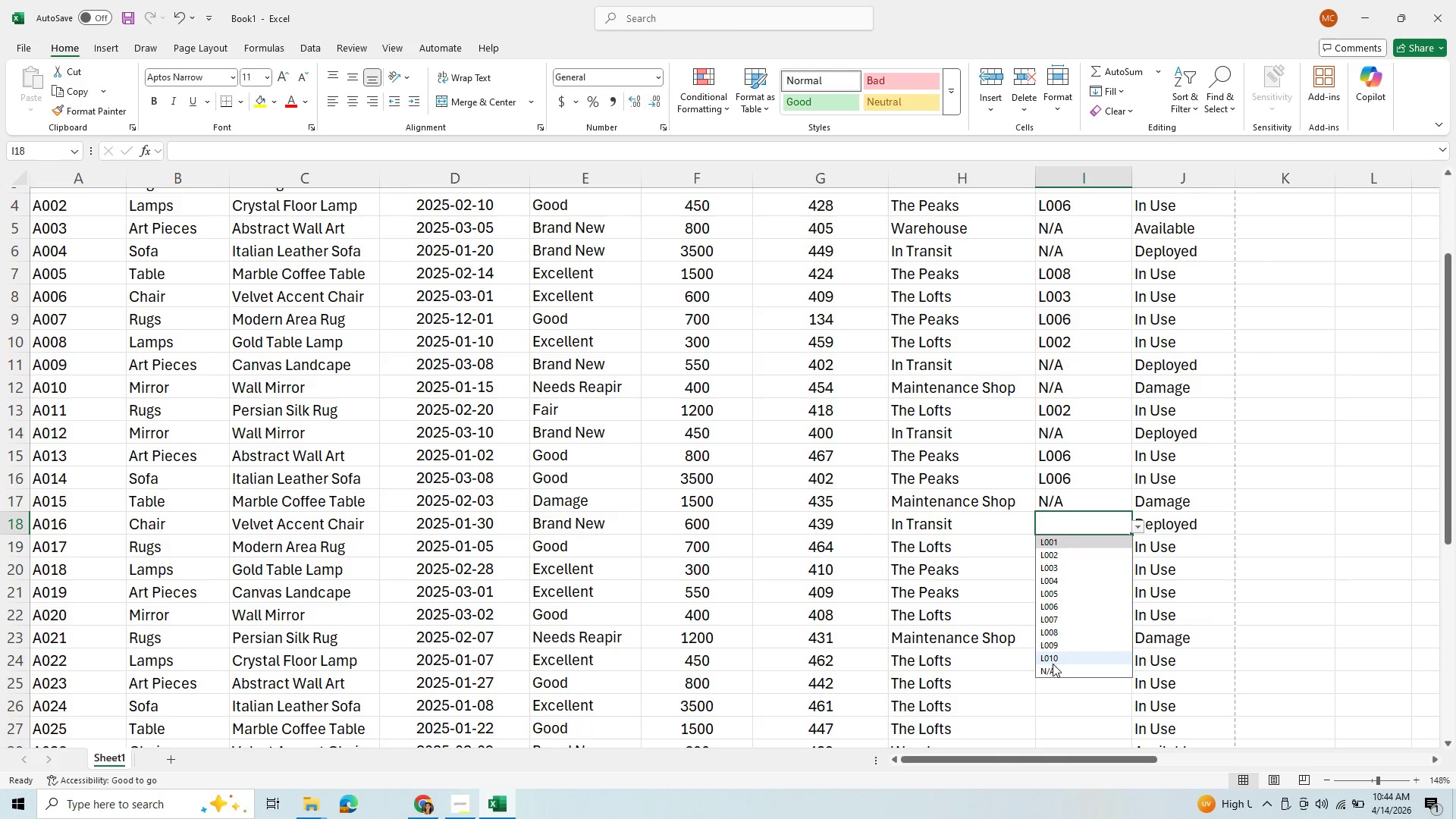 
left_click([1053, 664])
 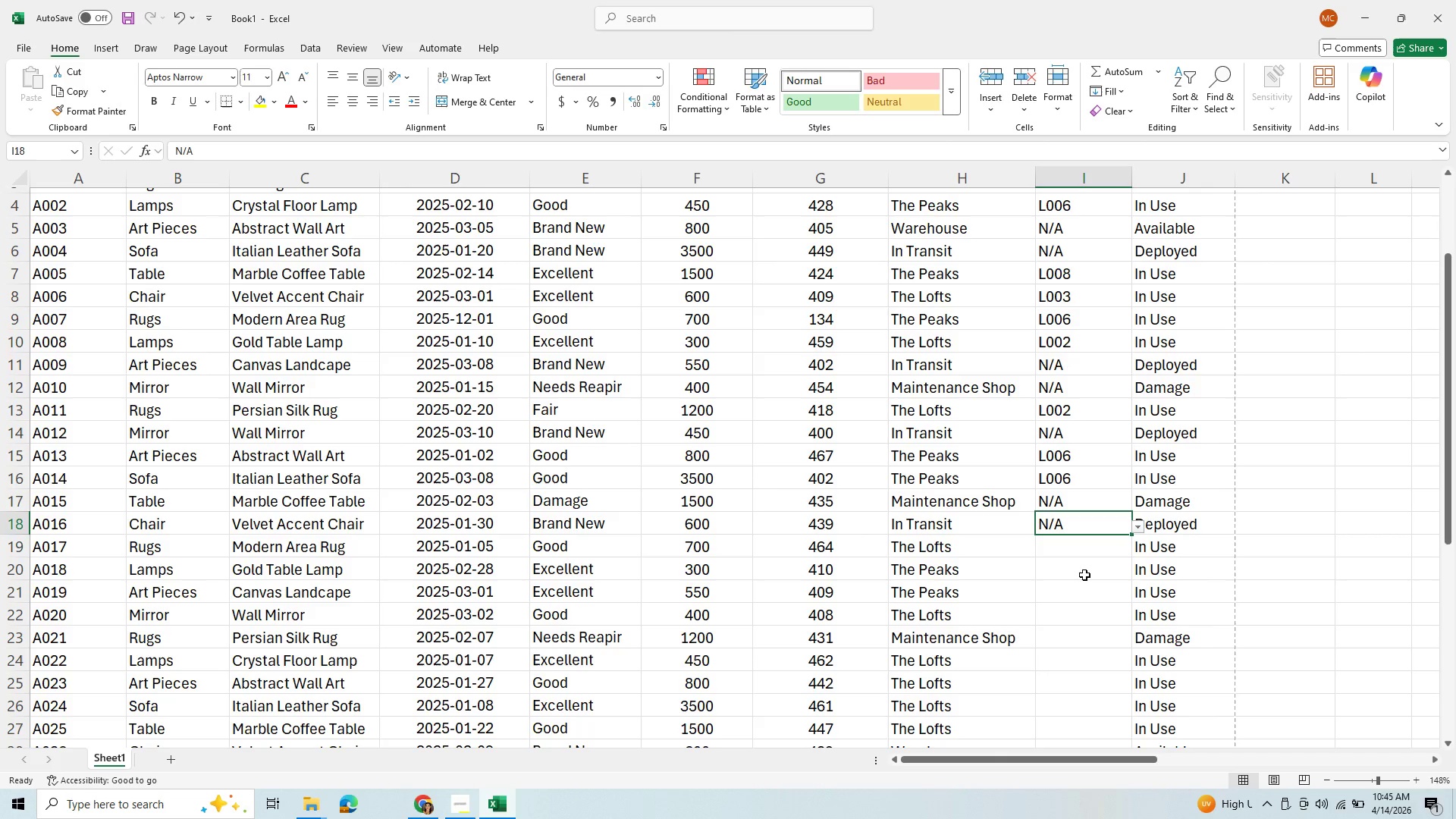 
wait(15.92)
 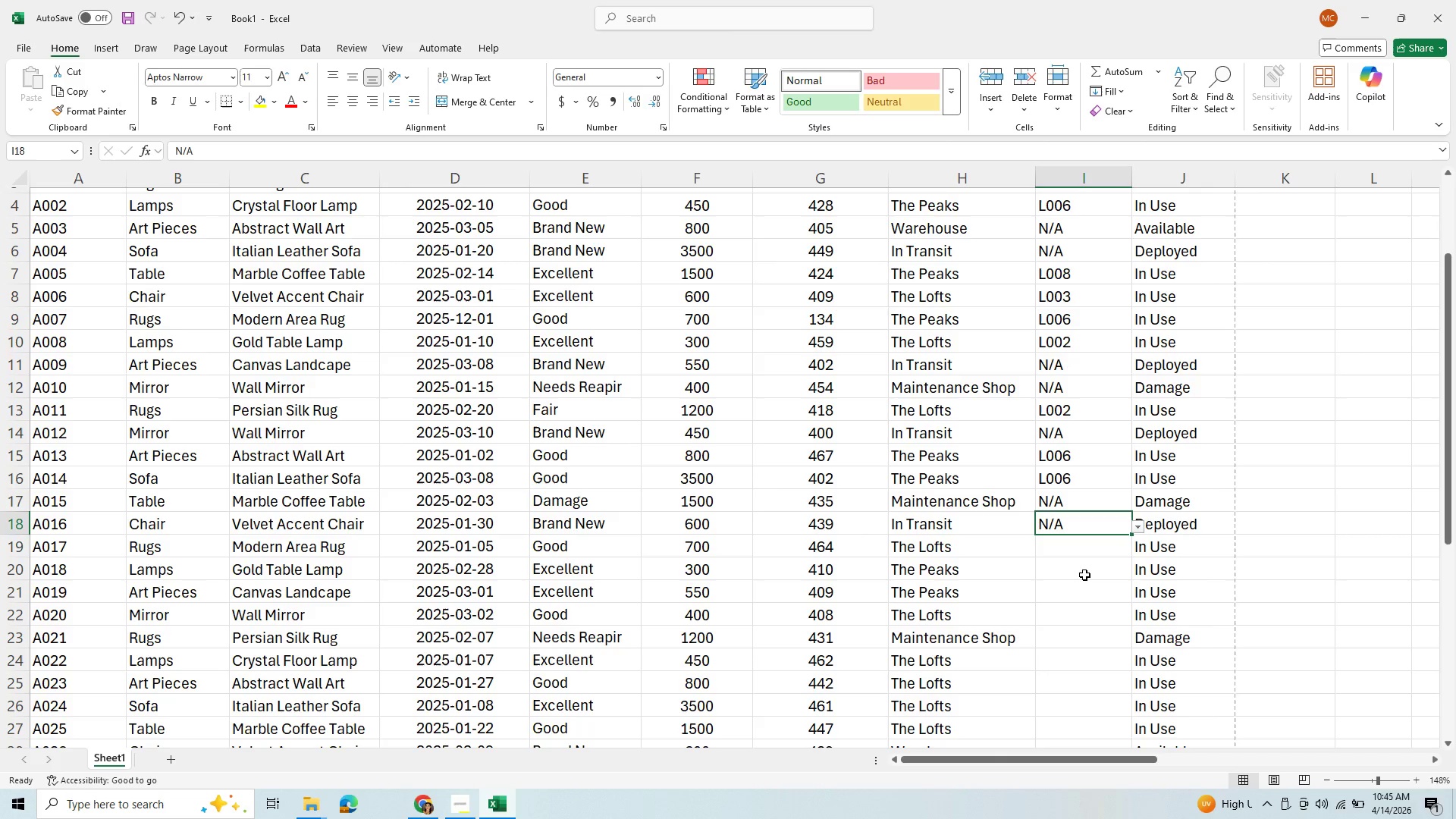 
left_click([1087, 549])
 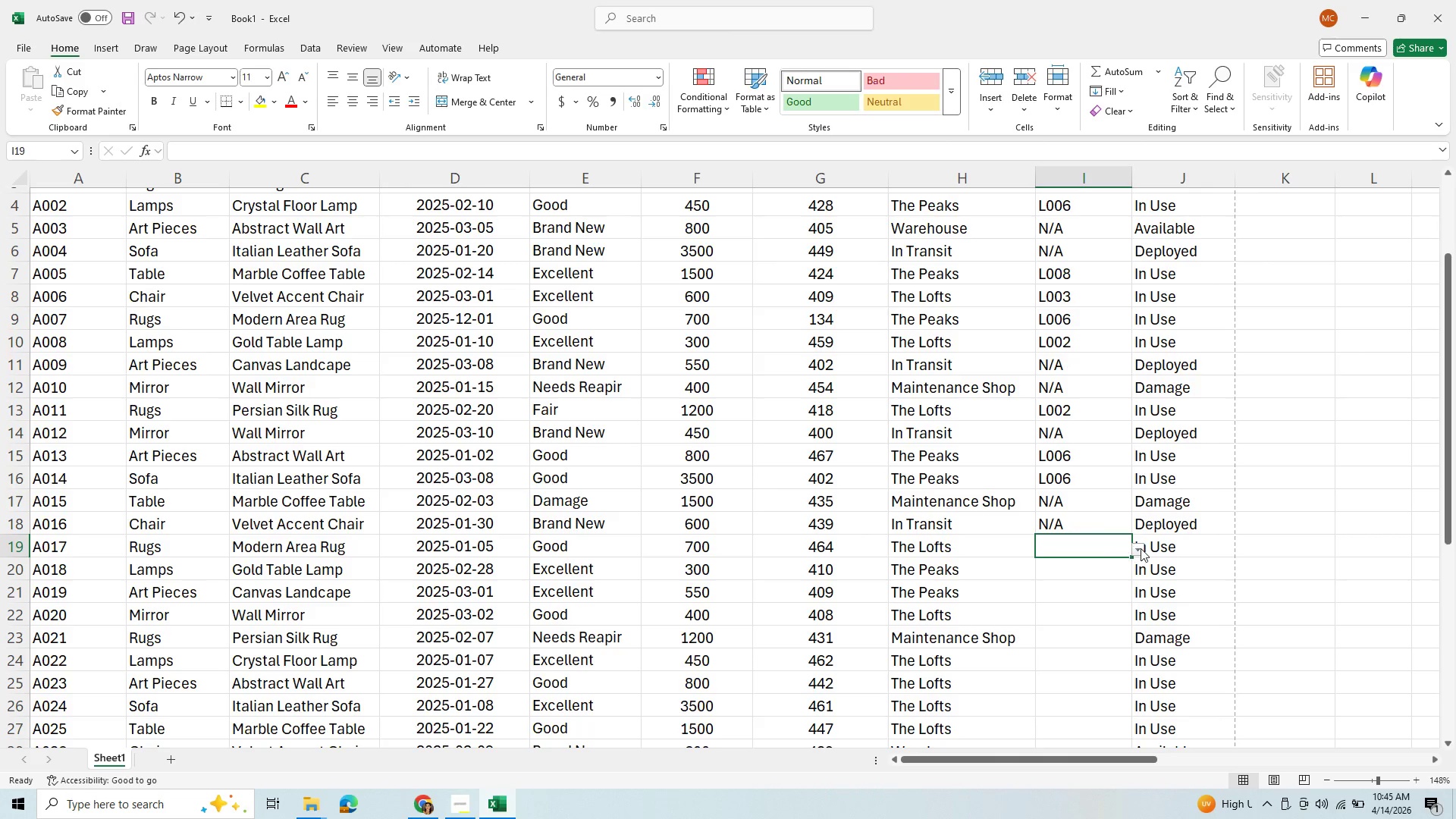 
left_click([1141, 548])
 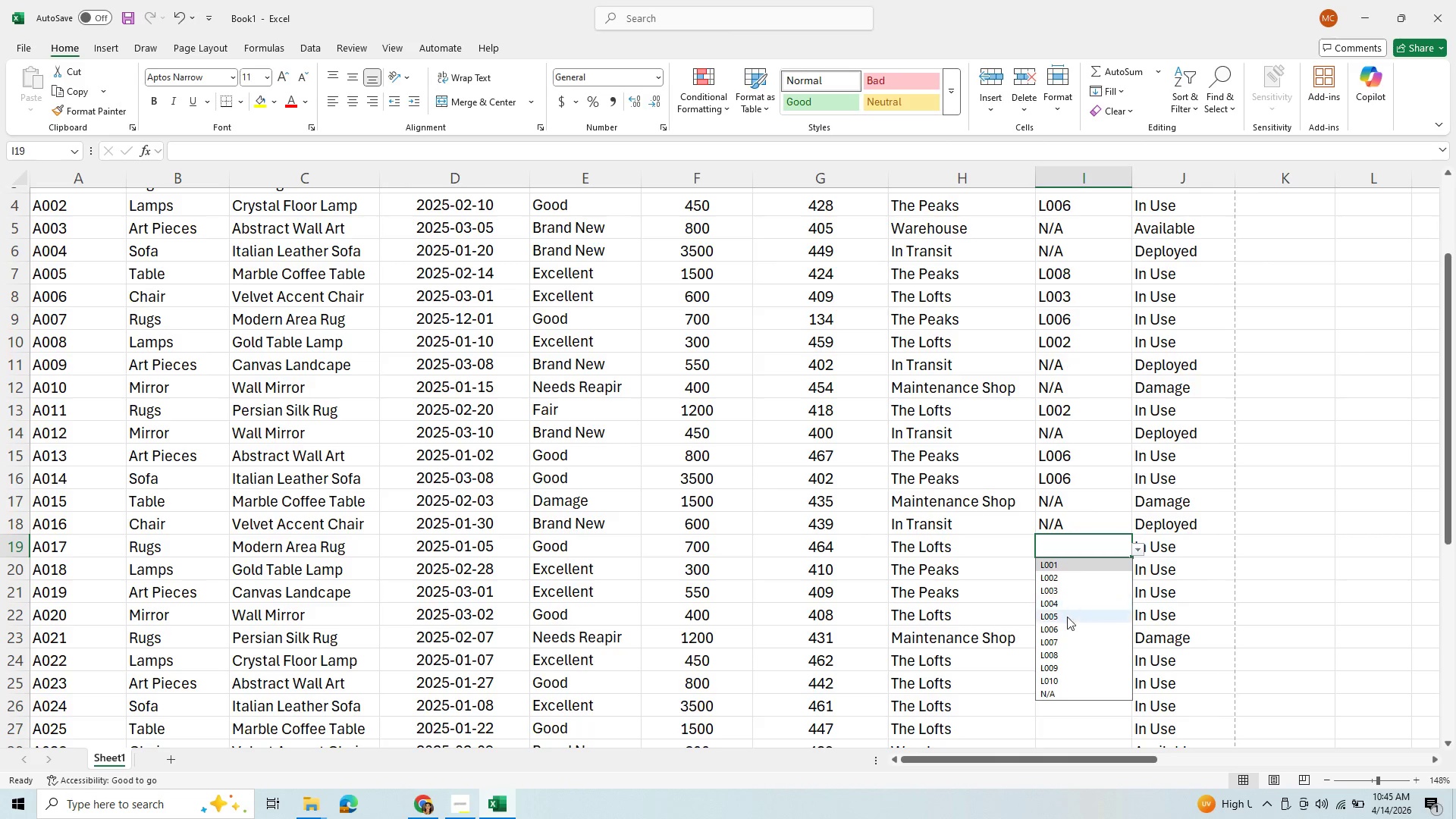 
left_click([1064, 617])
 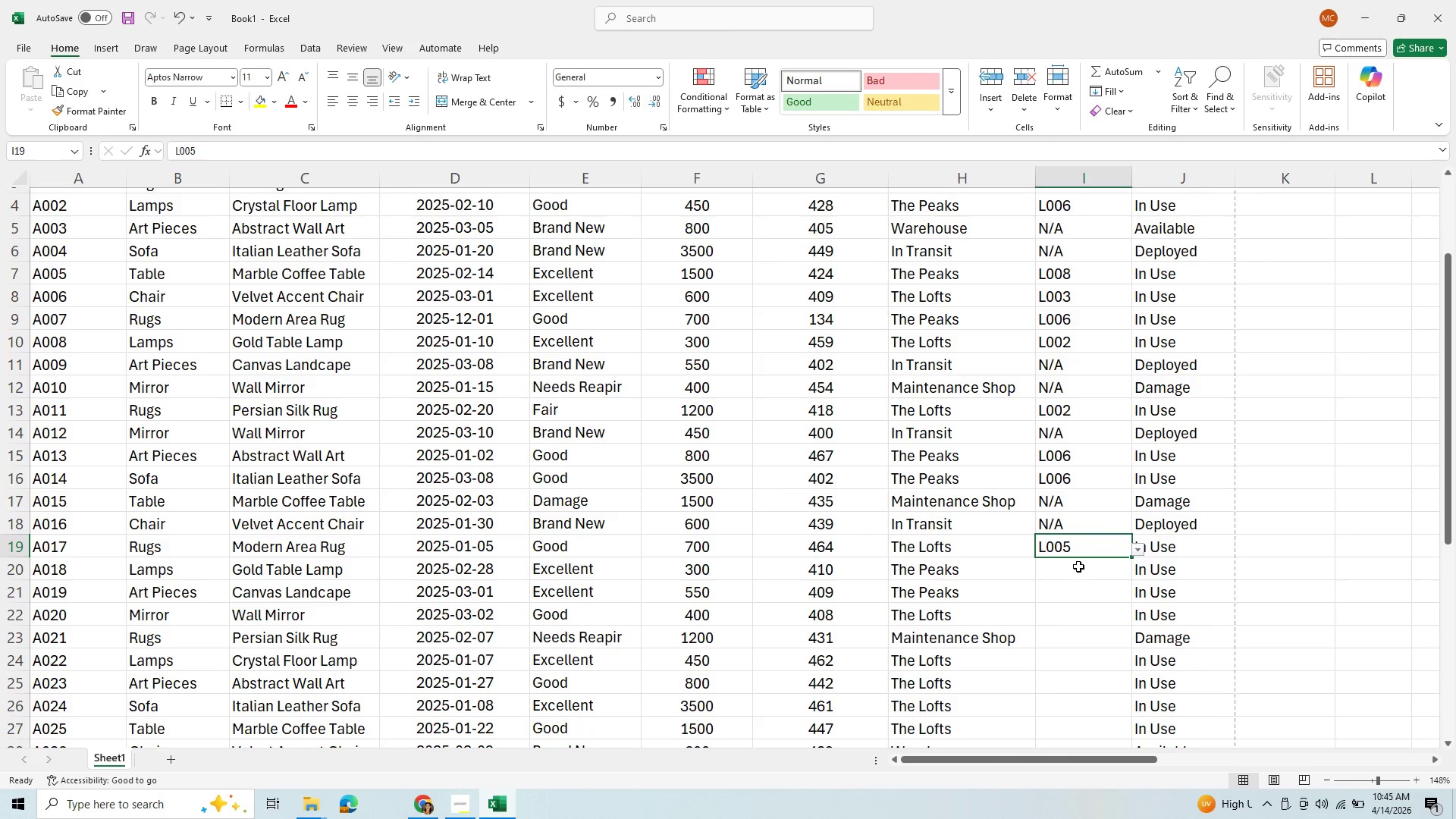 
left_click([1081, 562])
 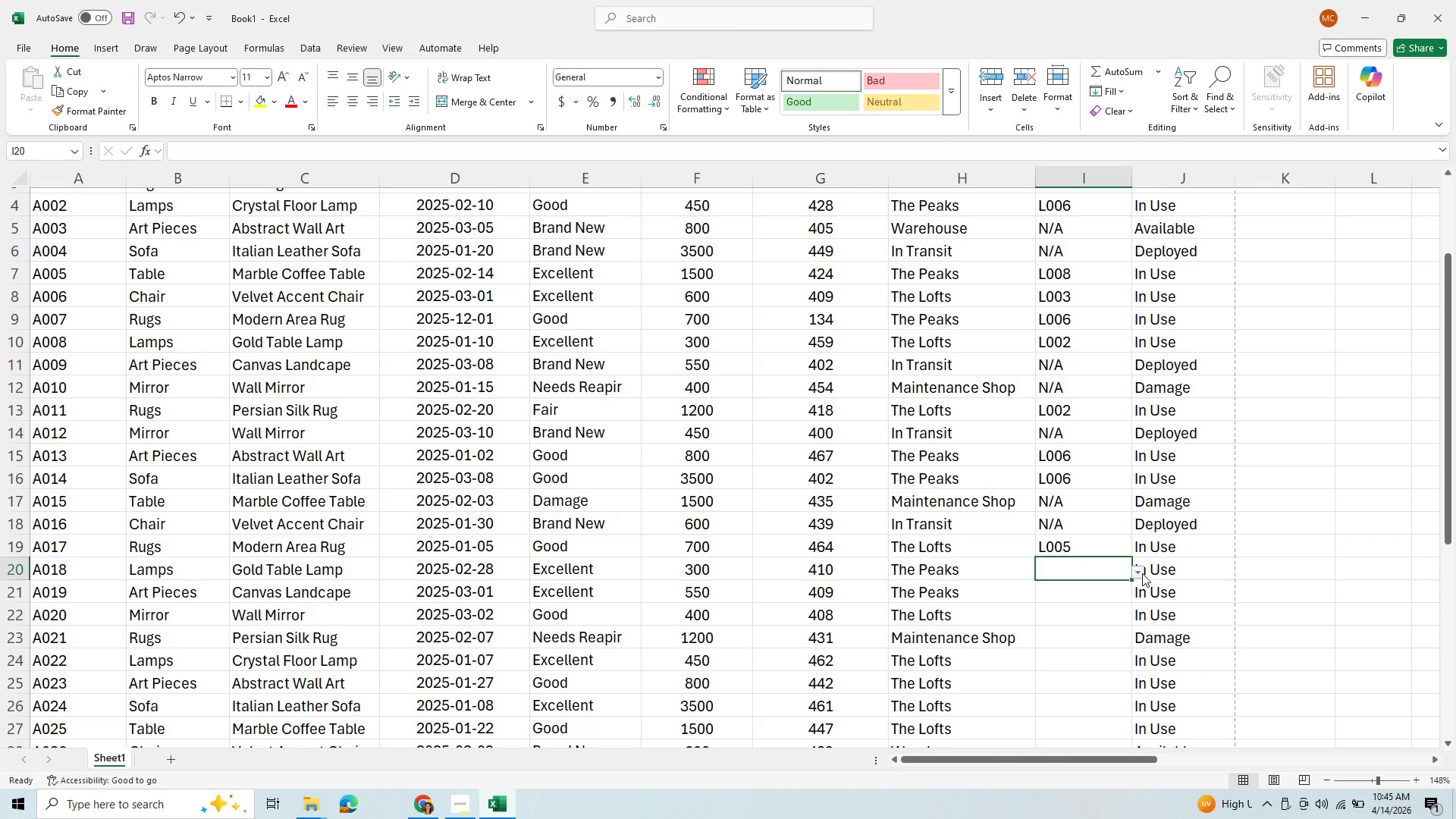 
left_click([1142, 573])
 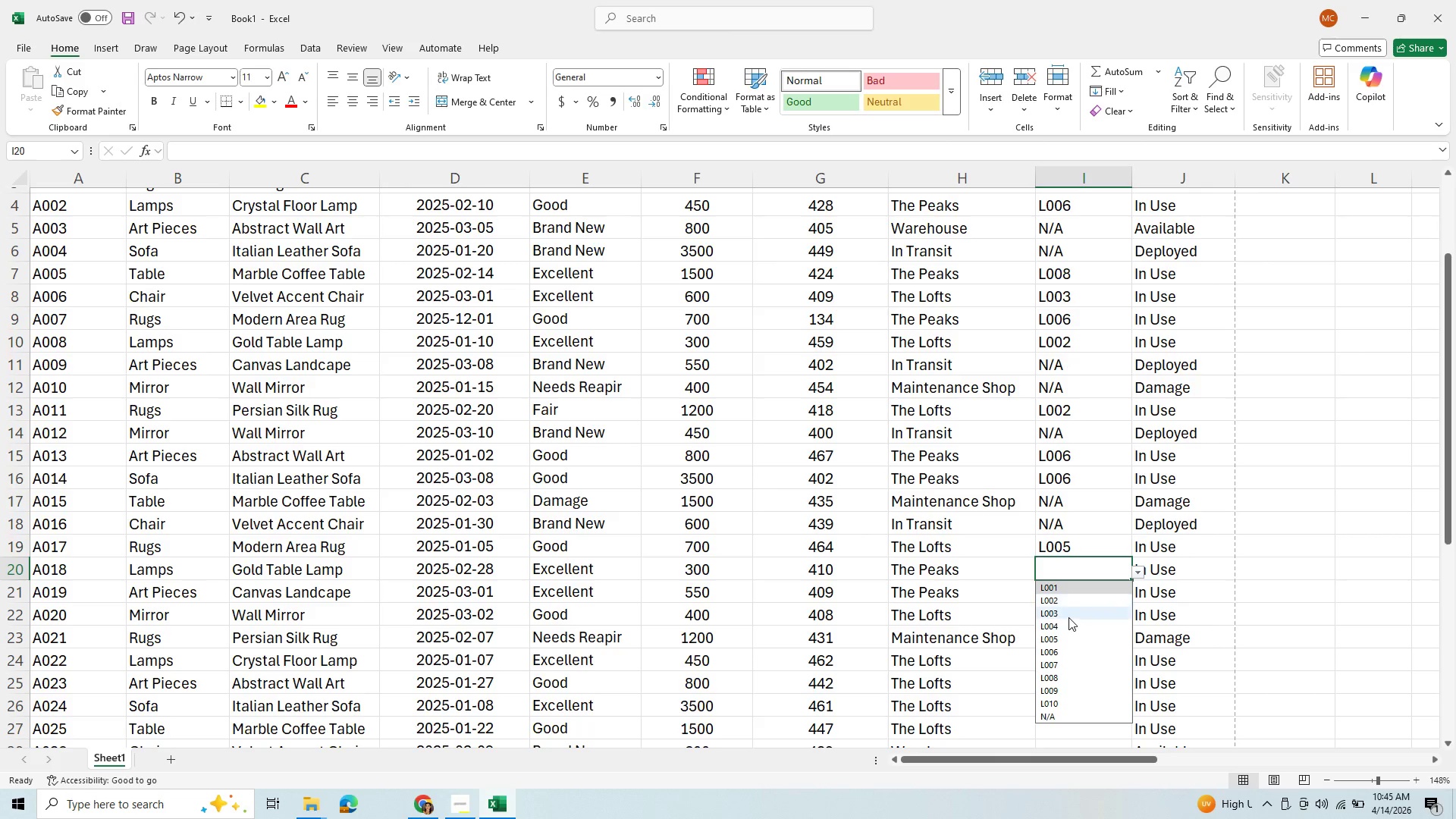 
wait(7.72)
 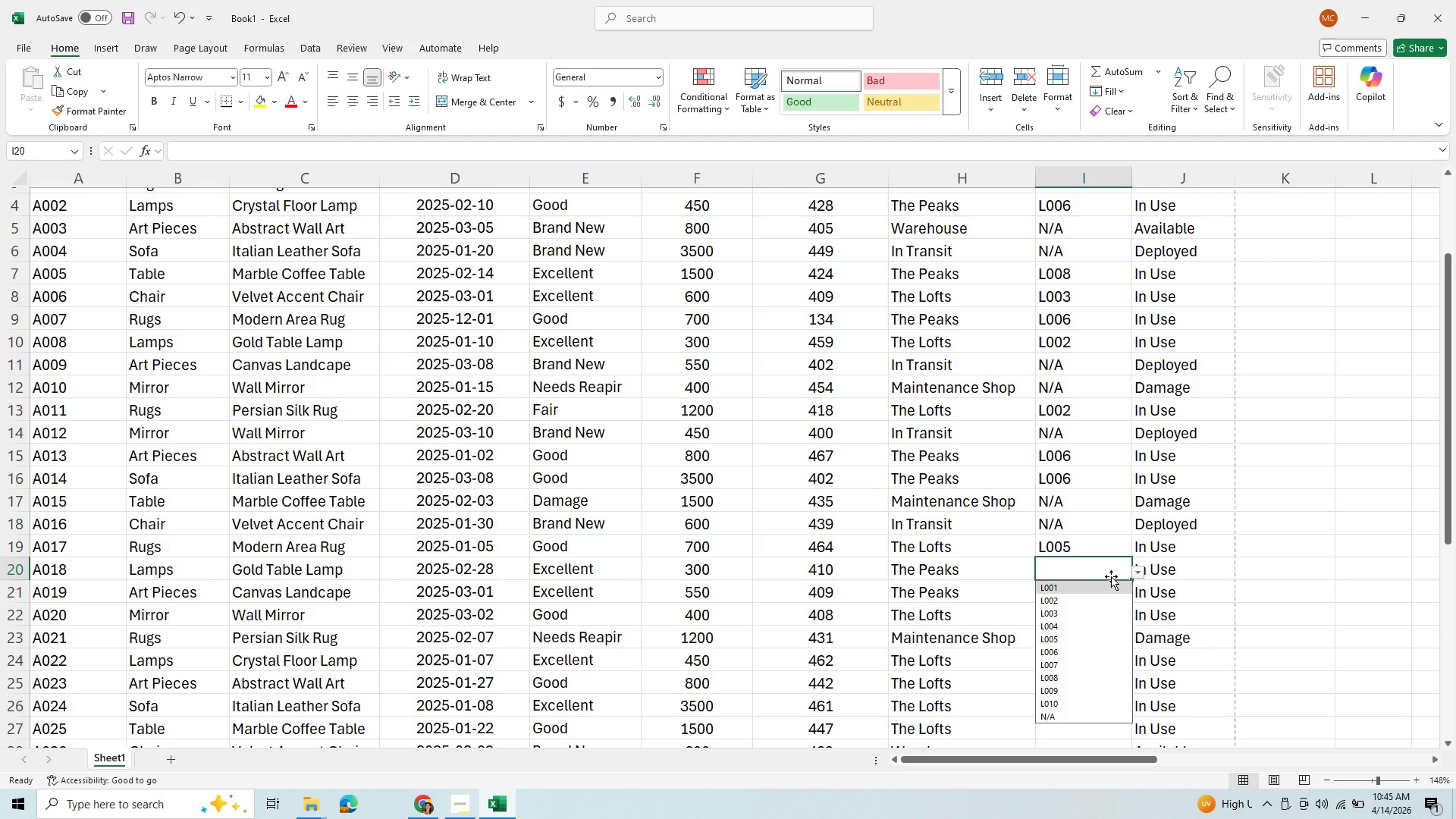 
left_click([1062, 666])
 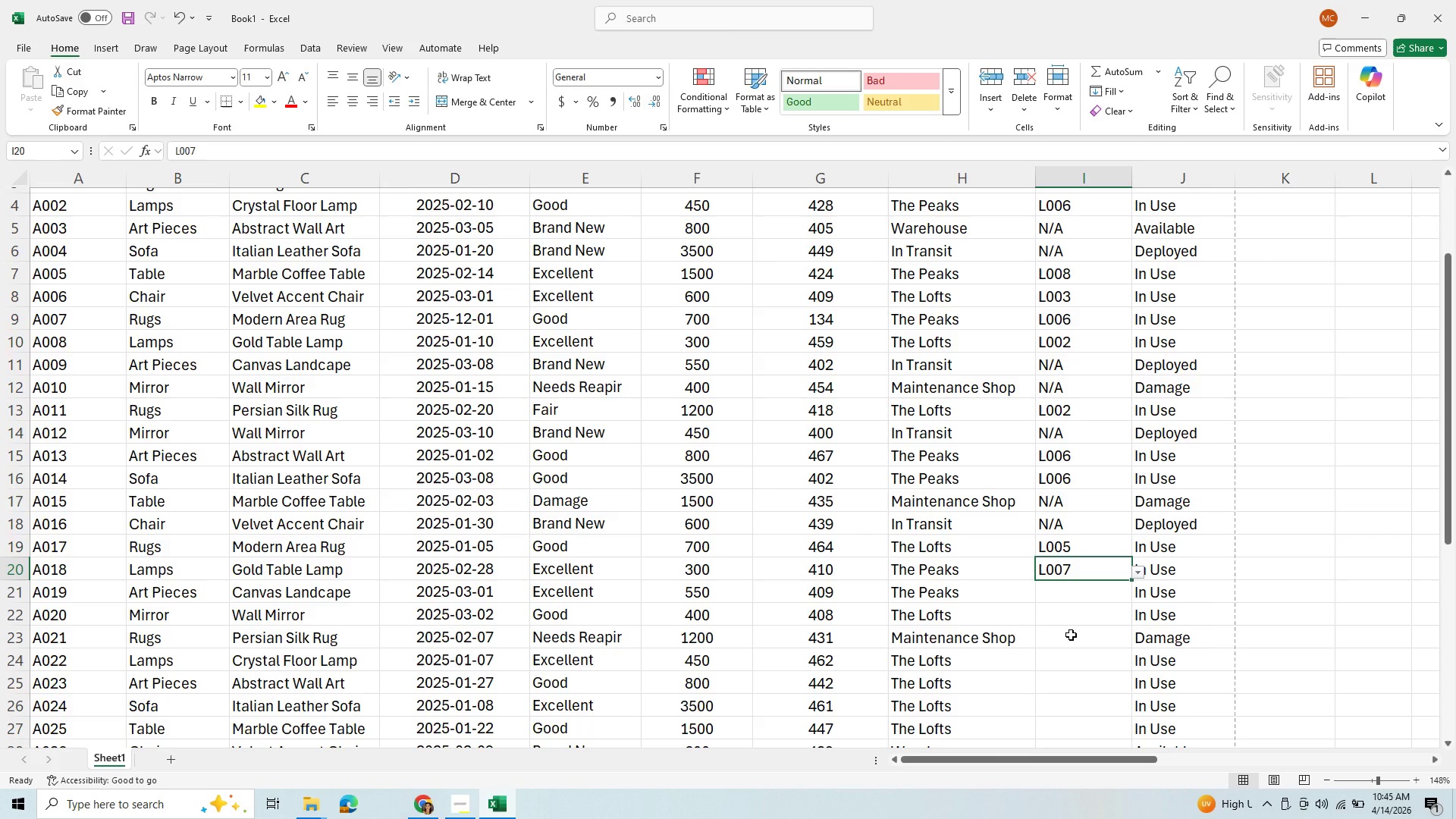 
wait(8.22)
 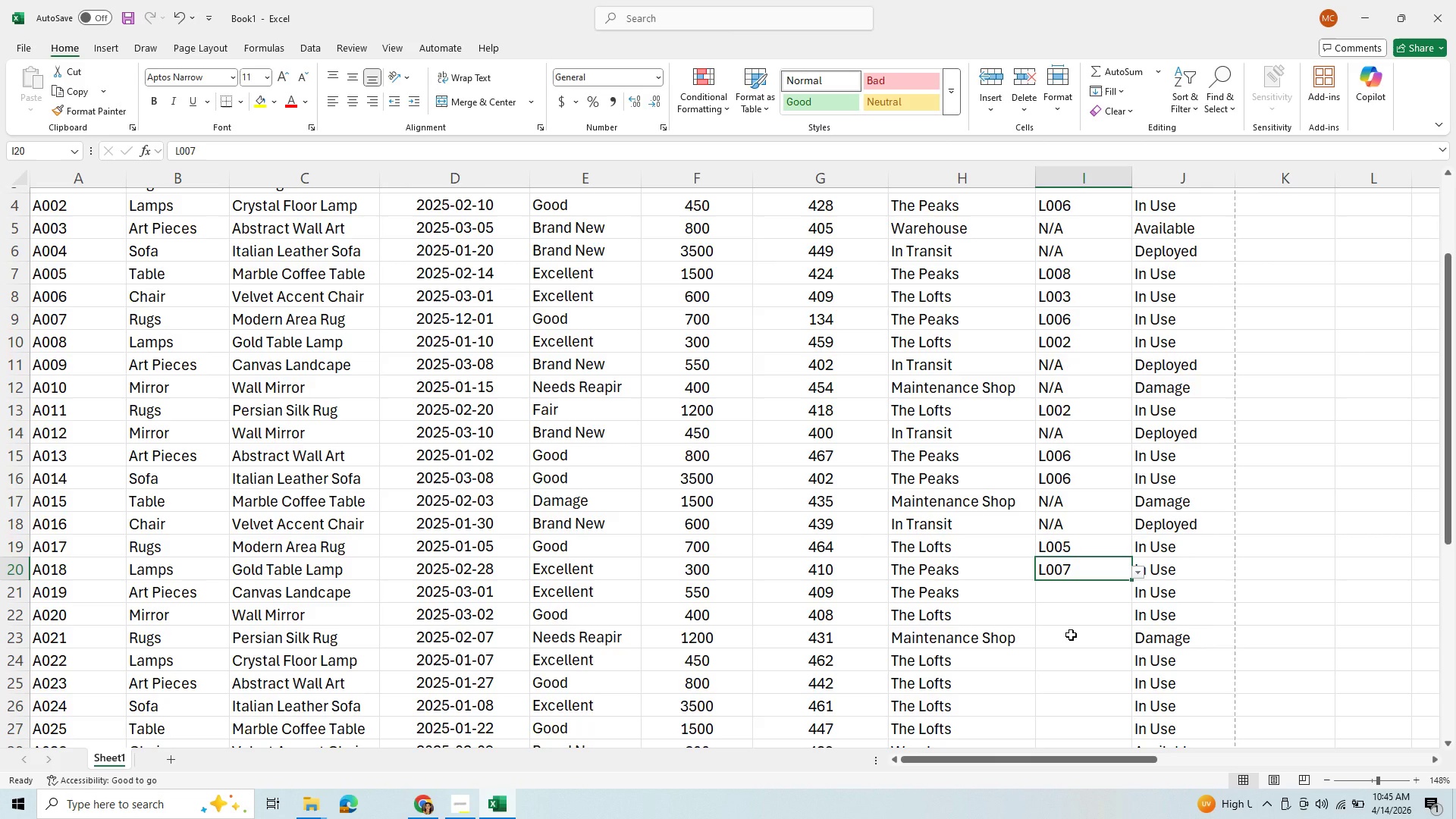 
left_click([1103, 597])
 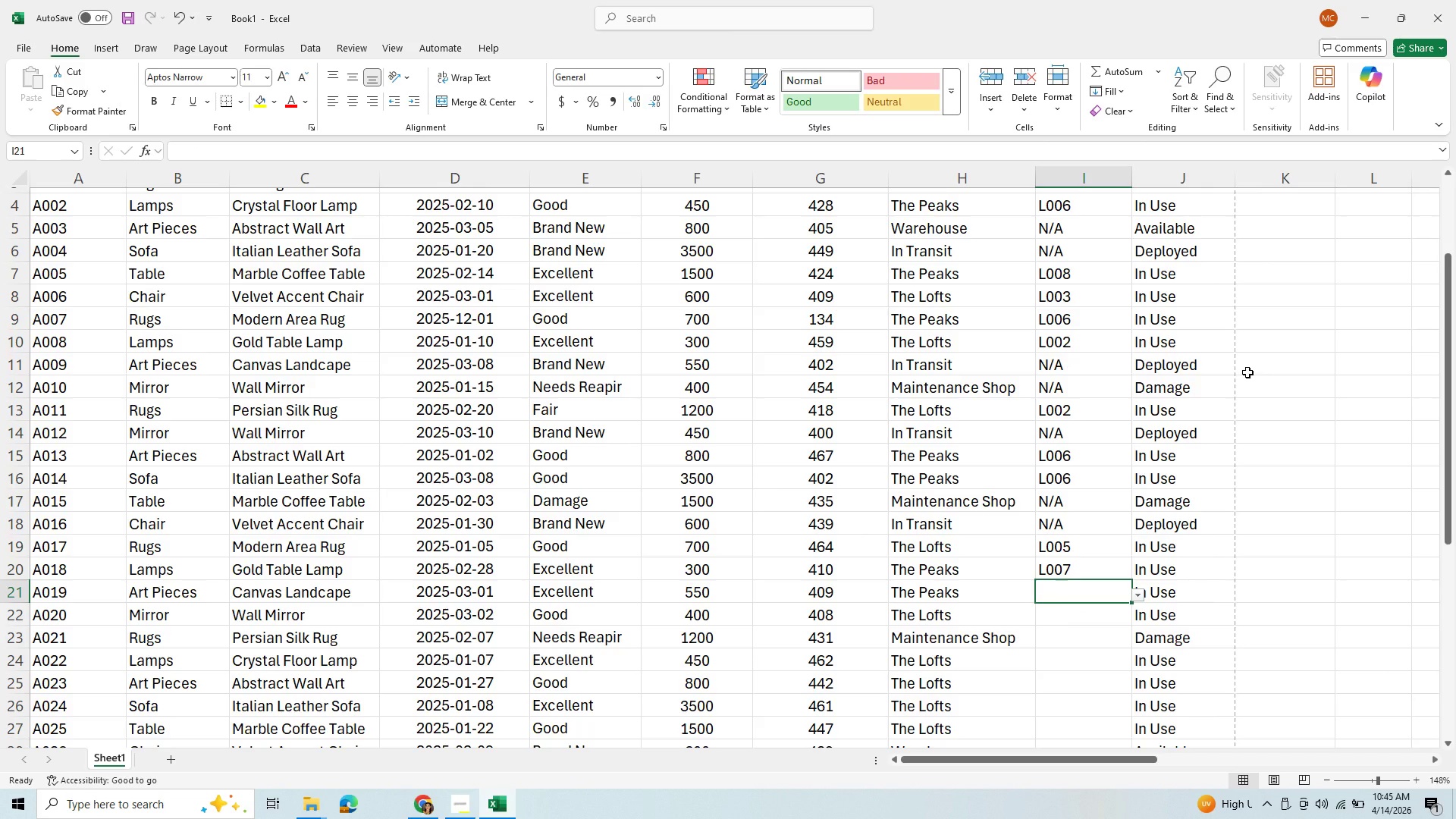 
wait(10.25)
 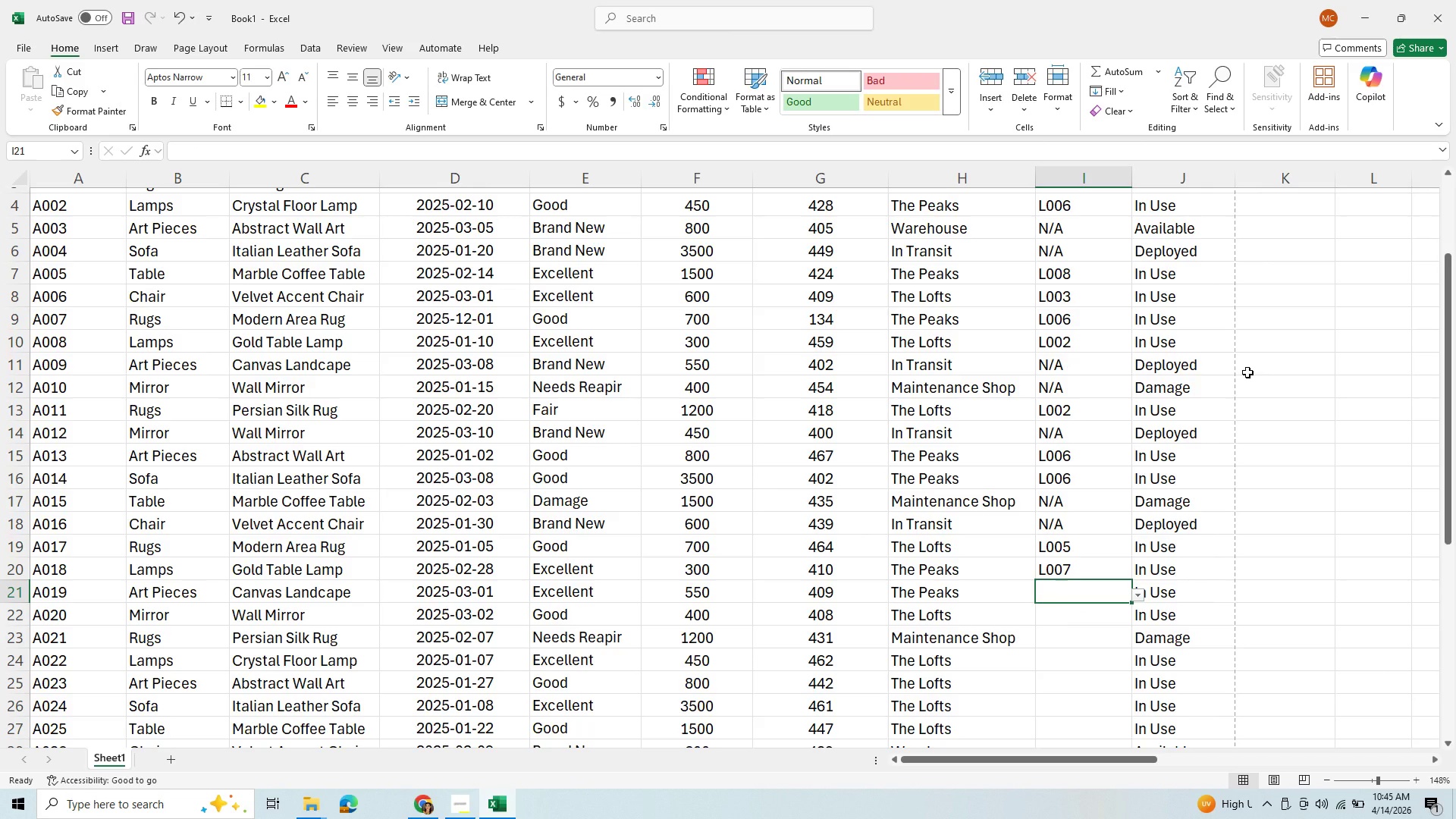 
left_click([1141, 596])
 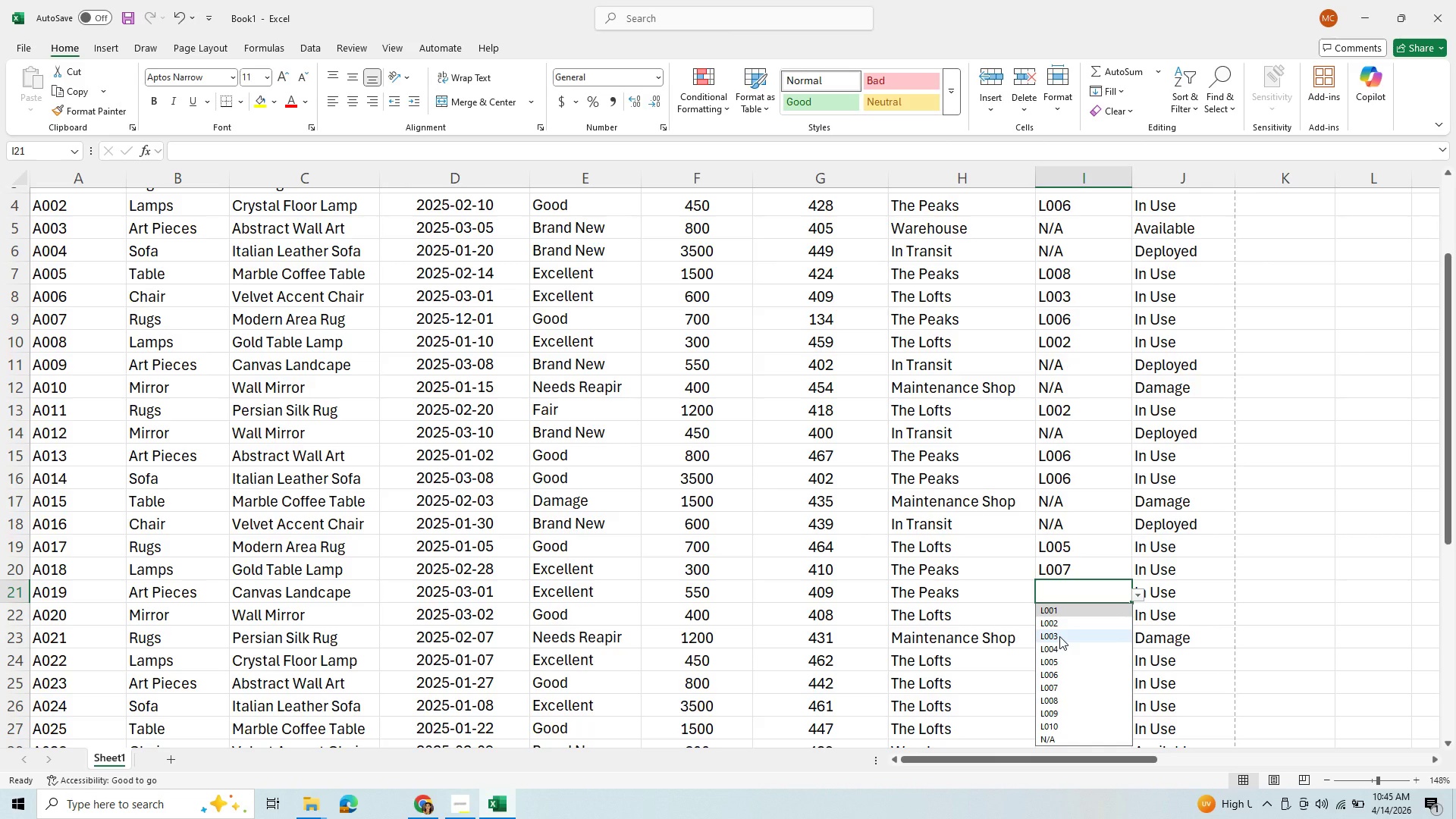 
wait(7.0)
 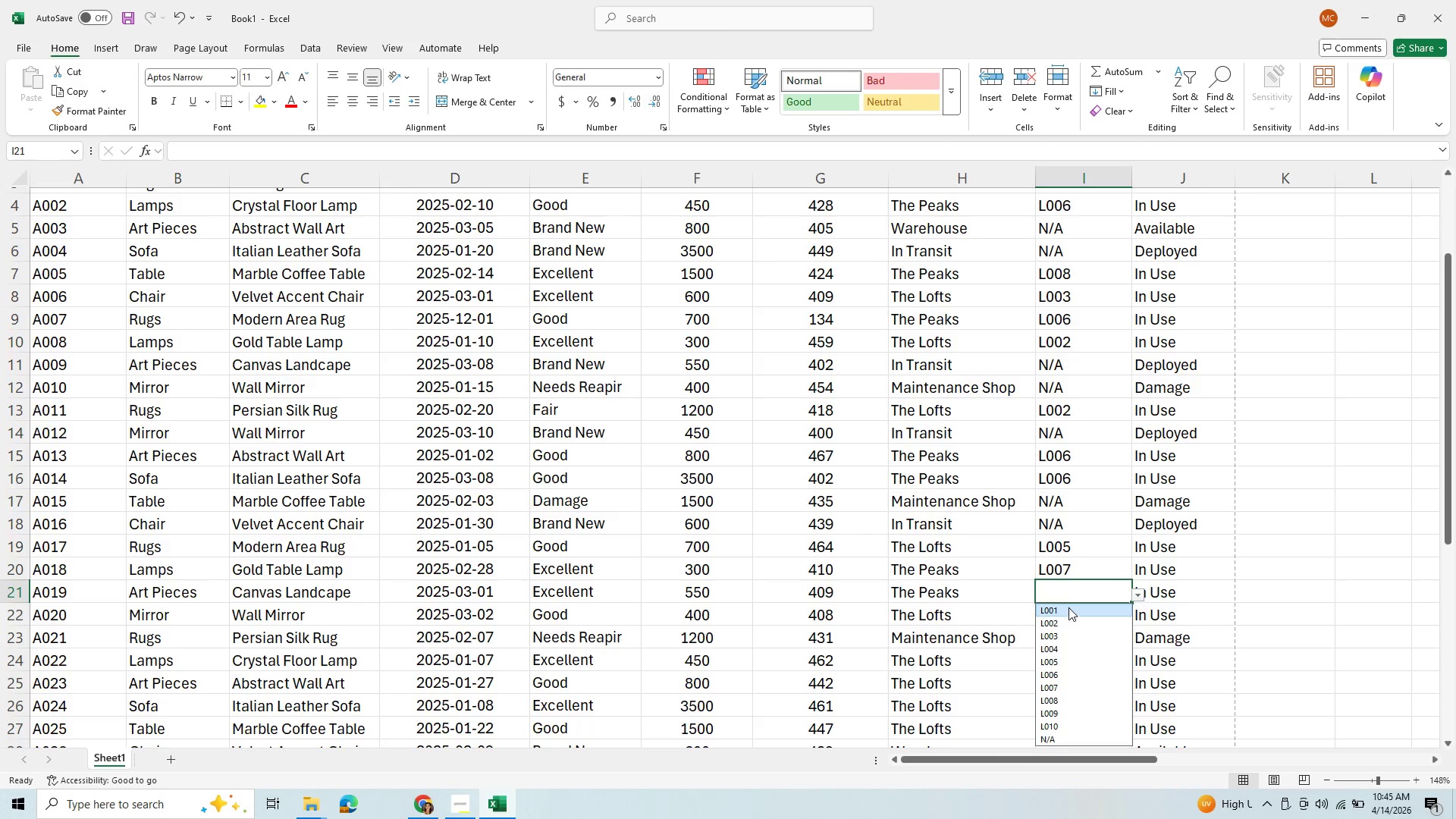 
left_click([1055, 634])
 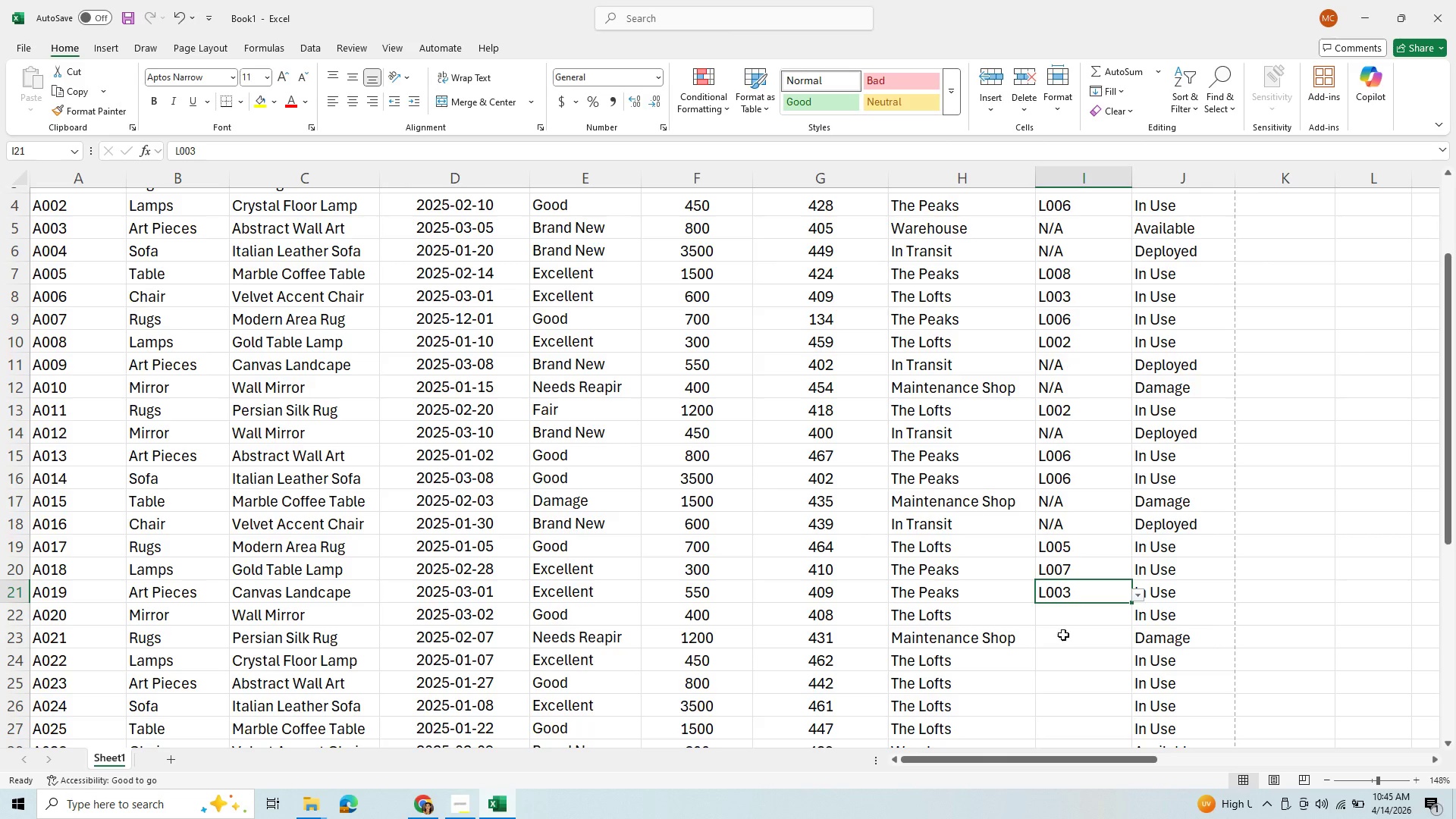 
left_click([1062, 613])
 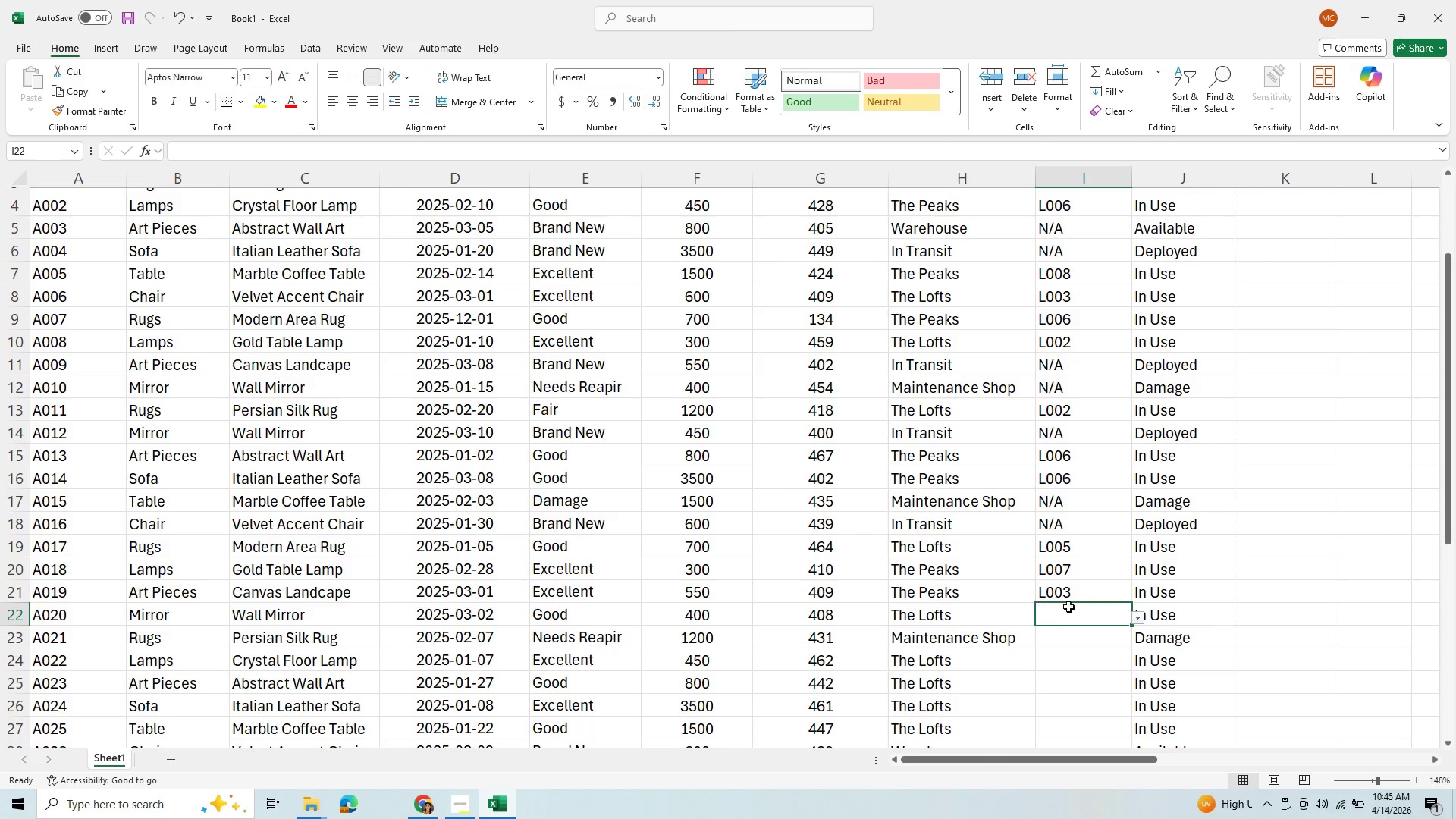 
left_click([1139, 614])
 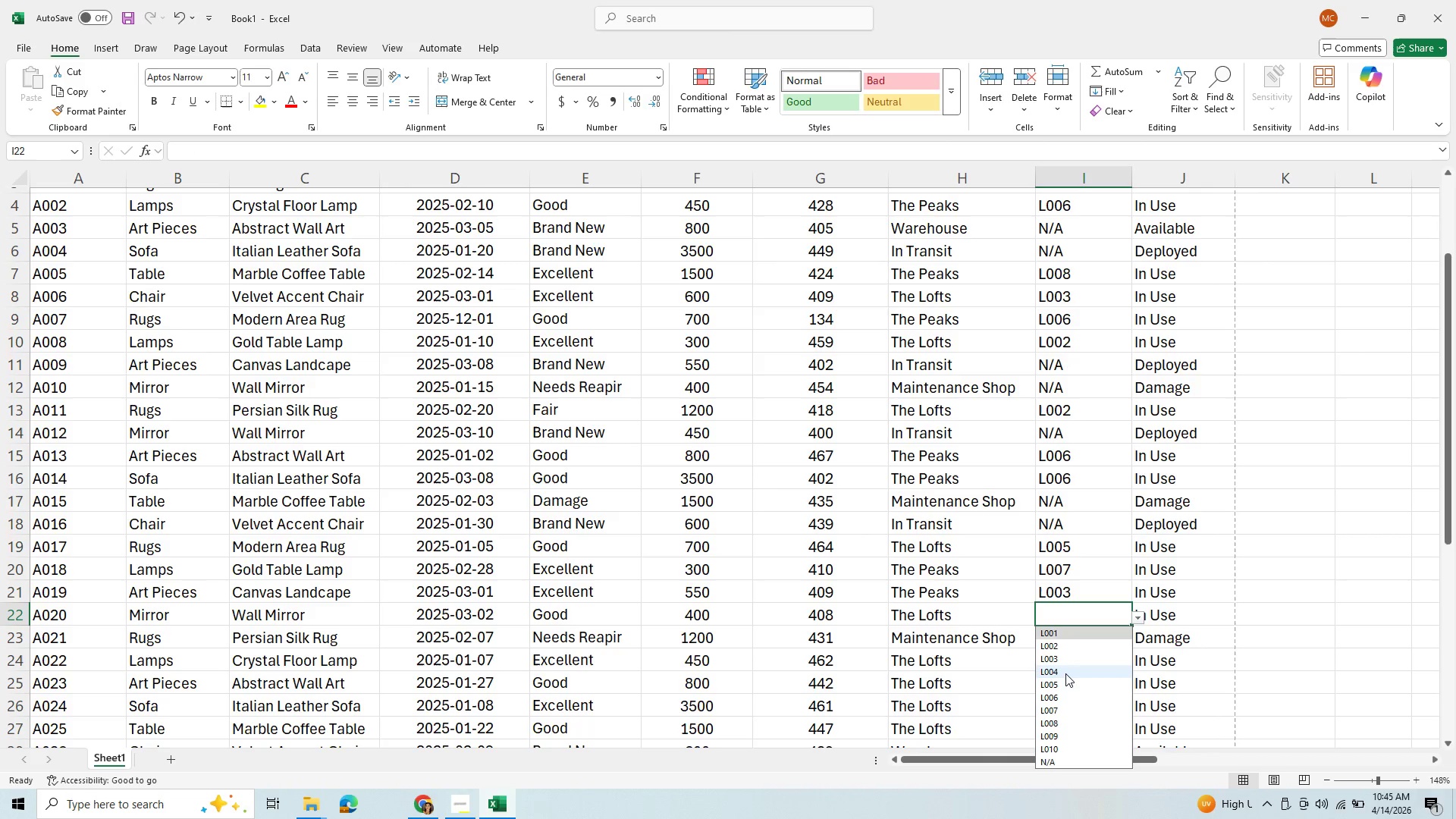 
left_click([1065, 672])
 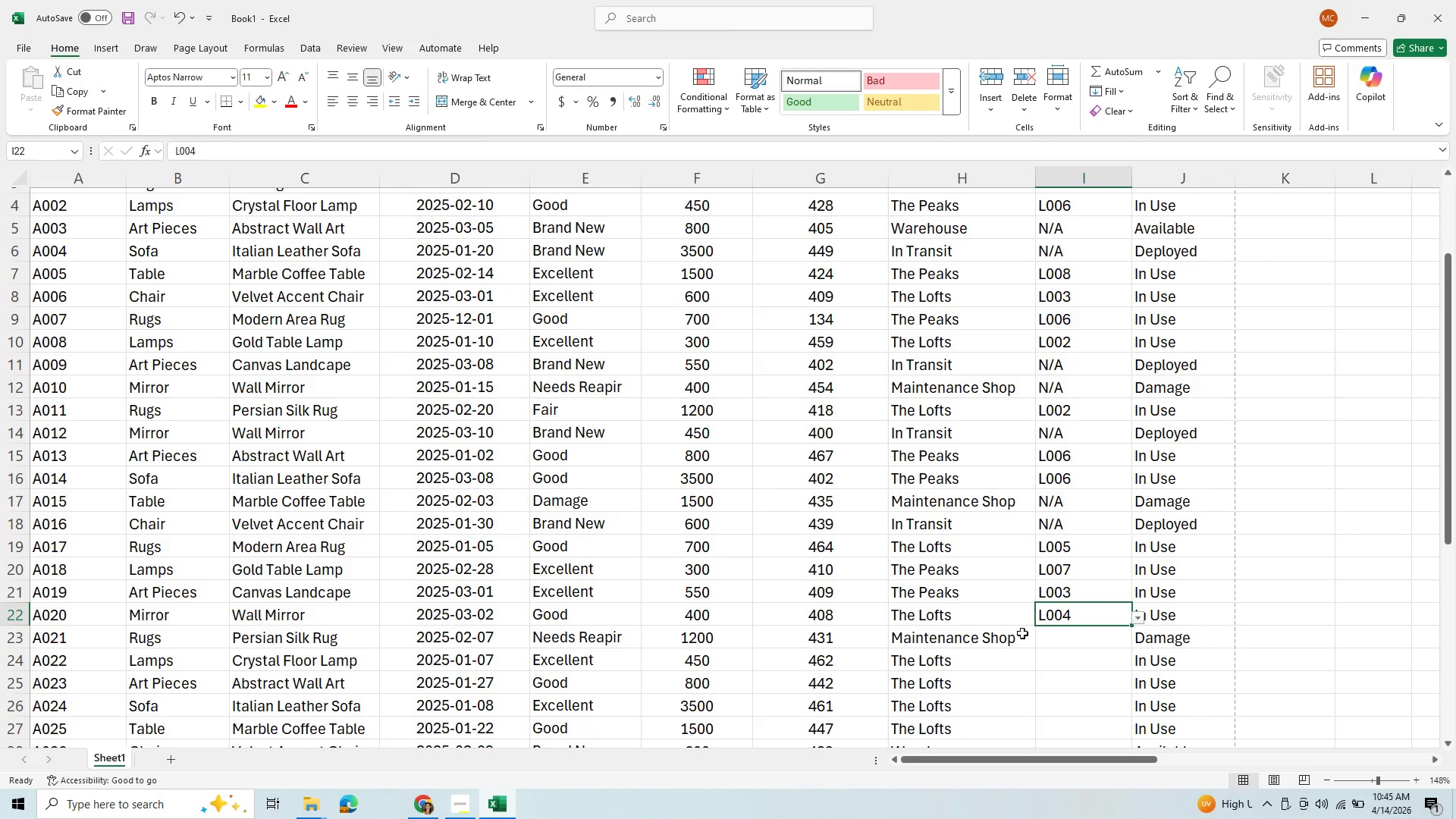 
wait(10.59)
 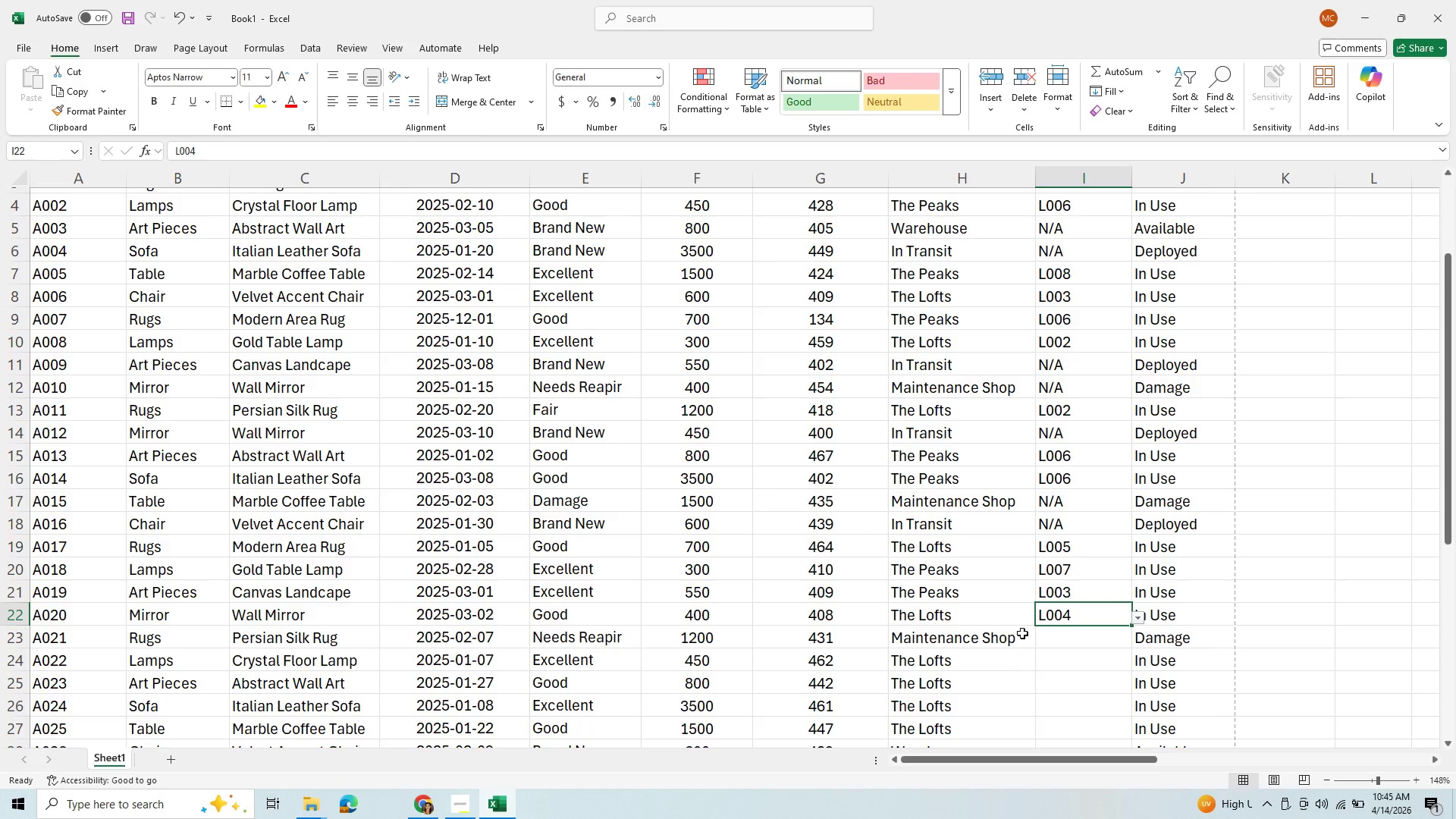 
left_click([1090, 645])
 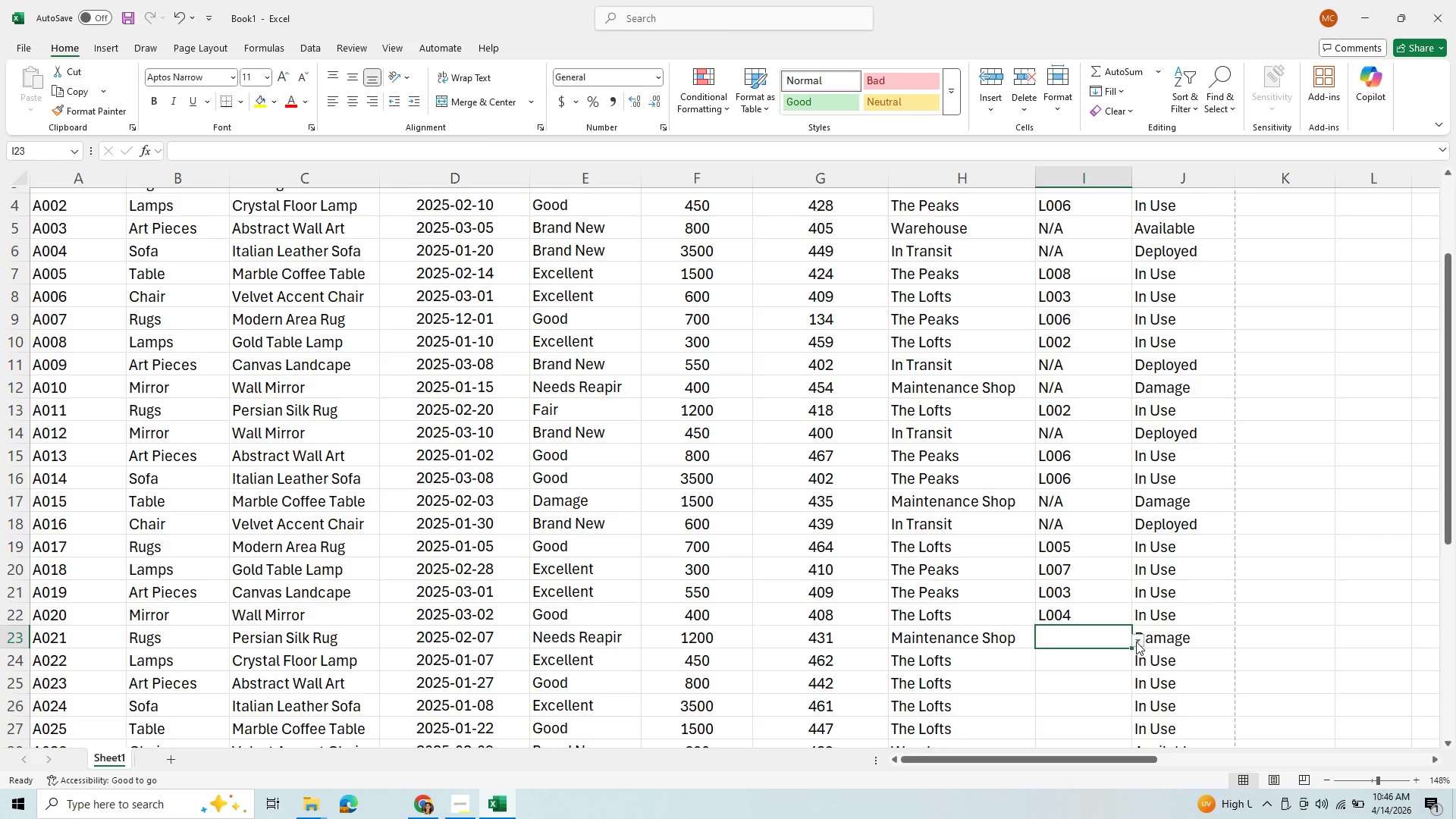 
left_click([1136, 642])
 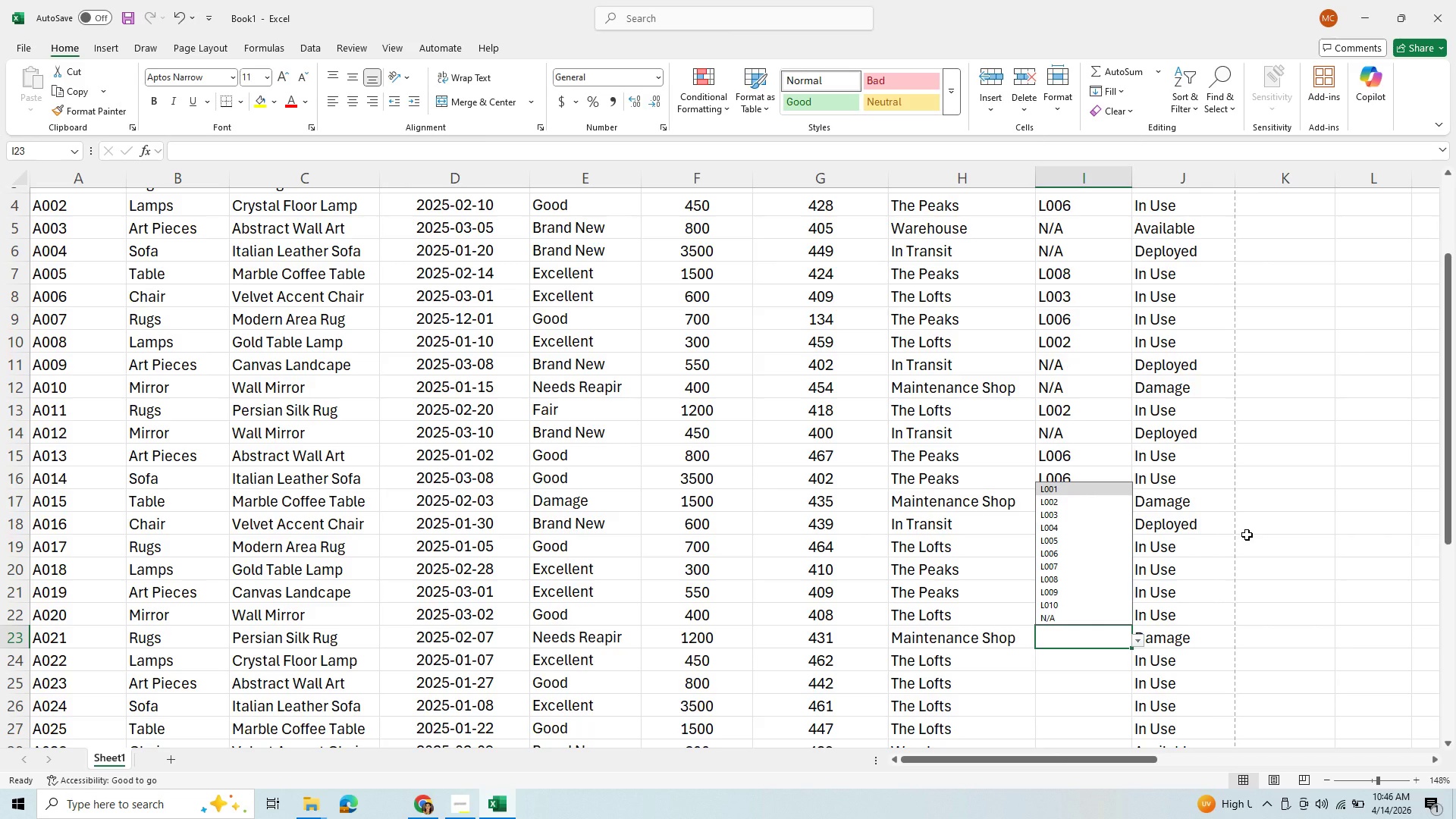 
wait(8.8)
 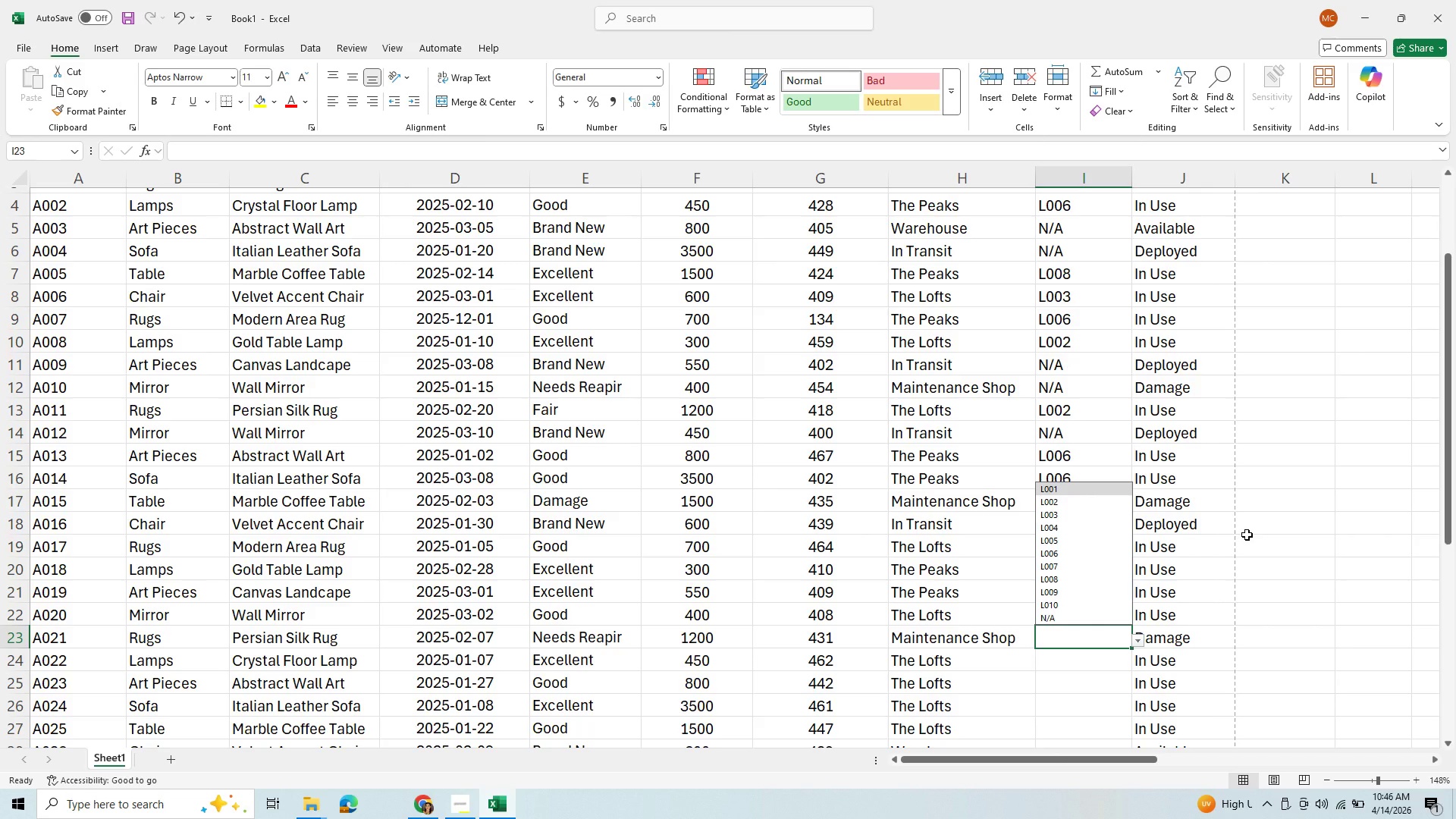 
left_click([1067, 617])
 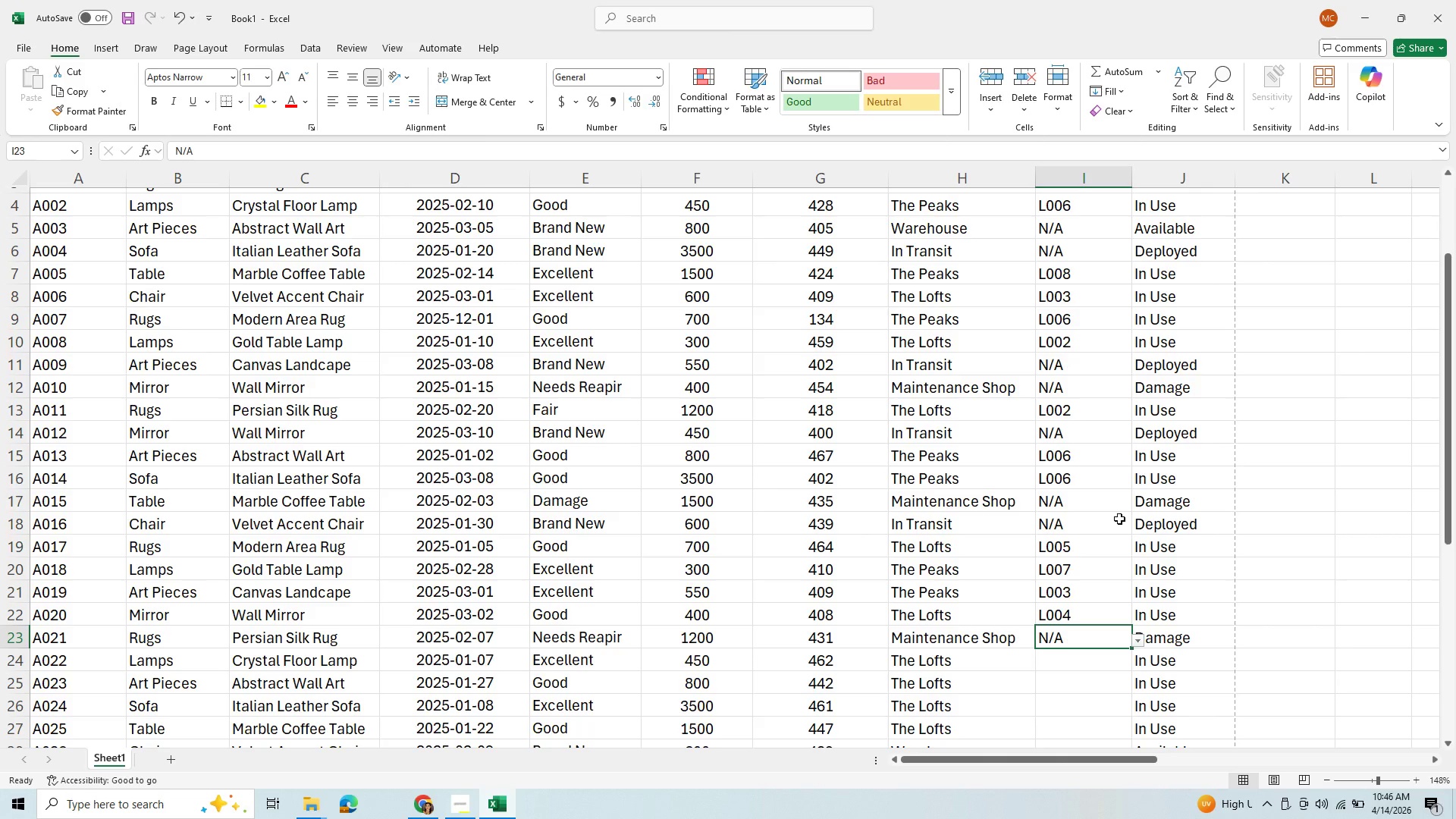 
left_click([1059, 657])
 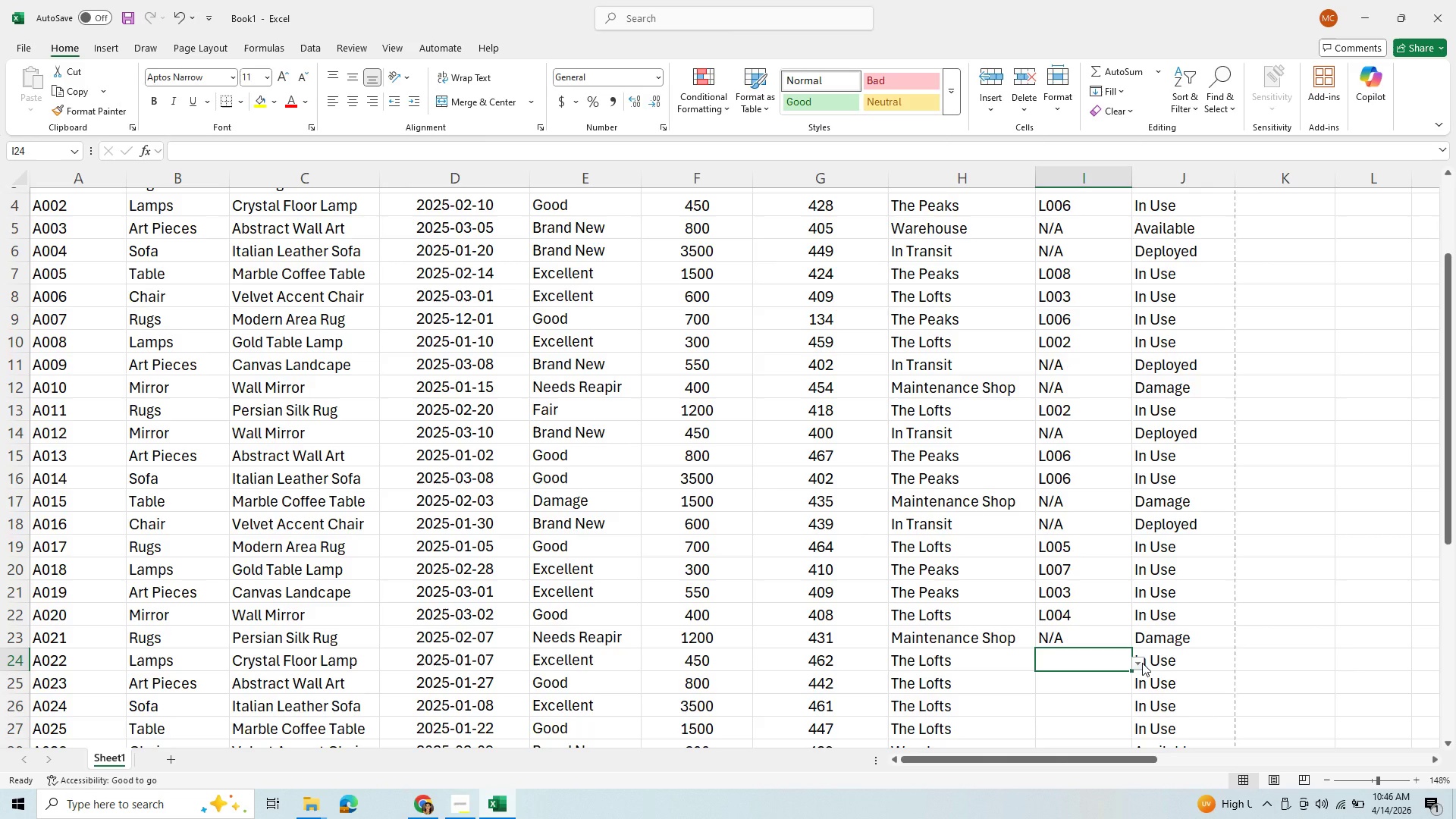 
left_click([1142, 663])
 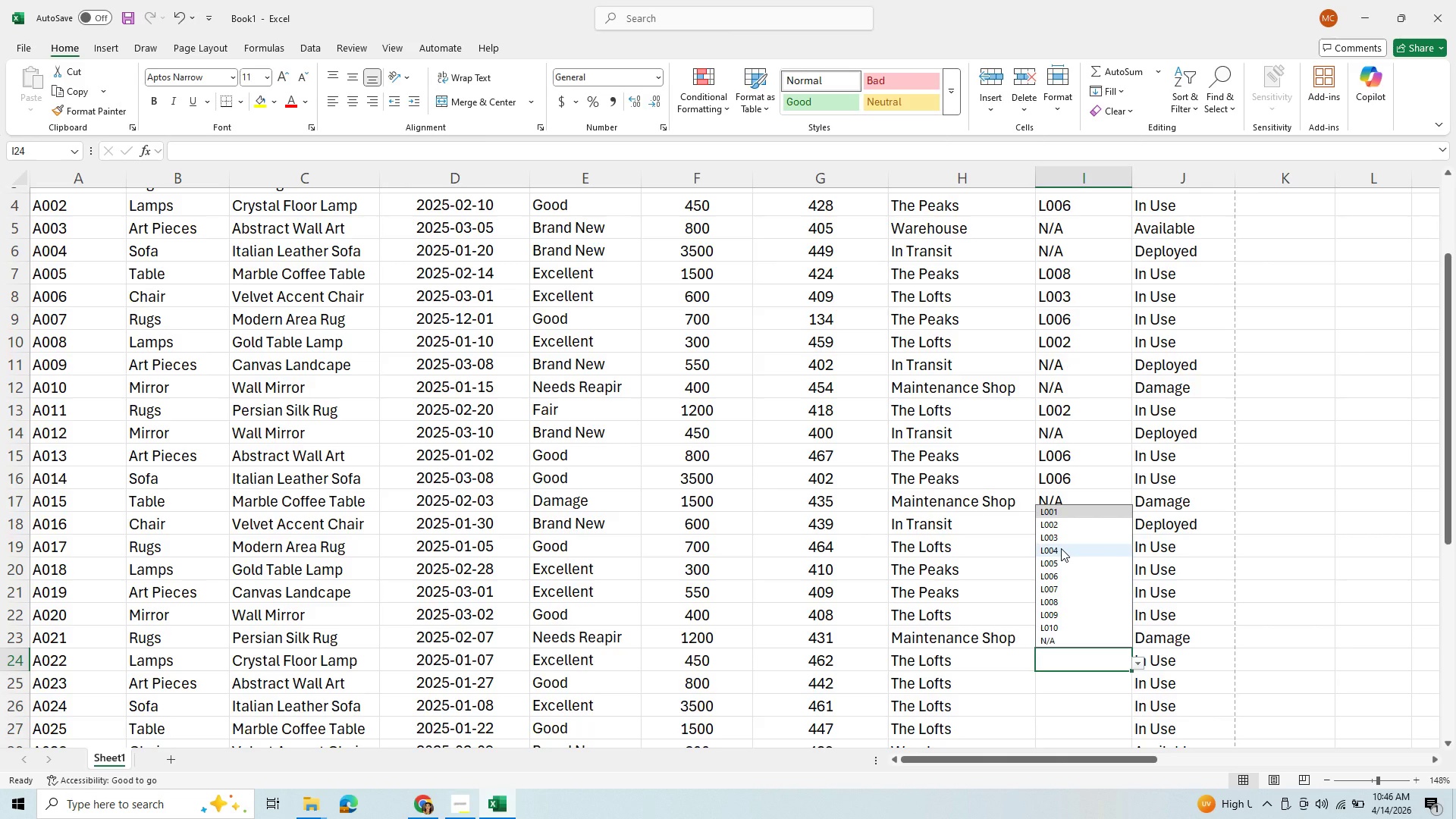 
left_click([1061, 548])
 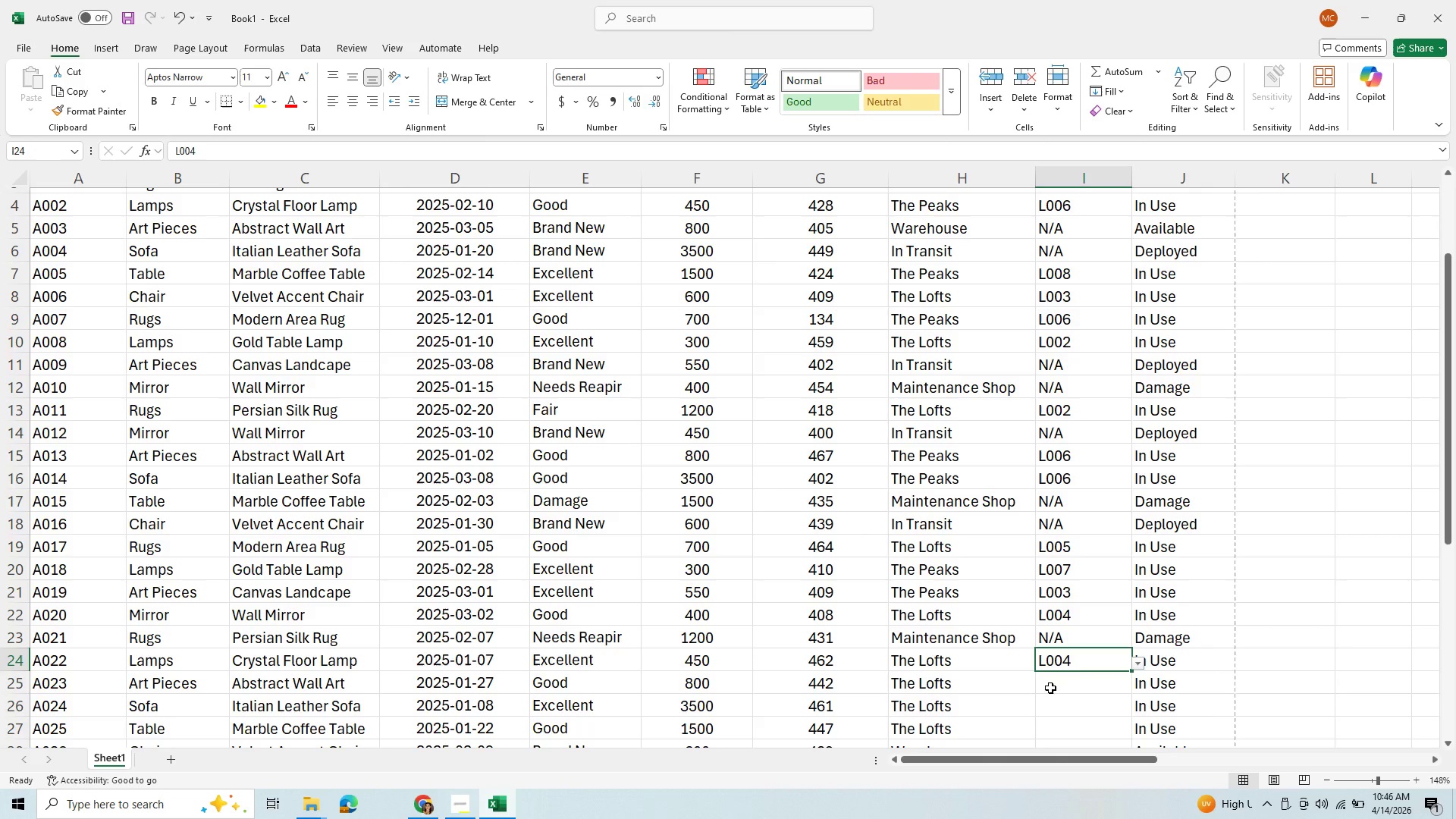 
left_click([1050, 688])
 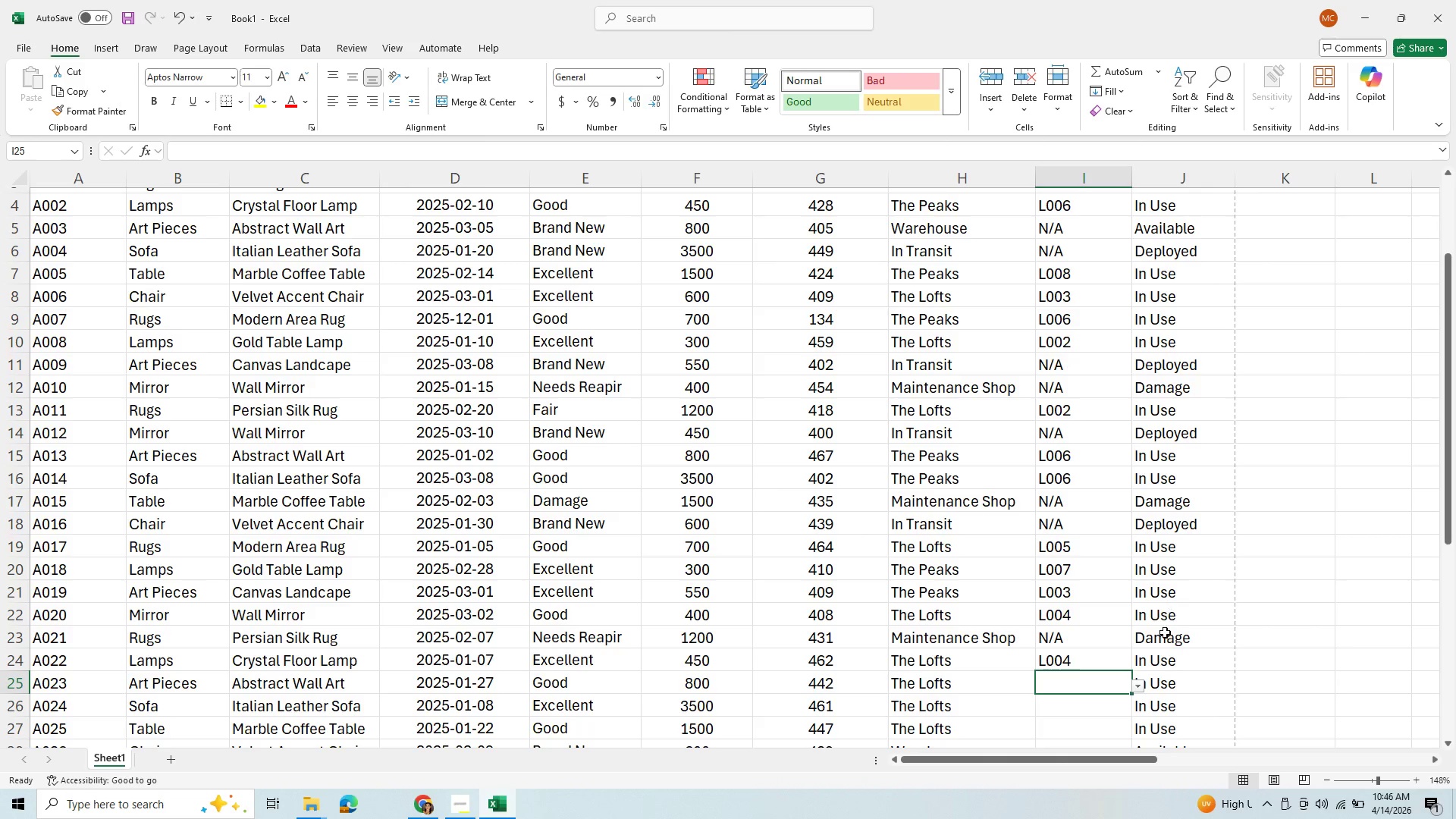 
left_click([1135, 687])
 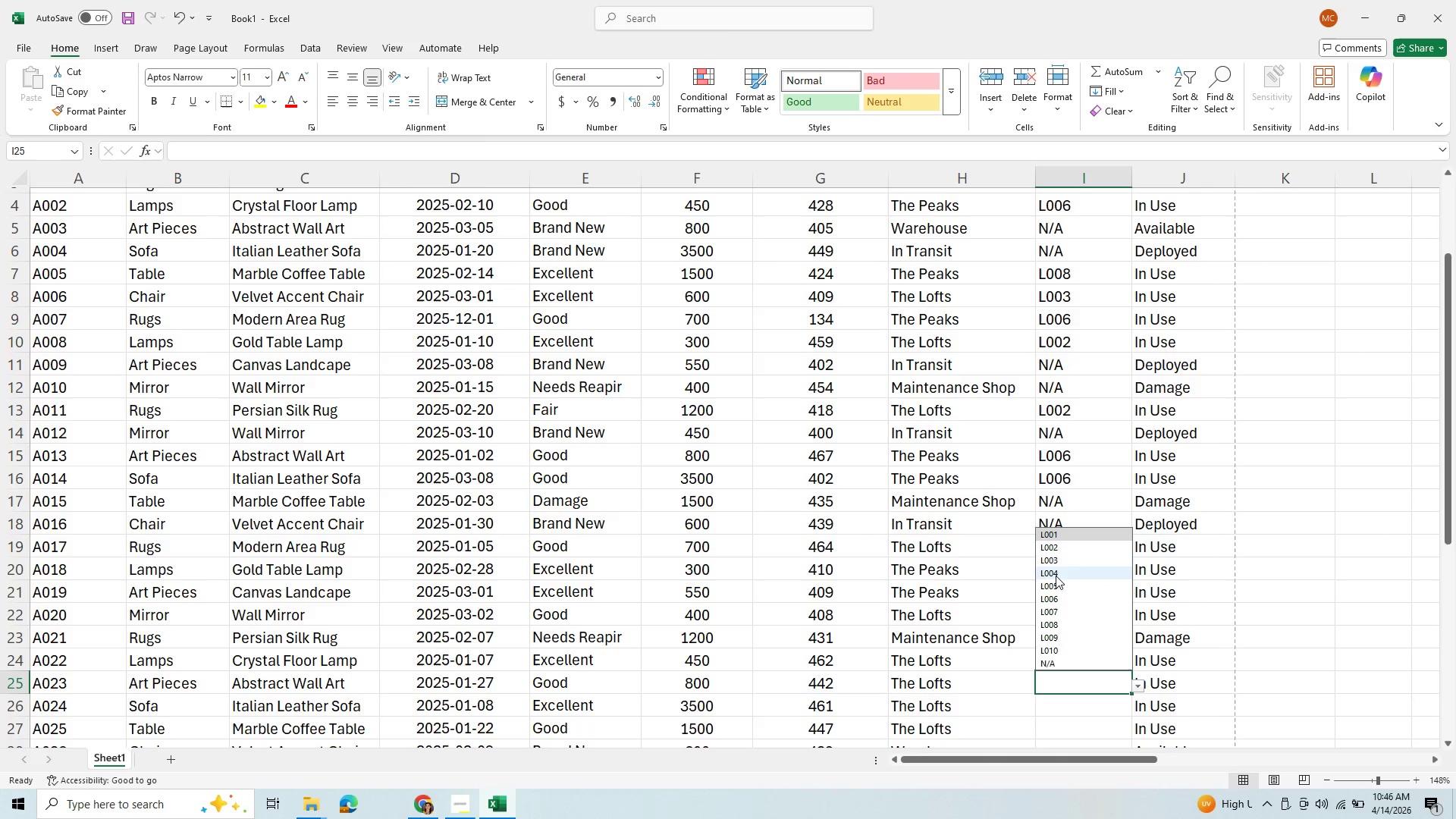 
left_click([1055, 563])
 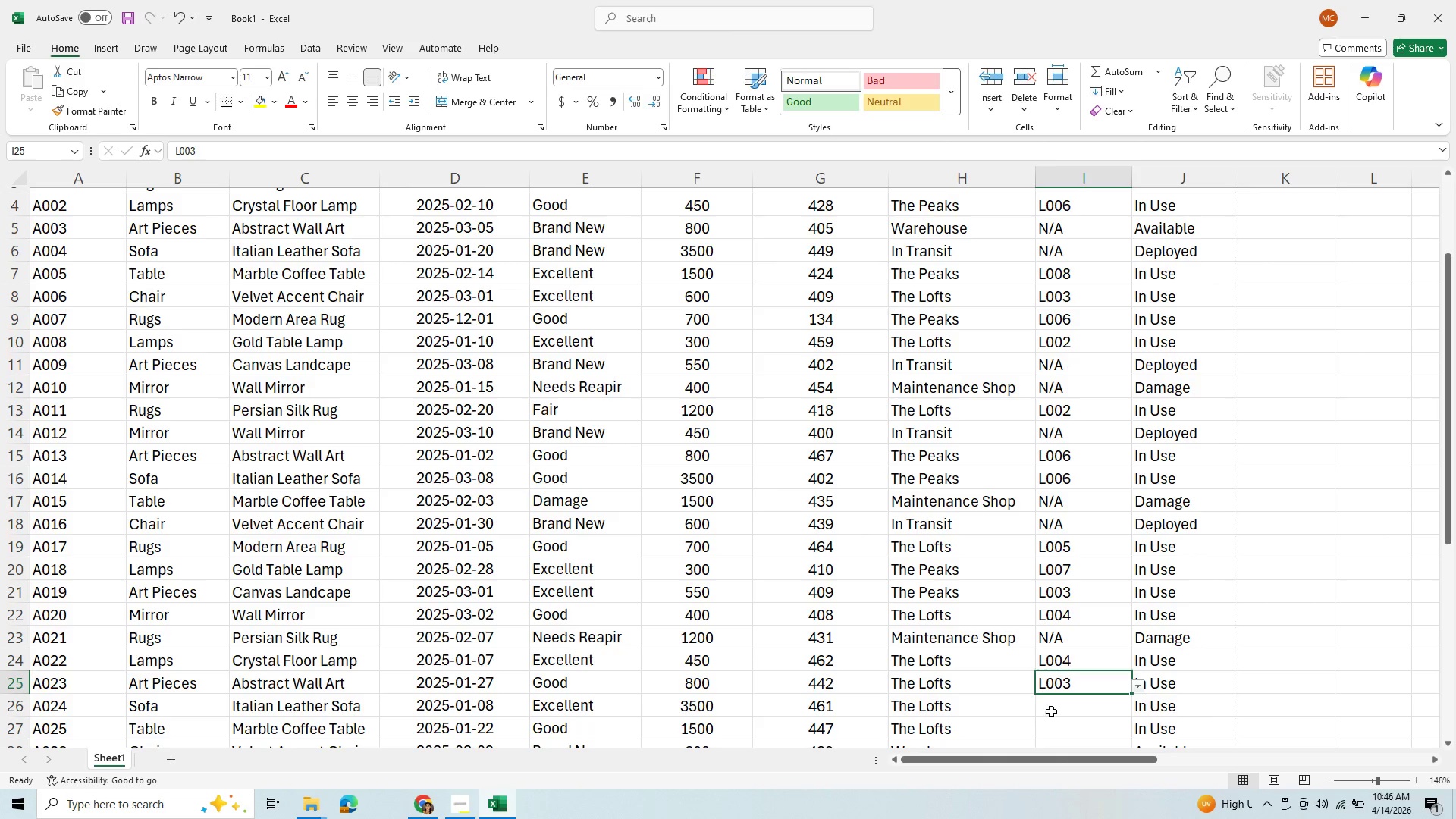 
left_click([1051, 711])
 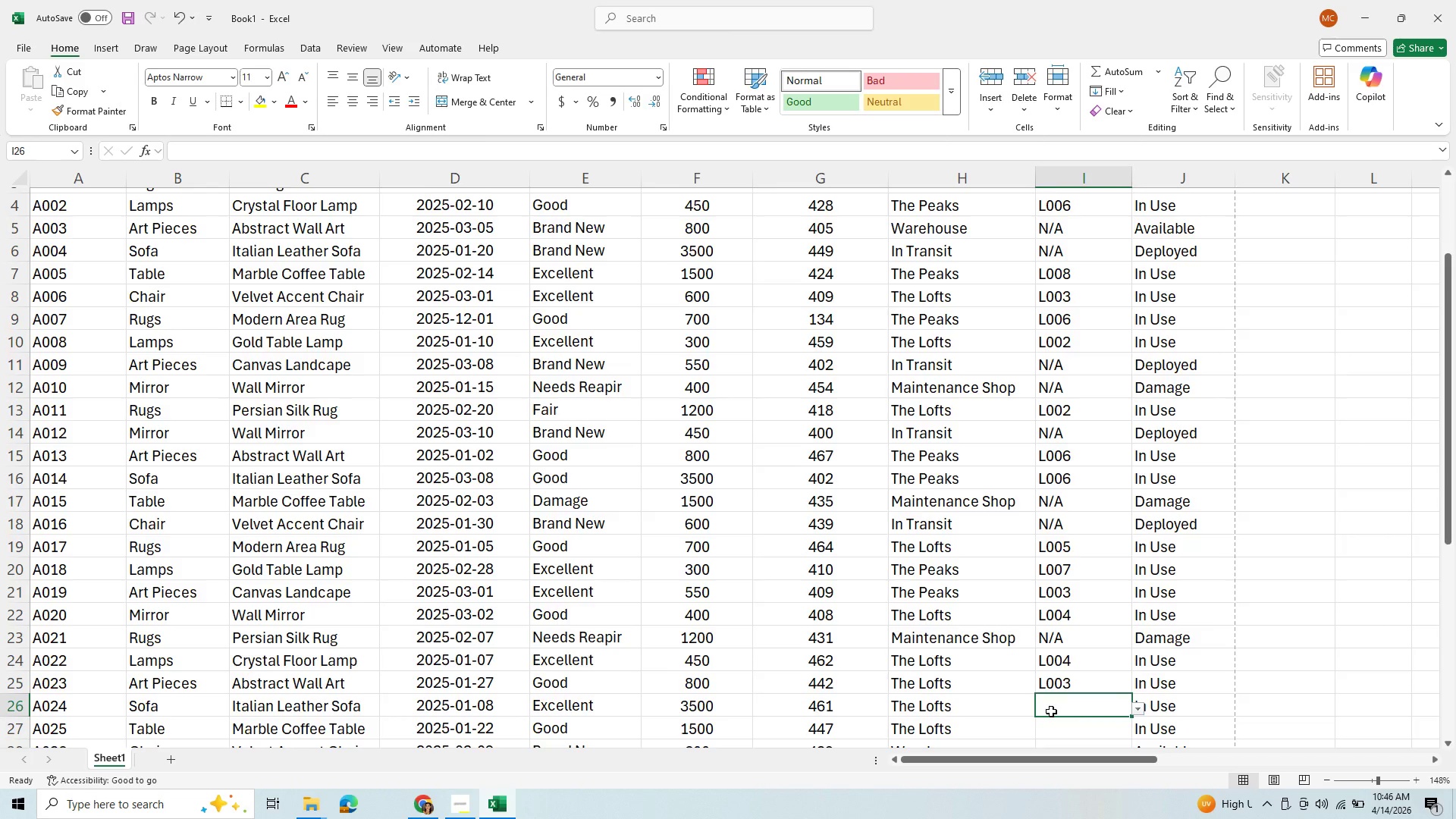 
scroll: coordinate [1051, 711], scroll_direction: down, amount: 1.0
 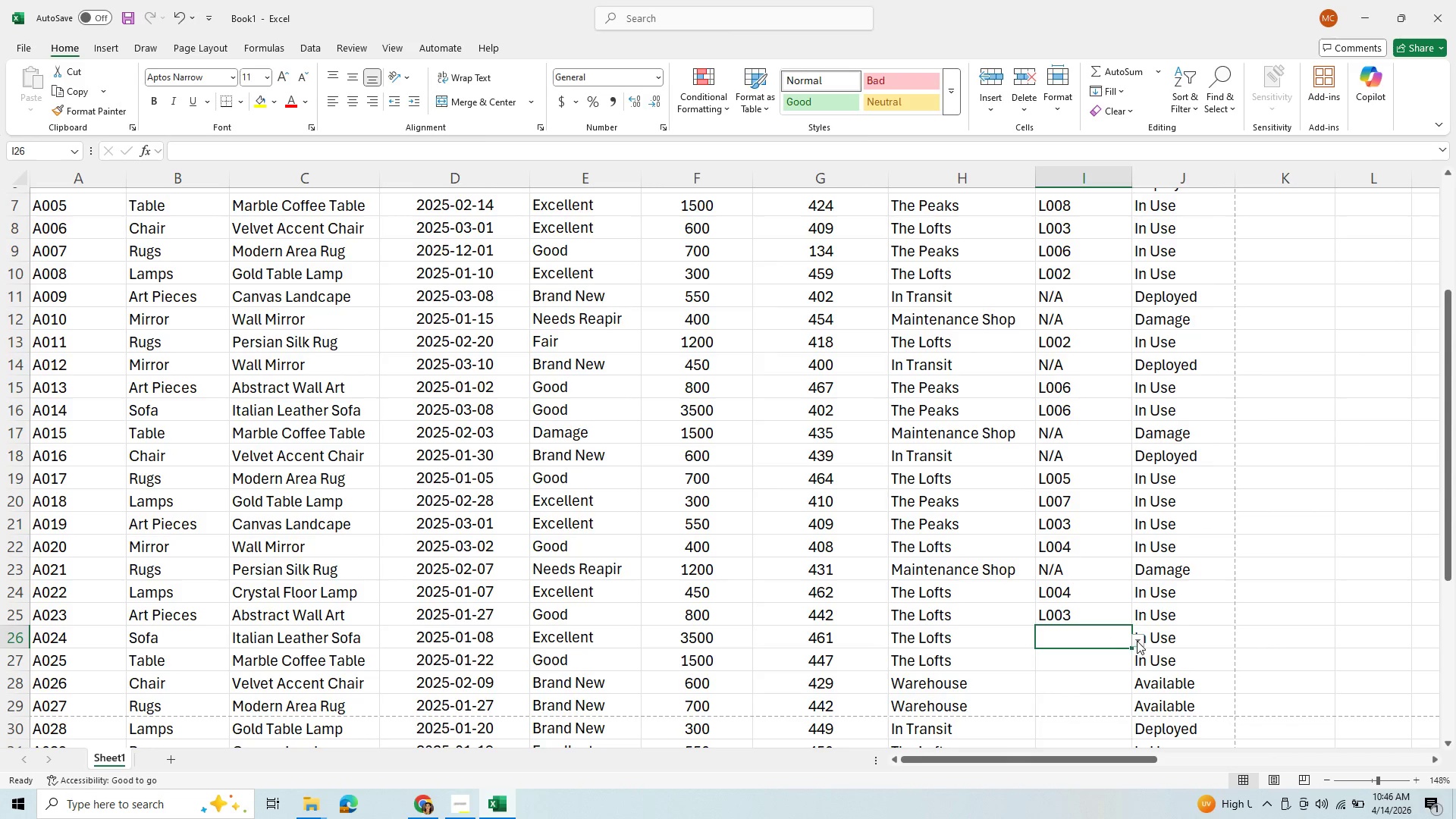 
left_click([1137, 641])
 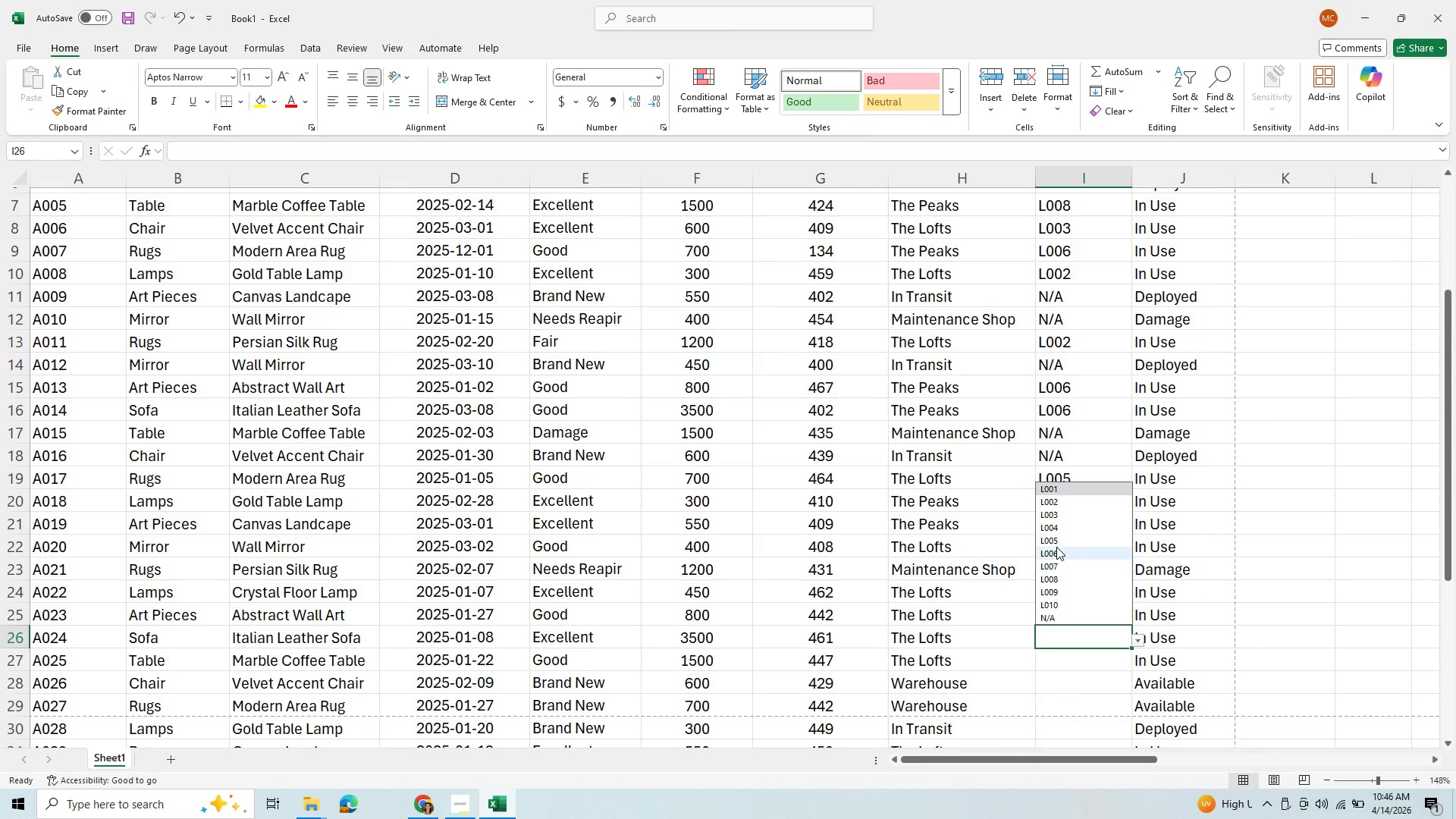 
left_click([1059, 523])
 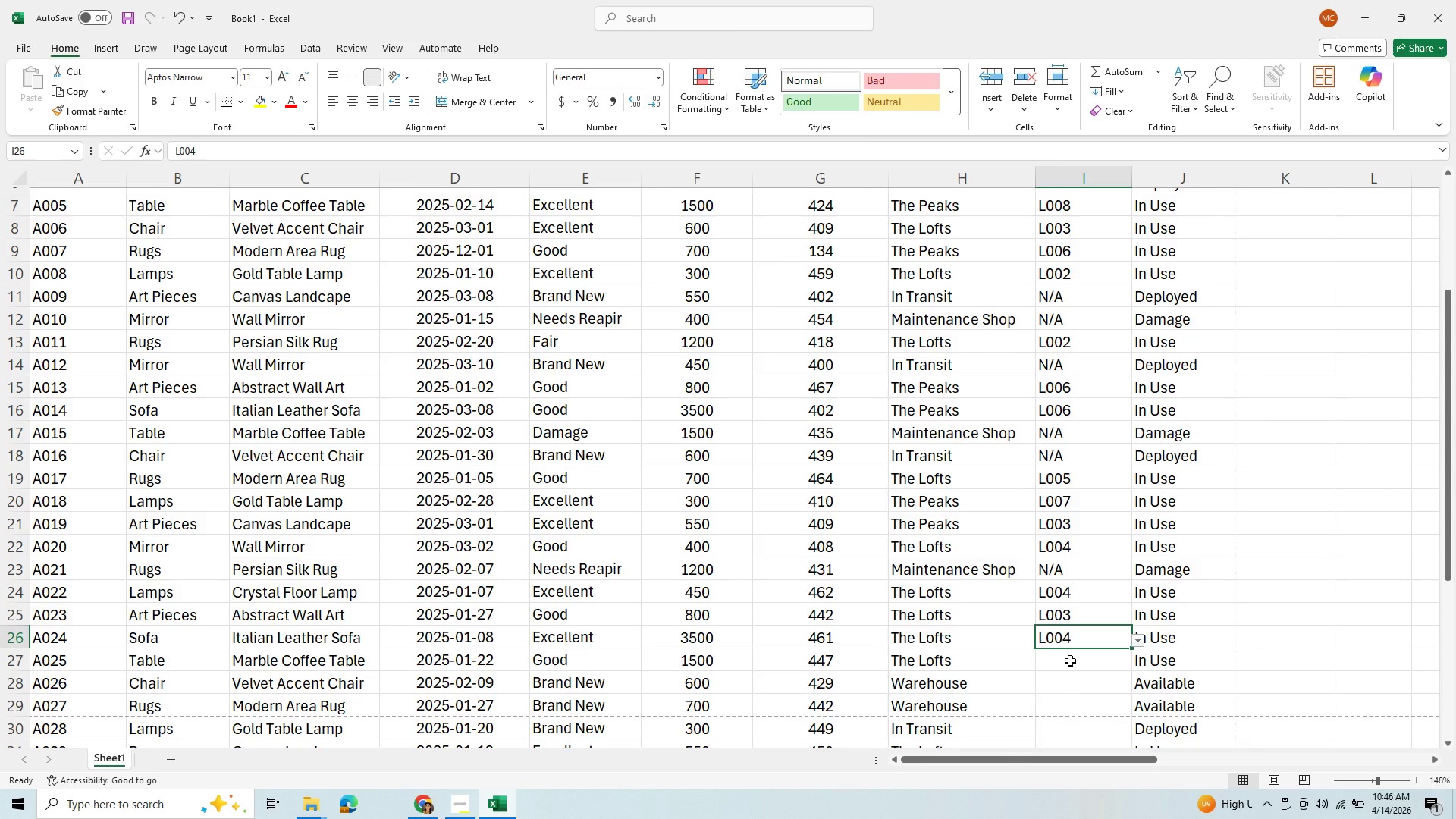 
left_click([1070, 661])
 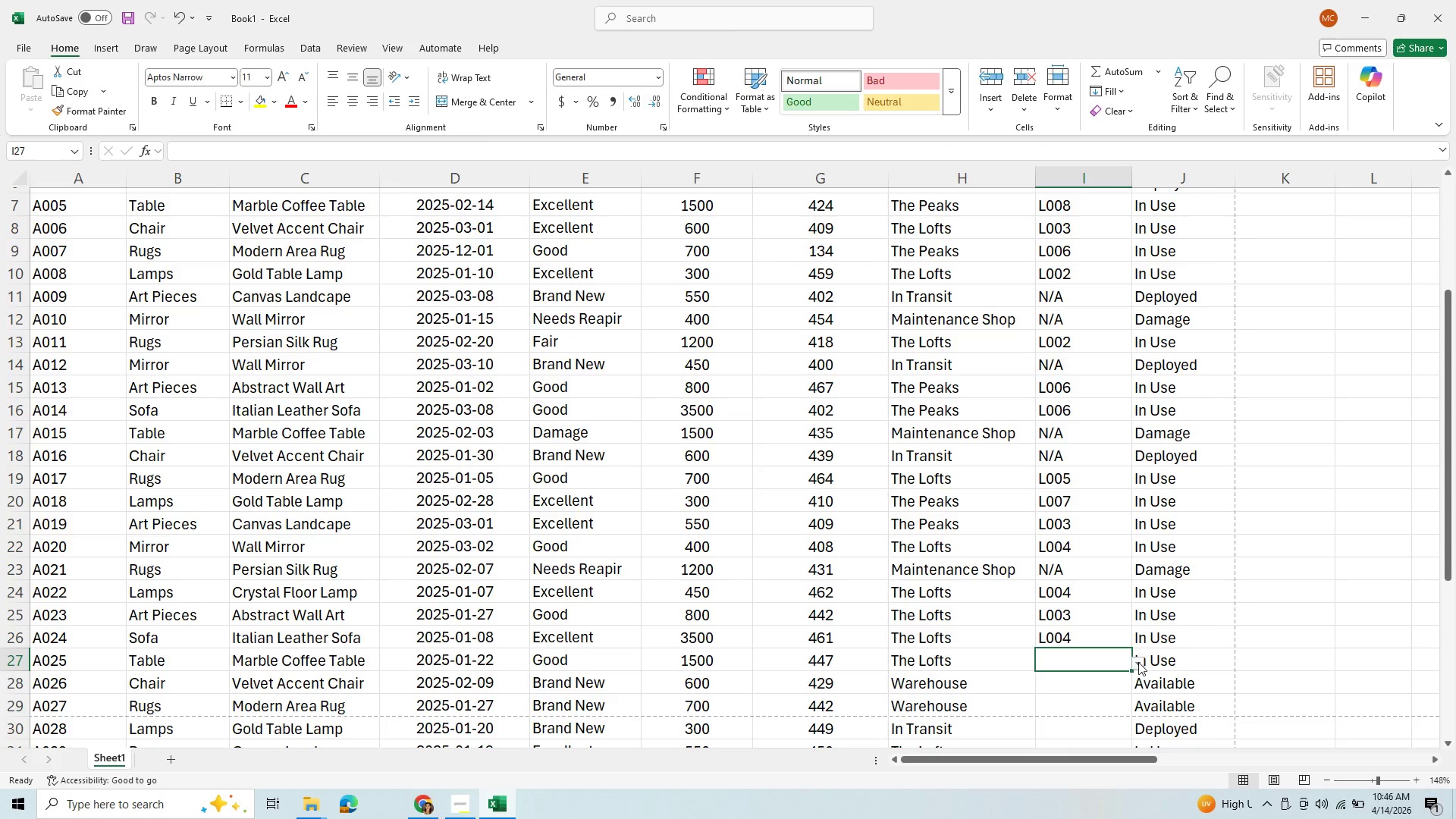 
left_click([1138, 662])
 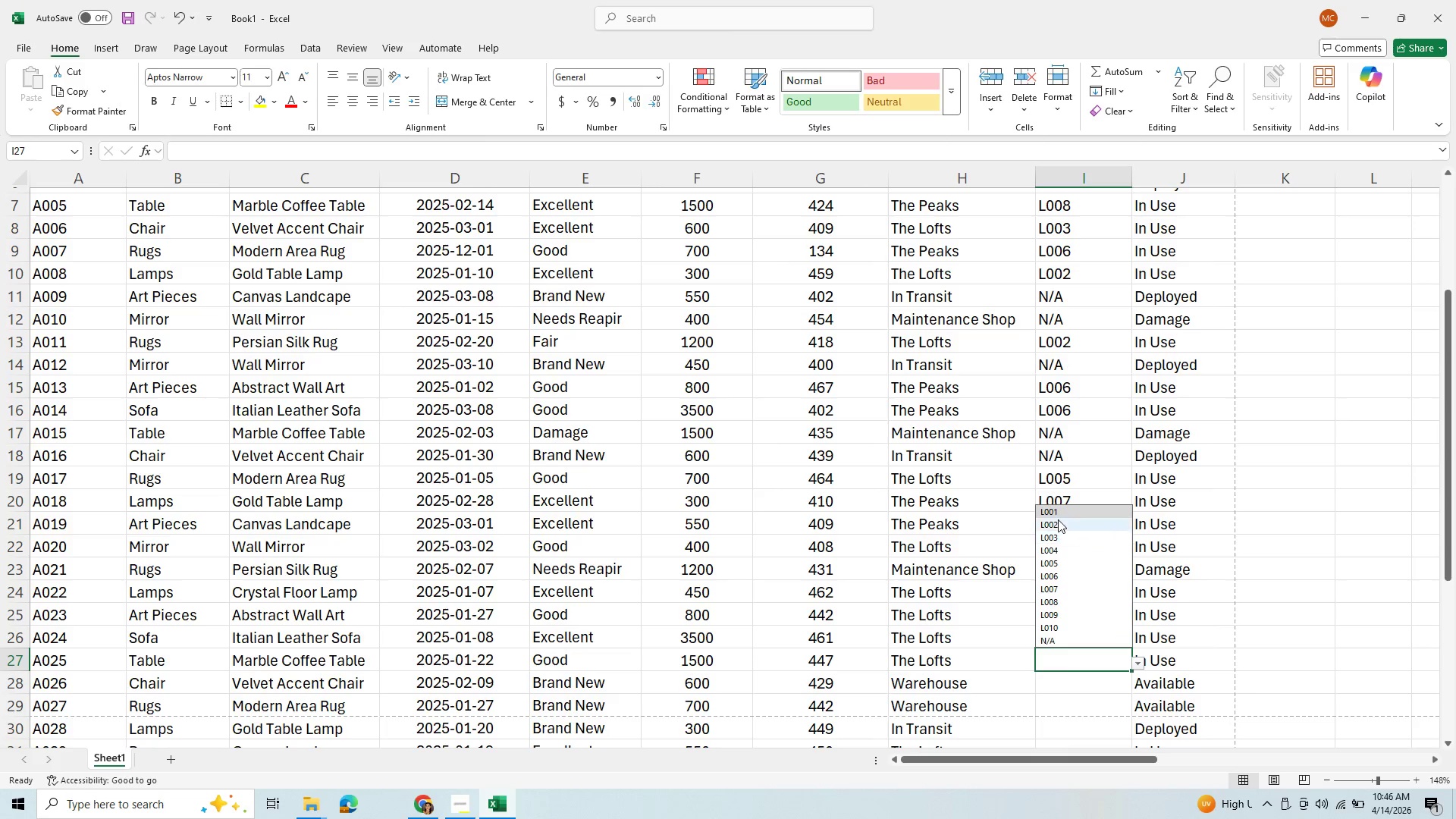 
left_click([1058, 519])
 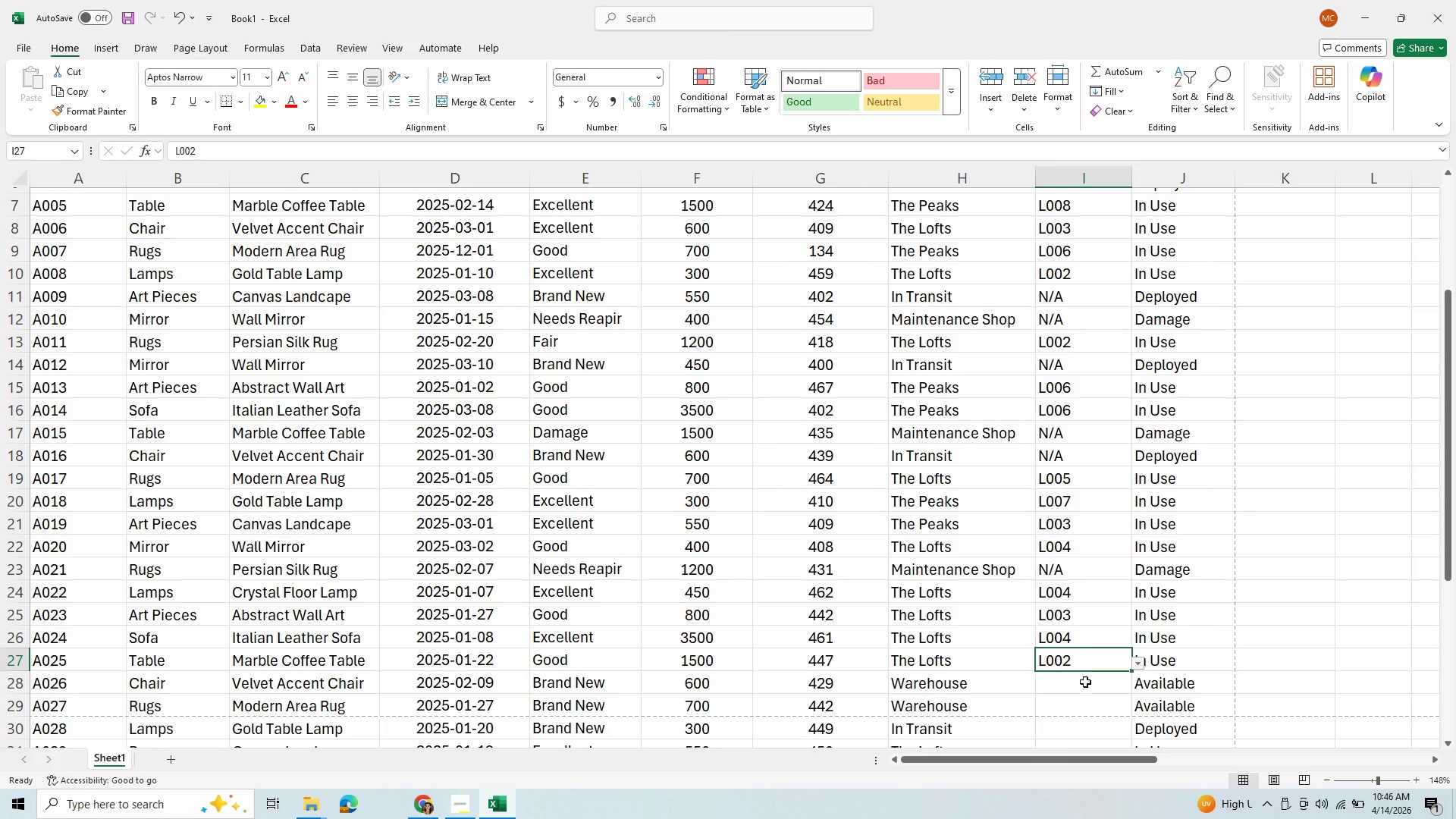 
scroll: coordinate [1085, 687], scroll_direction: down, amount: 2.0
 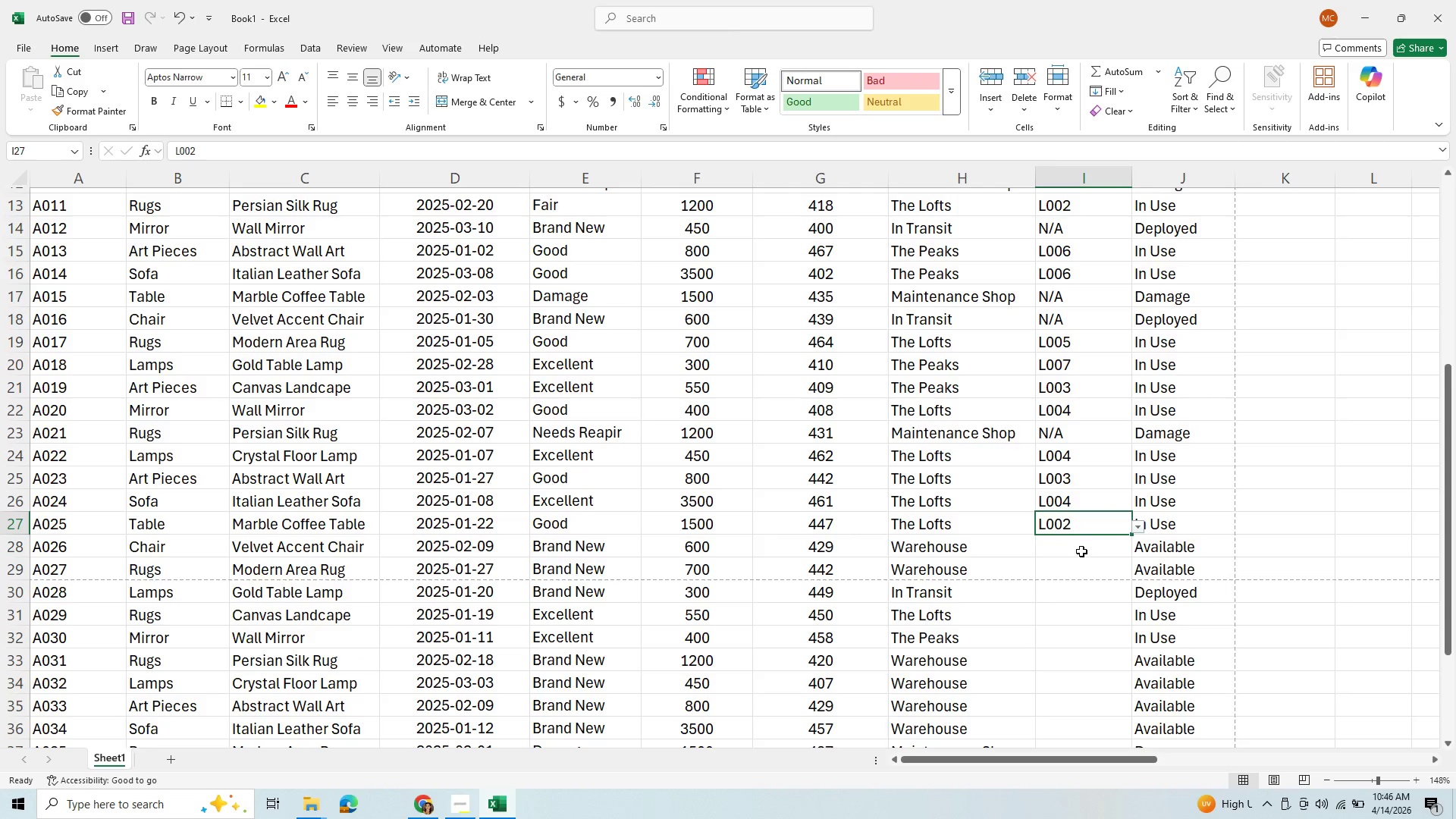 
left_click([1081, 551])
 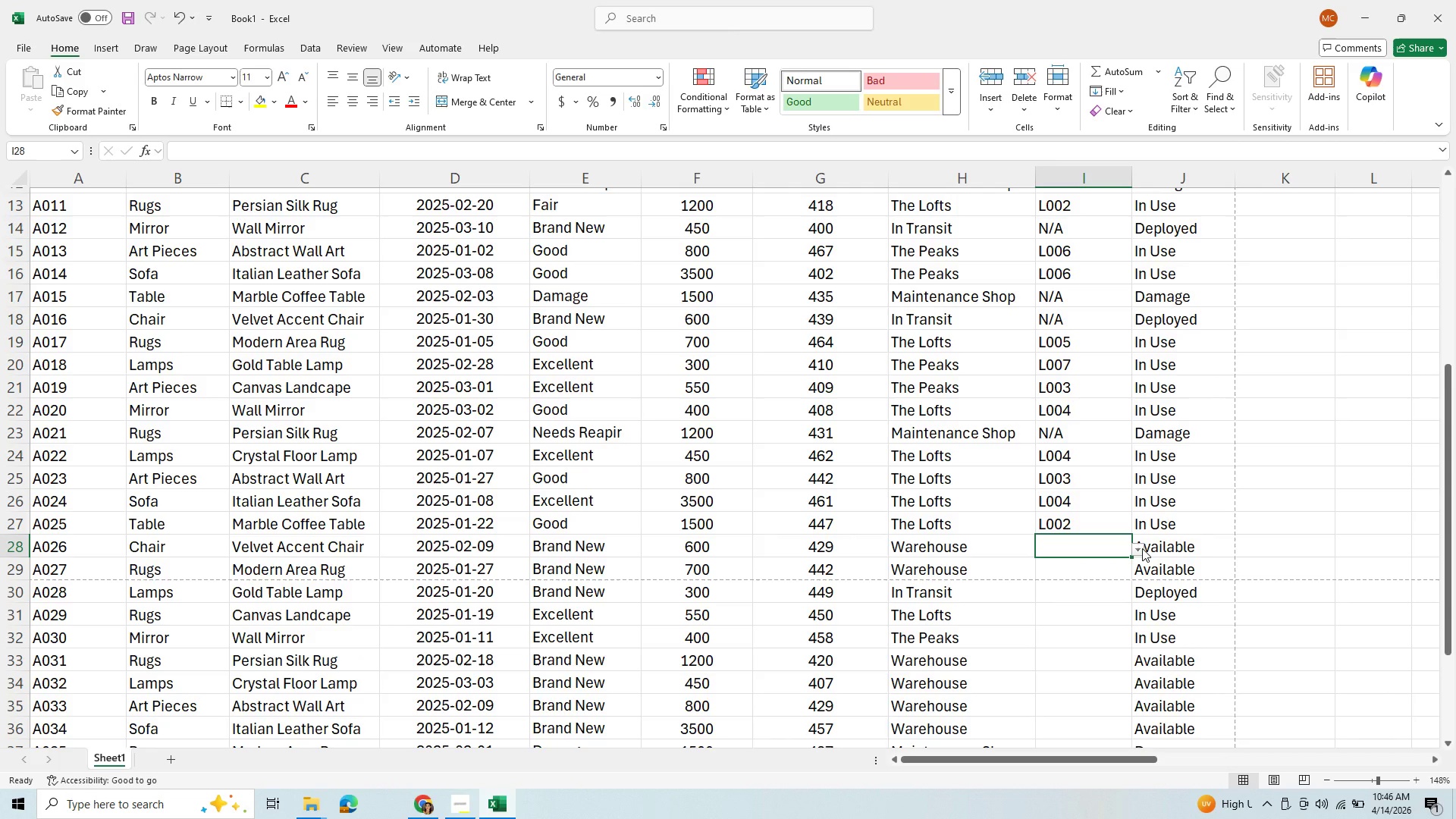 
left_click([1142, 548])
 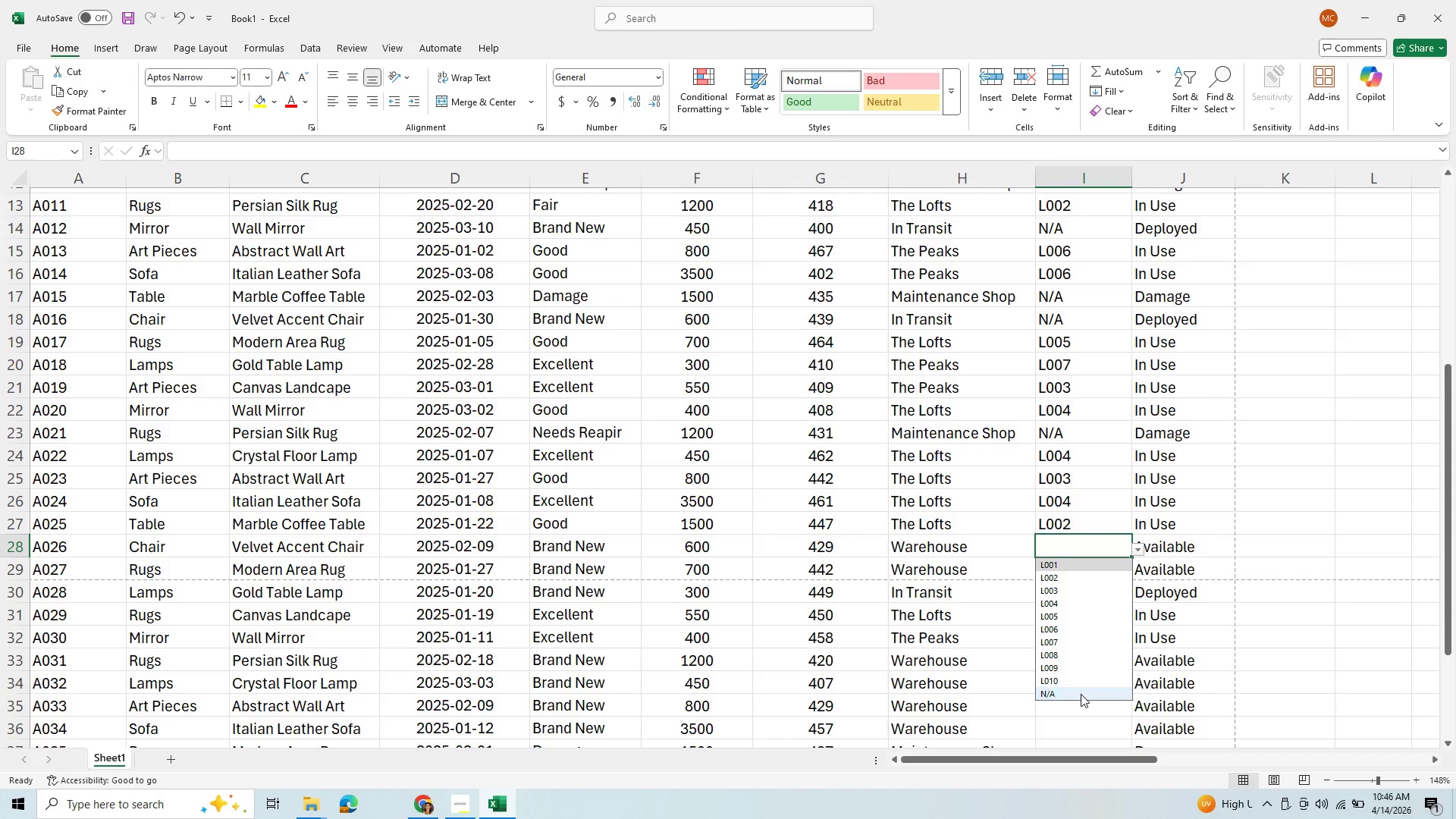 
left_click([1081, 694])
 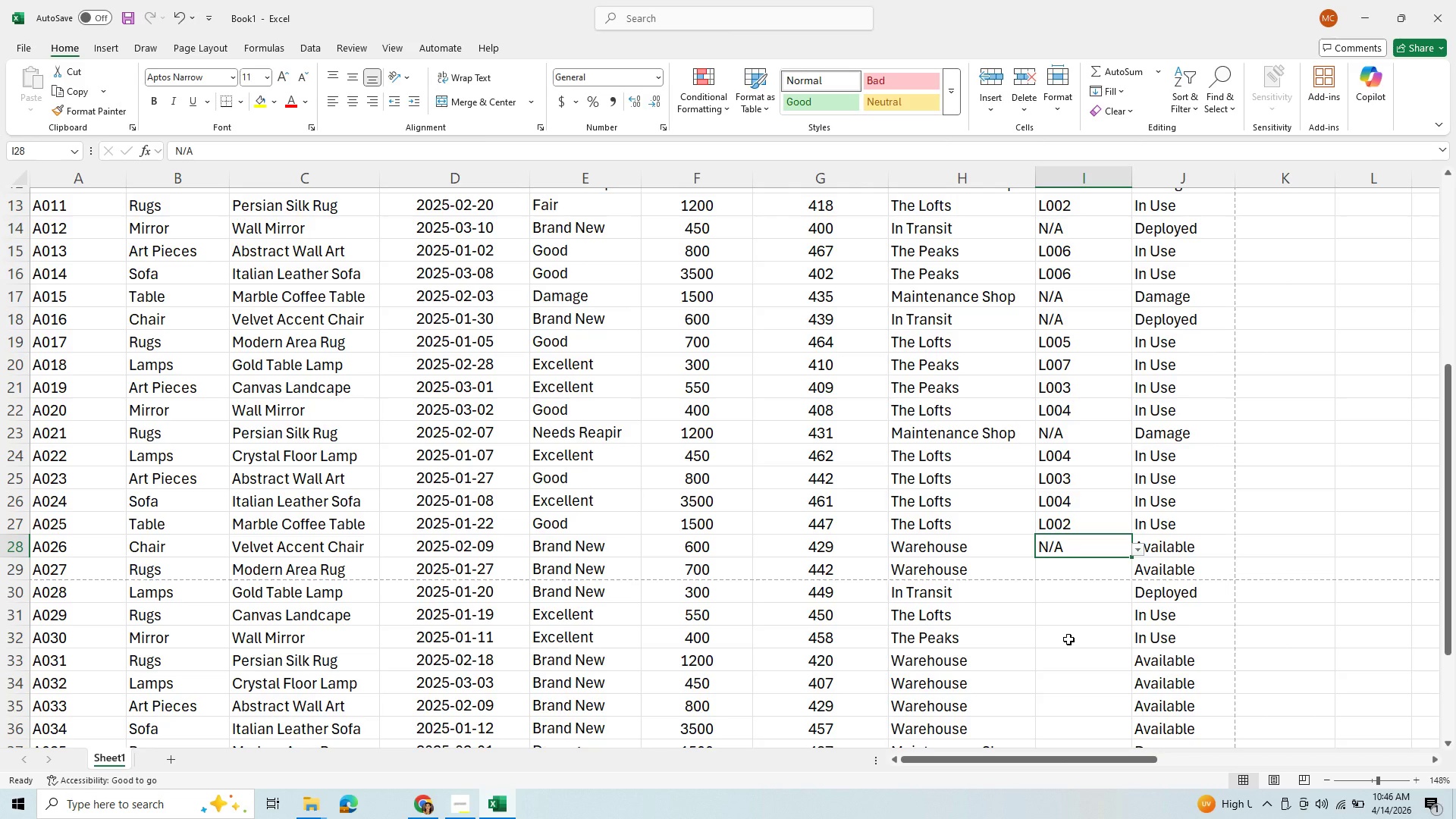 
wait(13.31)
 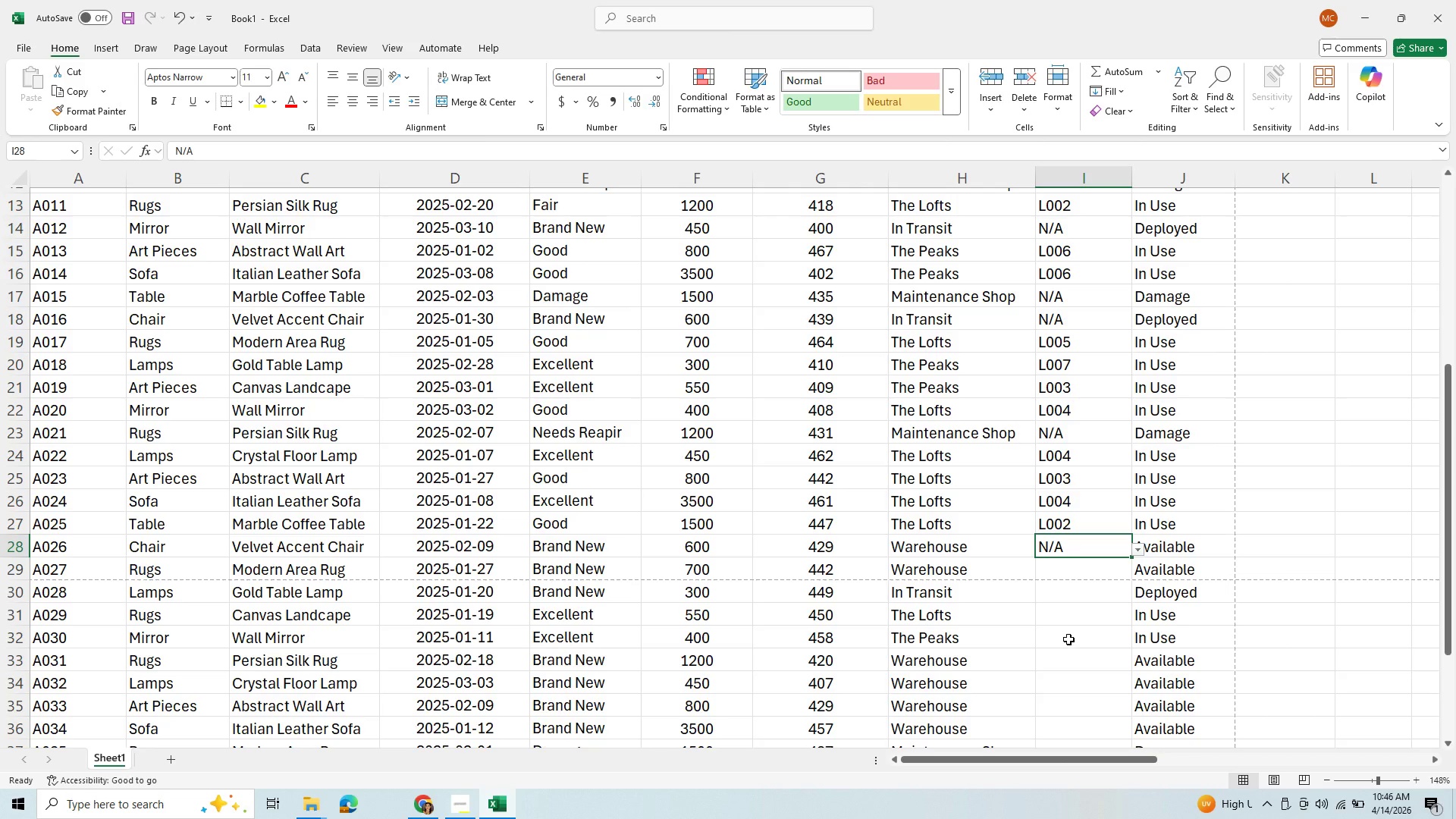 
left_click([1067, 713])
 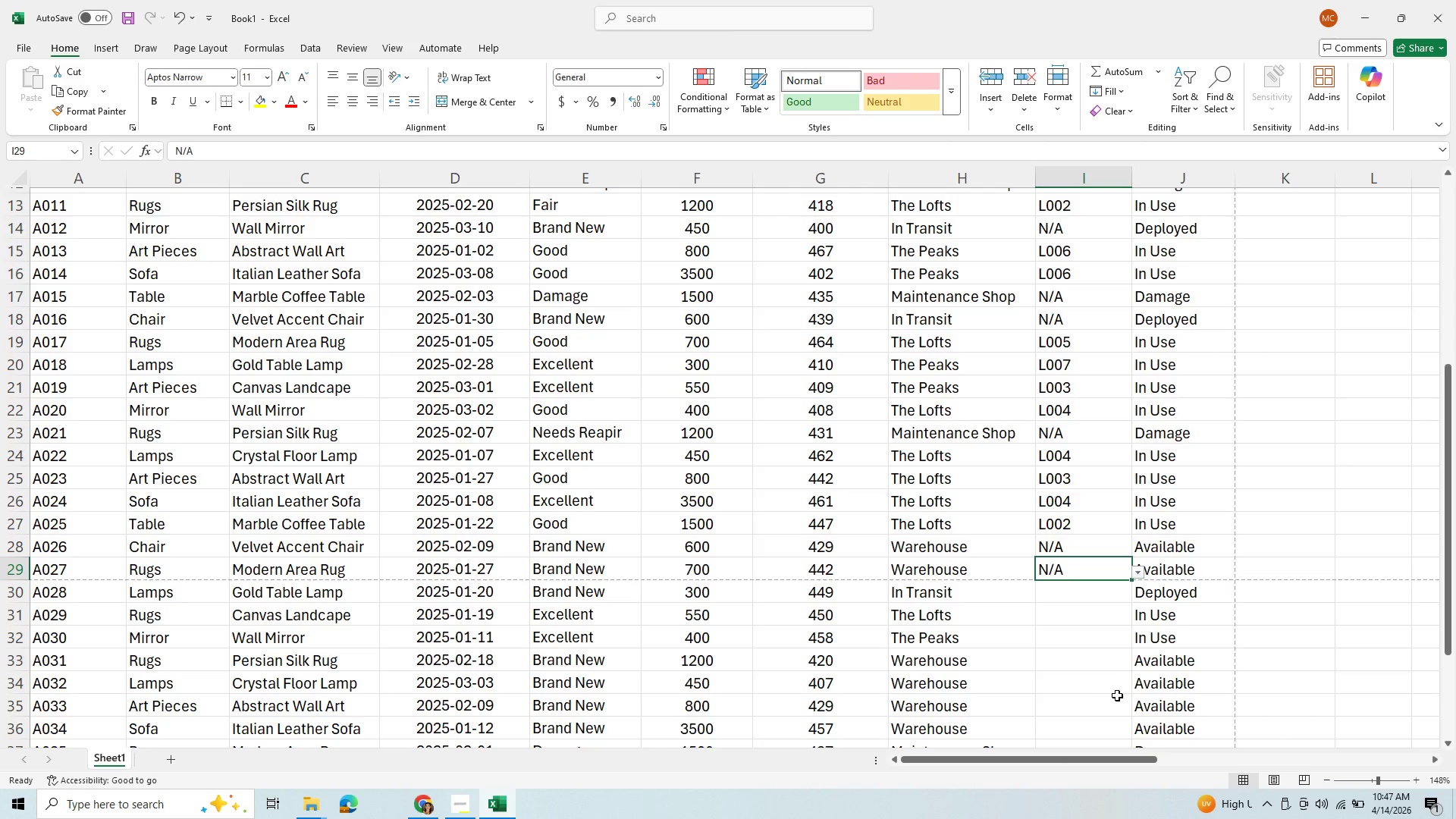 
wait(7.22)
 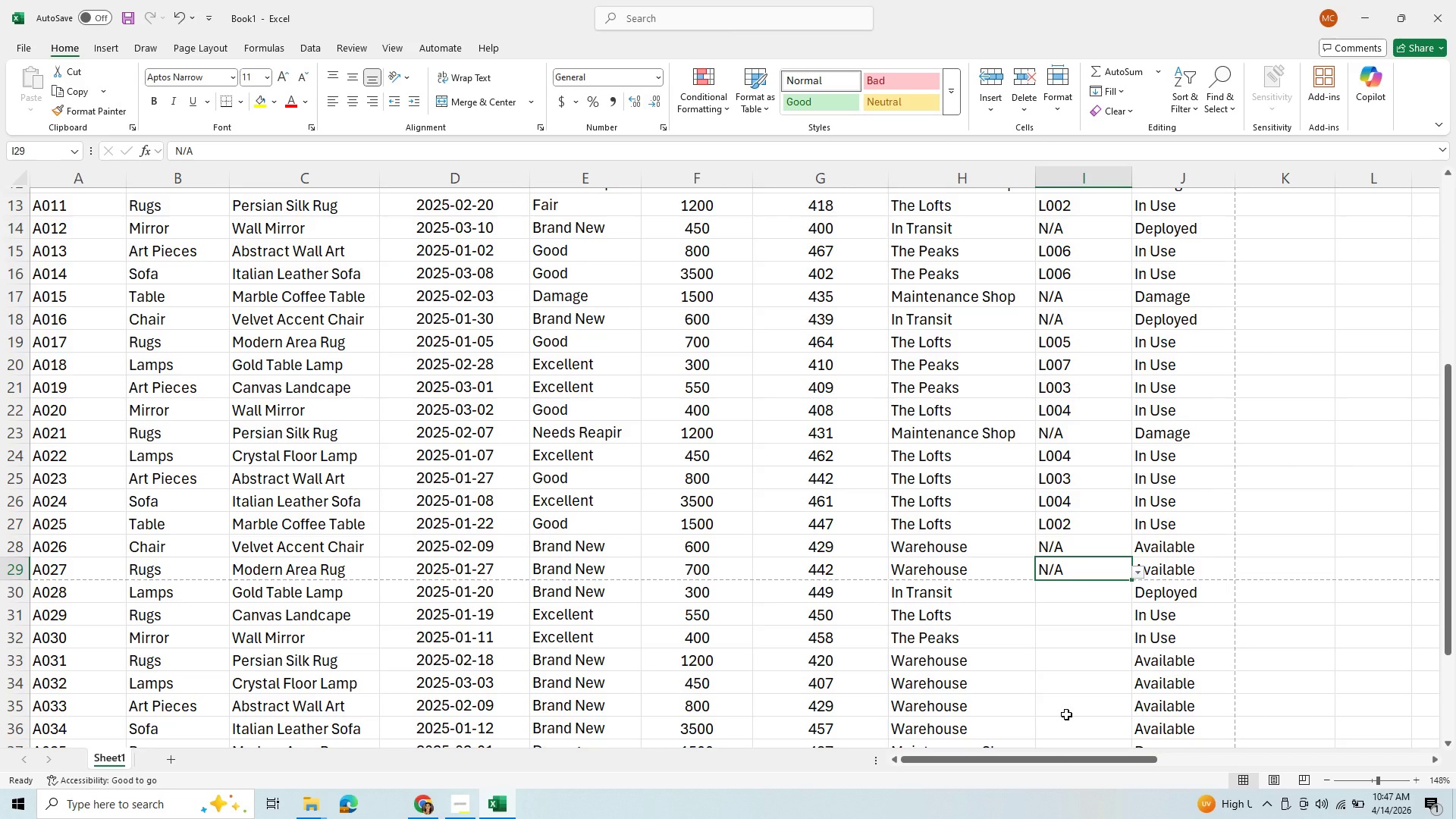 
left_click([1080, 588])
 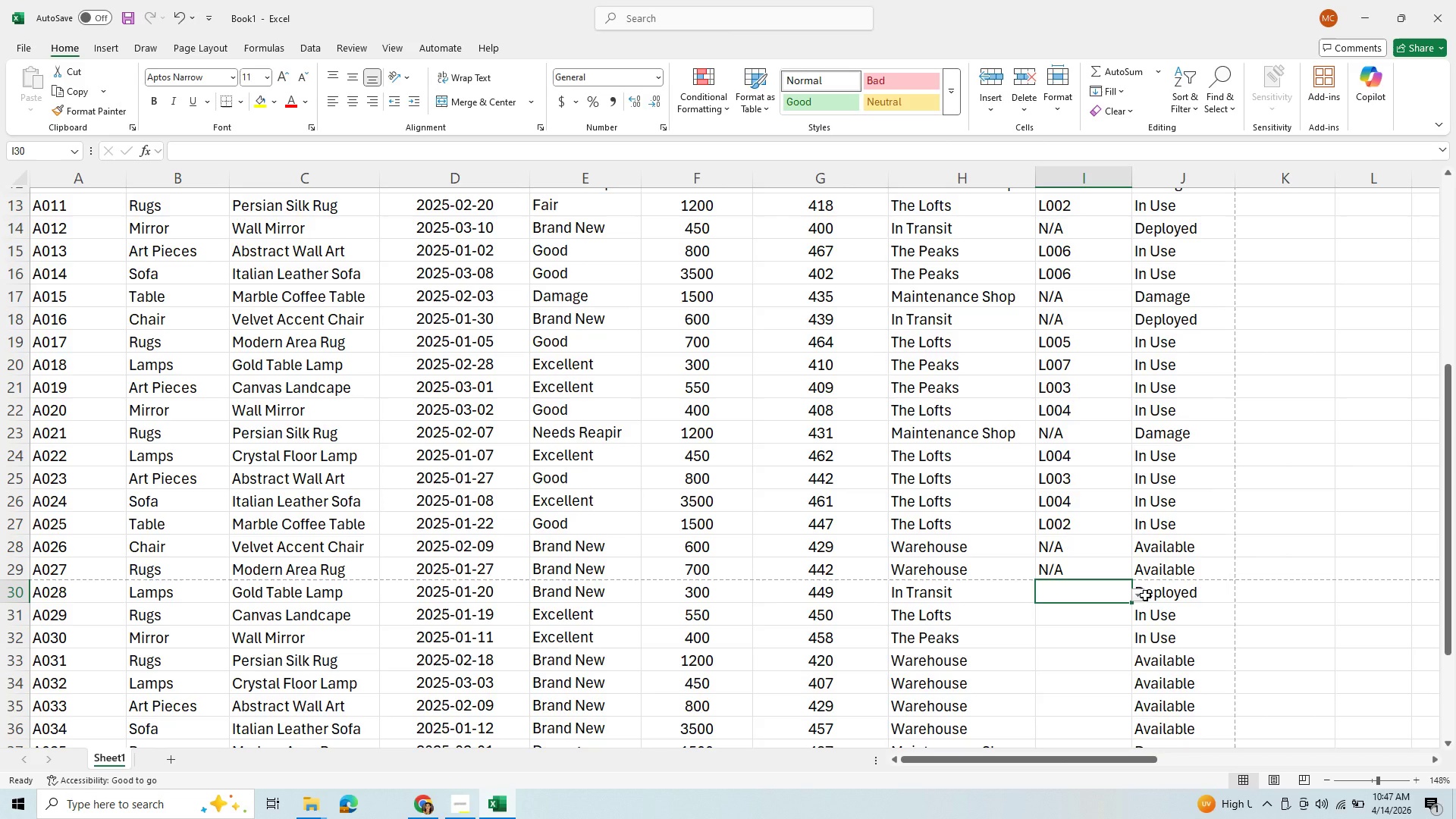 
wait(5.67)
 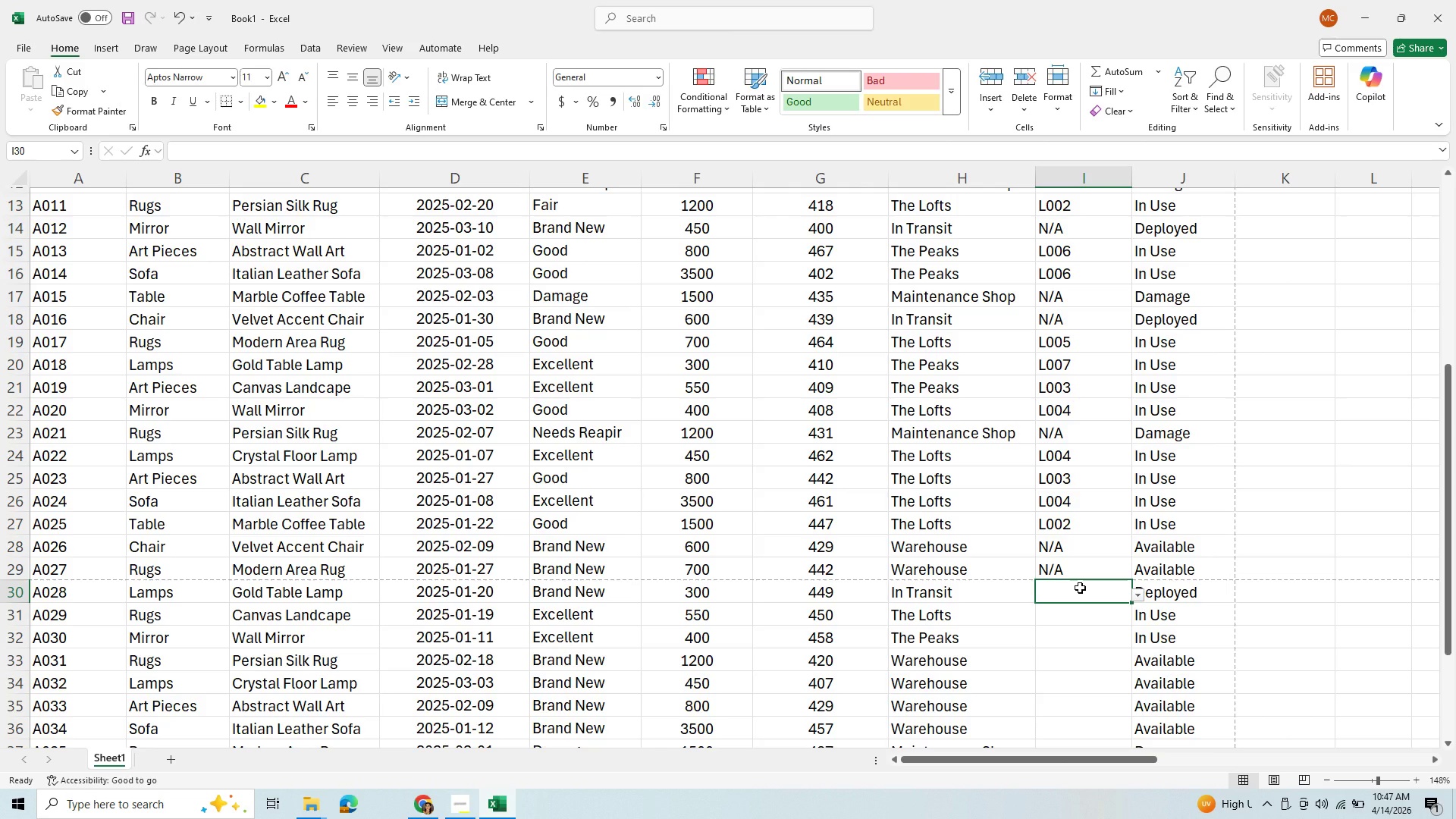 
left_click([1141, 594])
 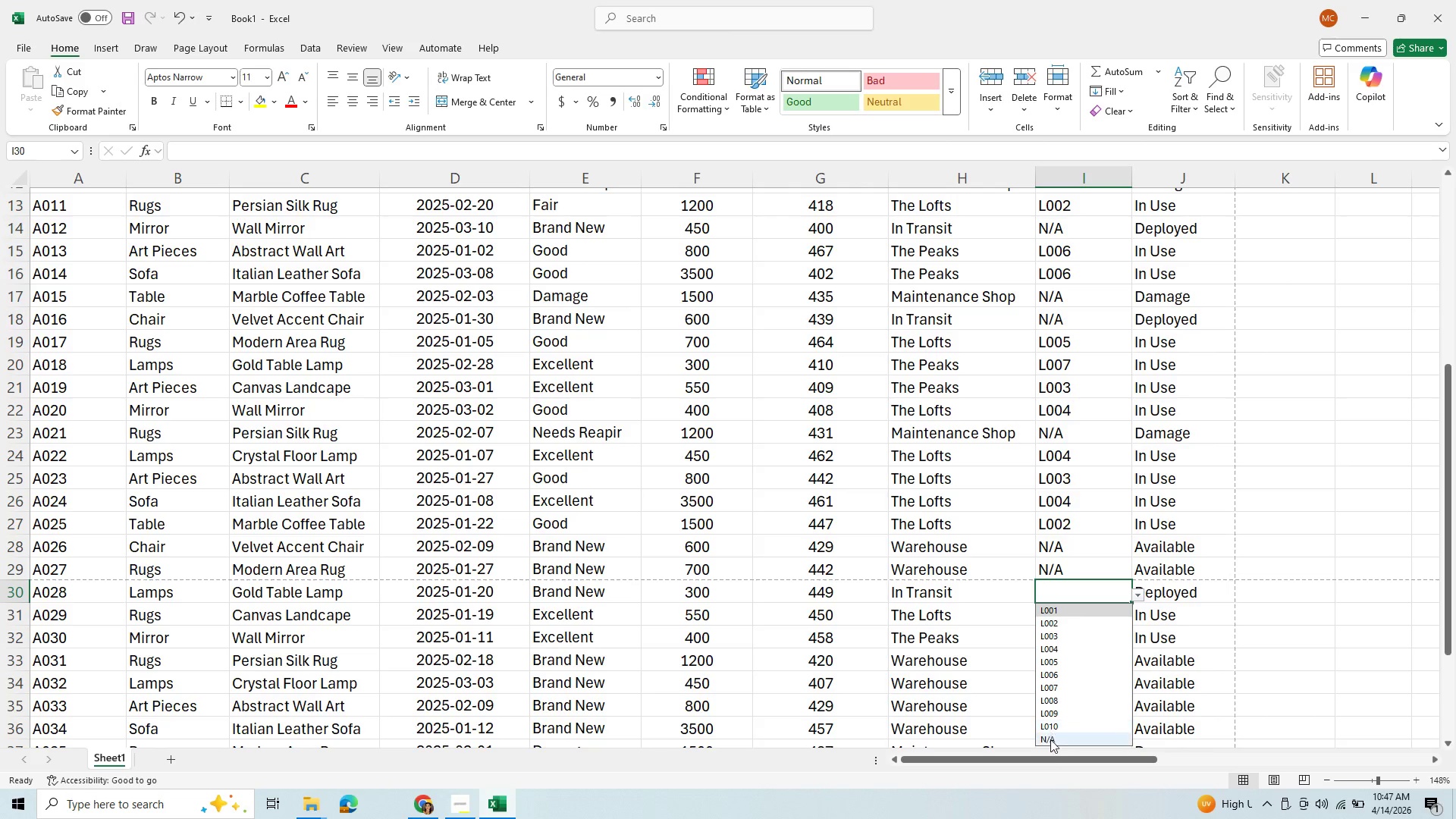 
left_click([1050, 741])
 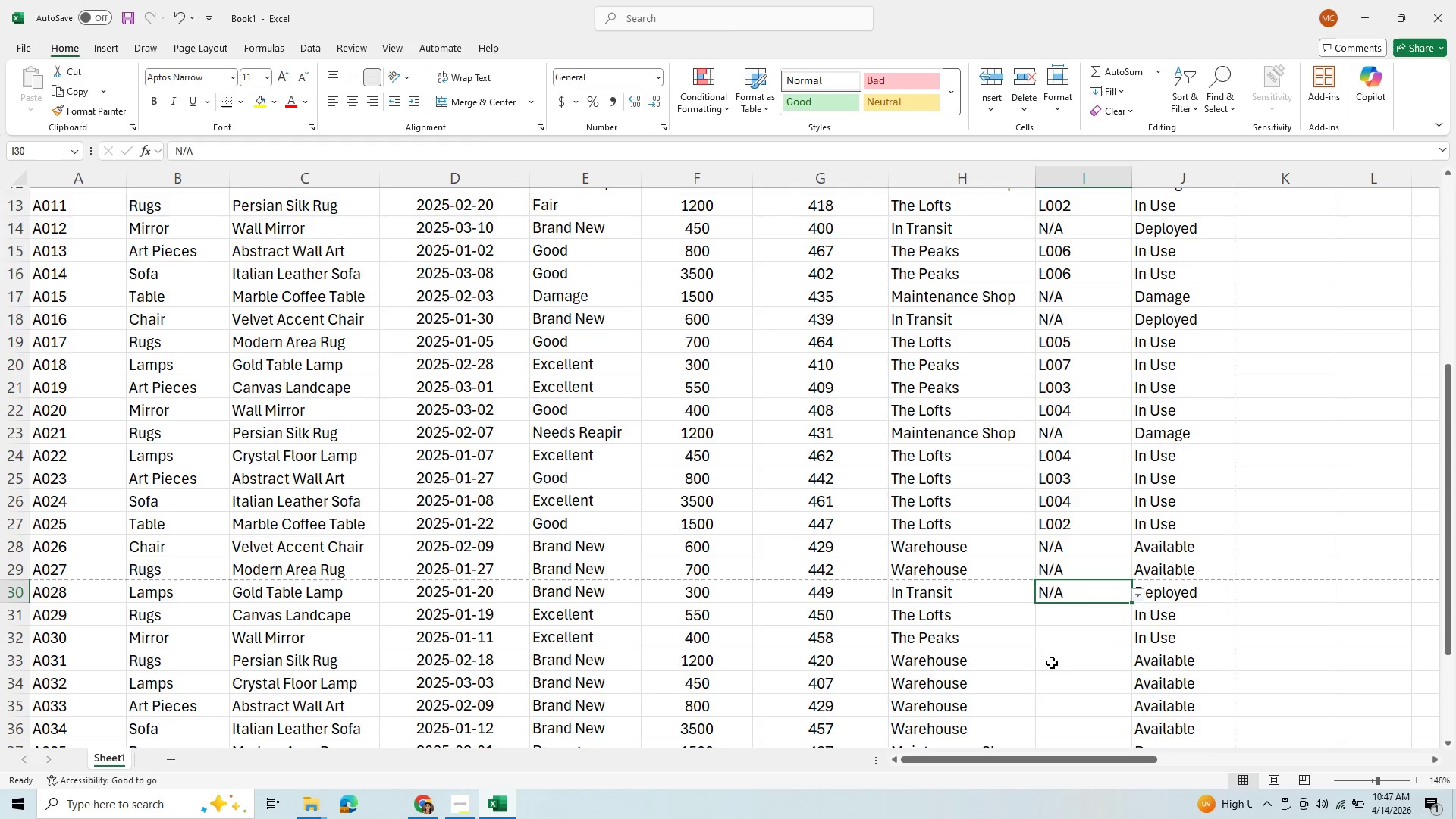 
left_click([1040, 604])
 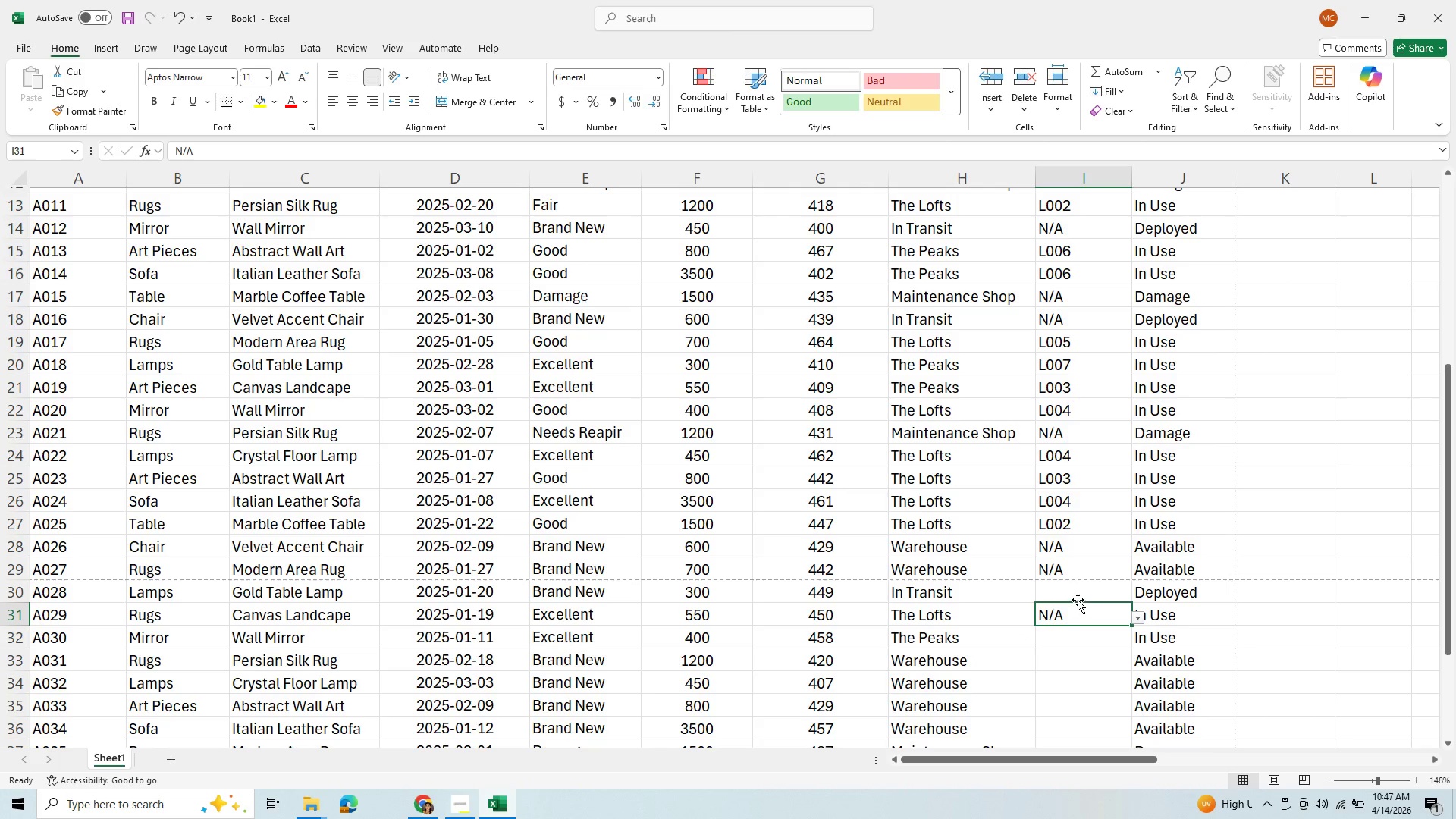 
left_click([1069, 595])
 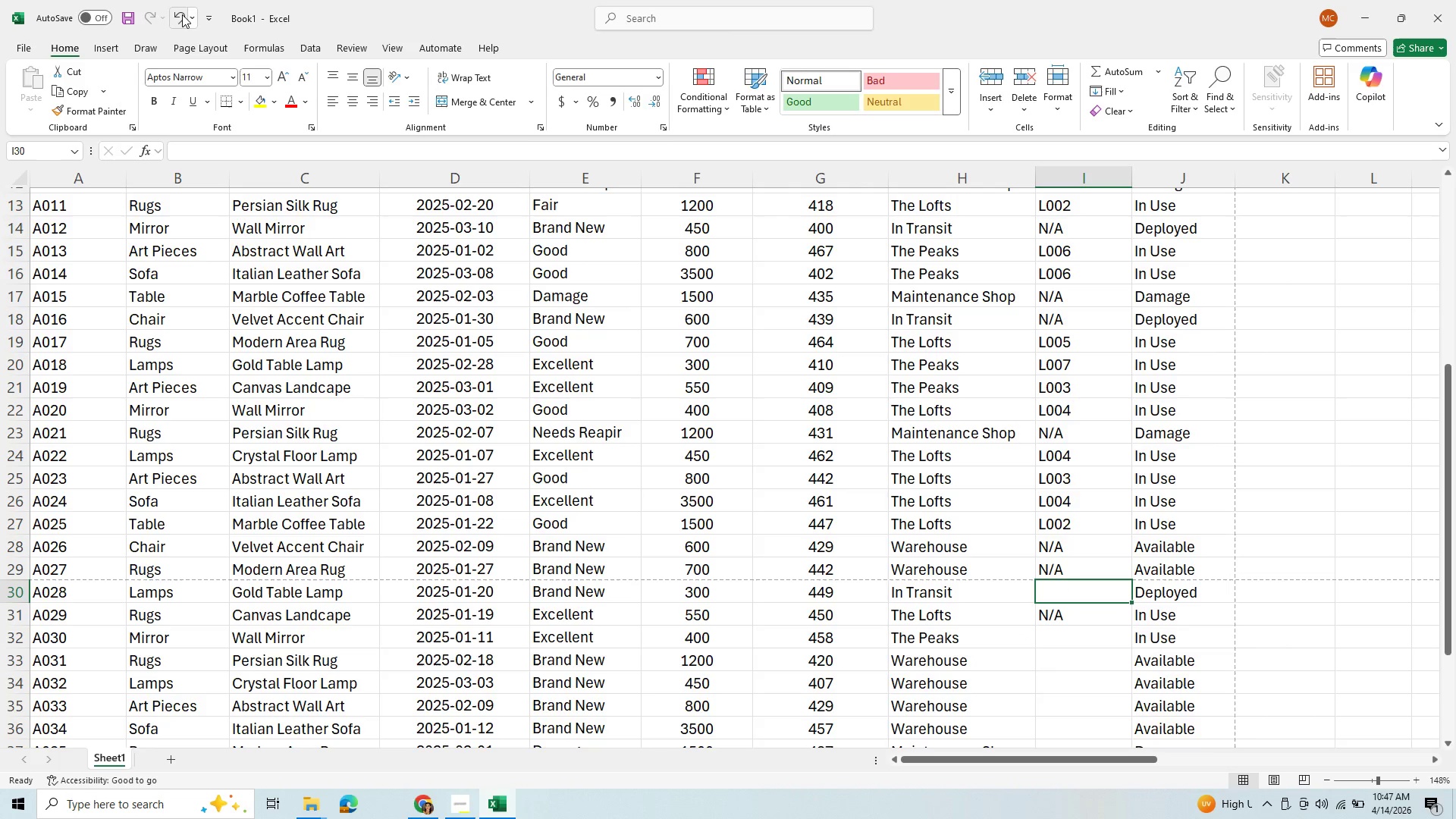 
left_click([182, 14])
 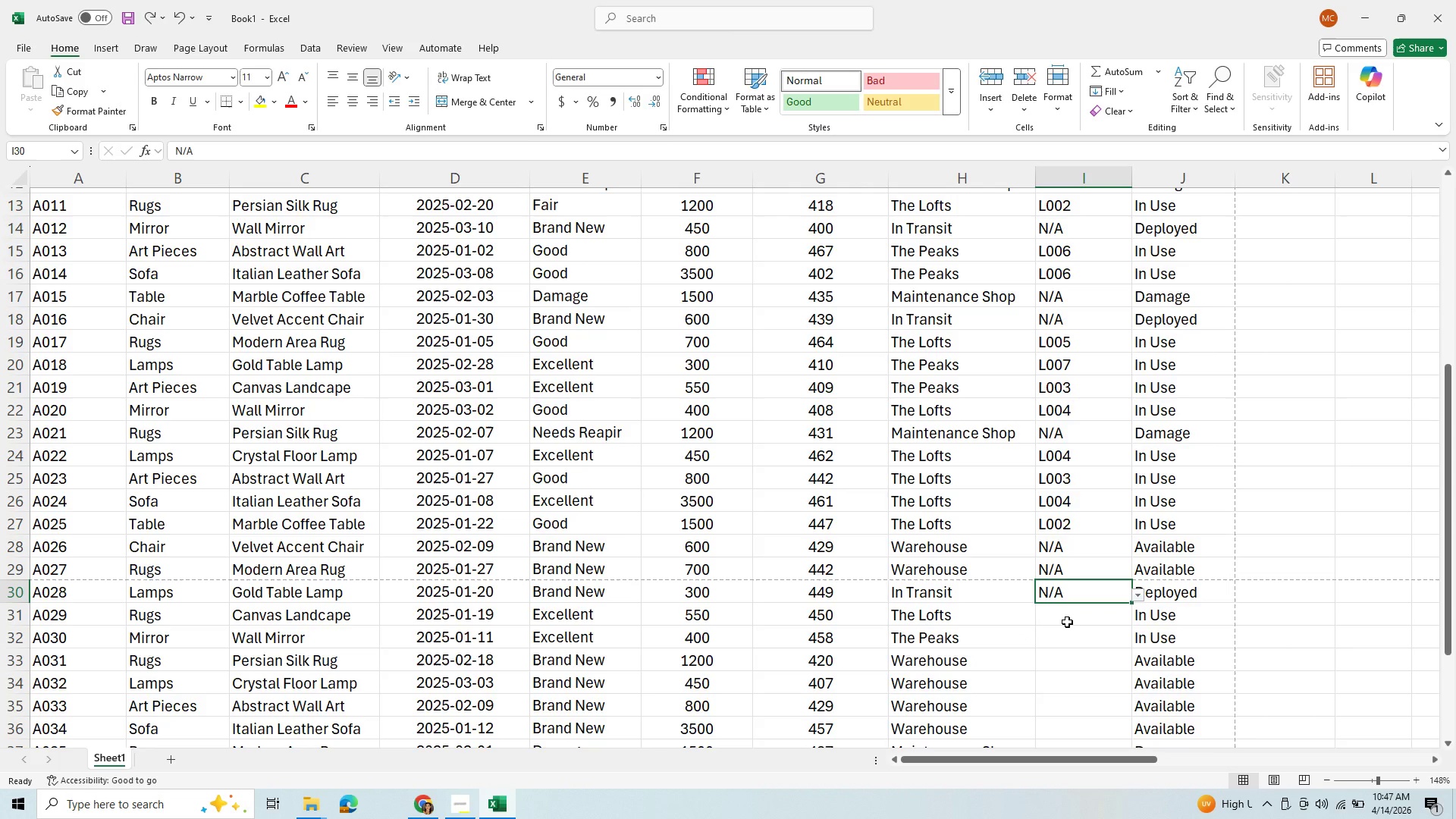 
left_click([1067, 621])
 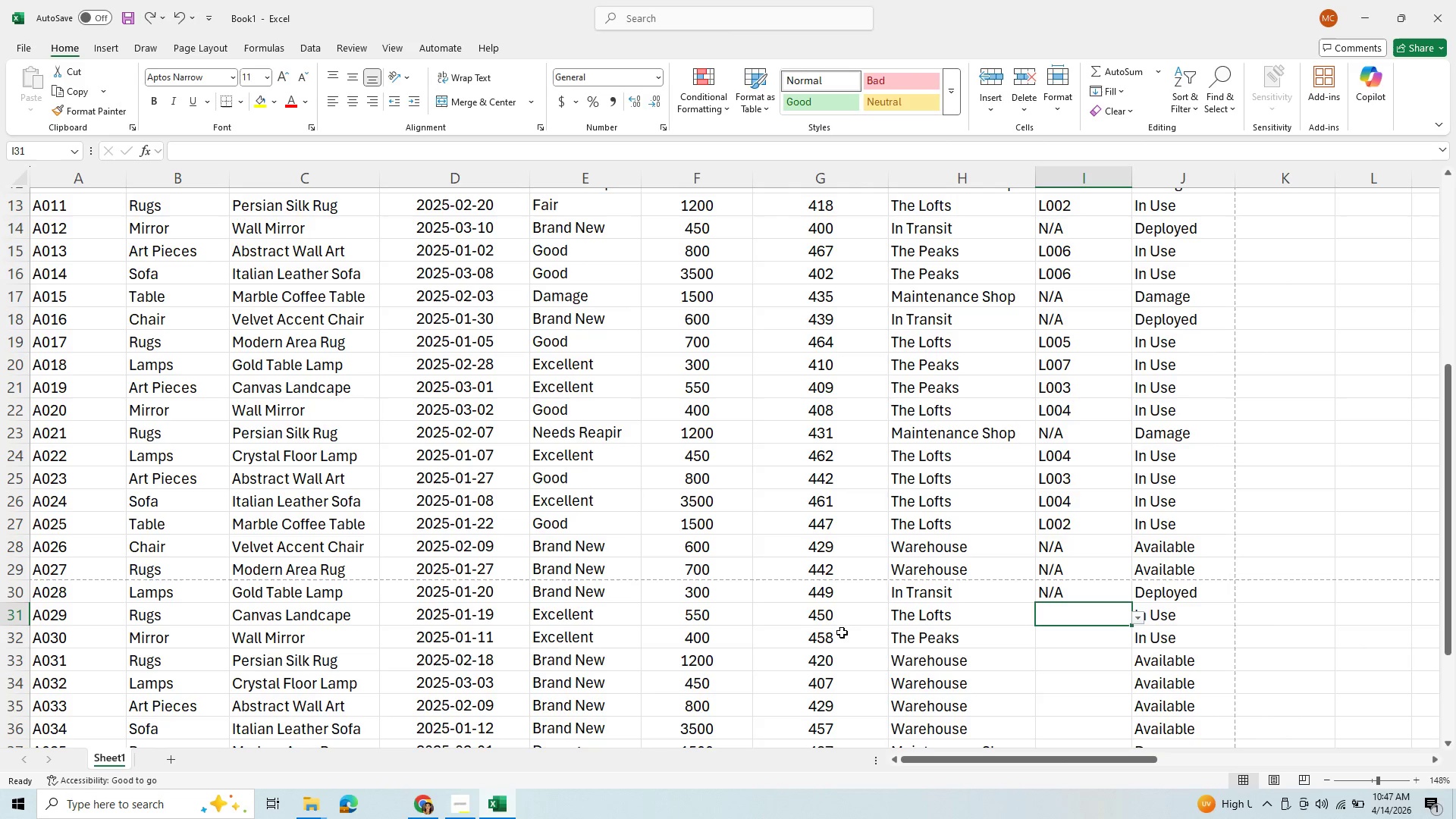 
wait(6.22)
 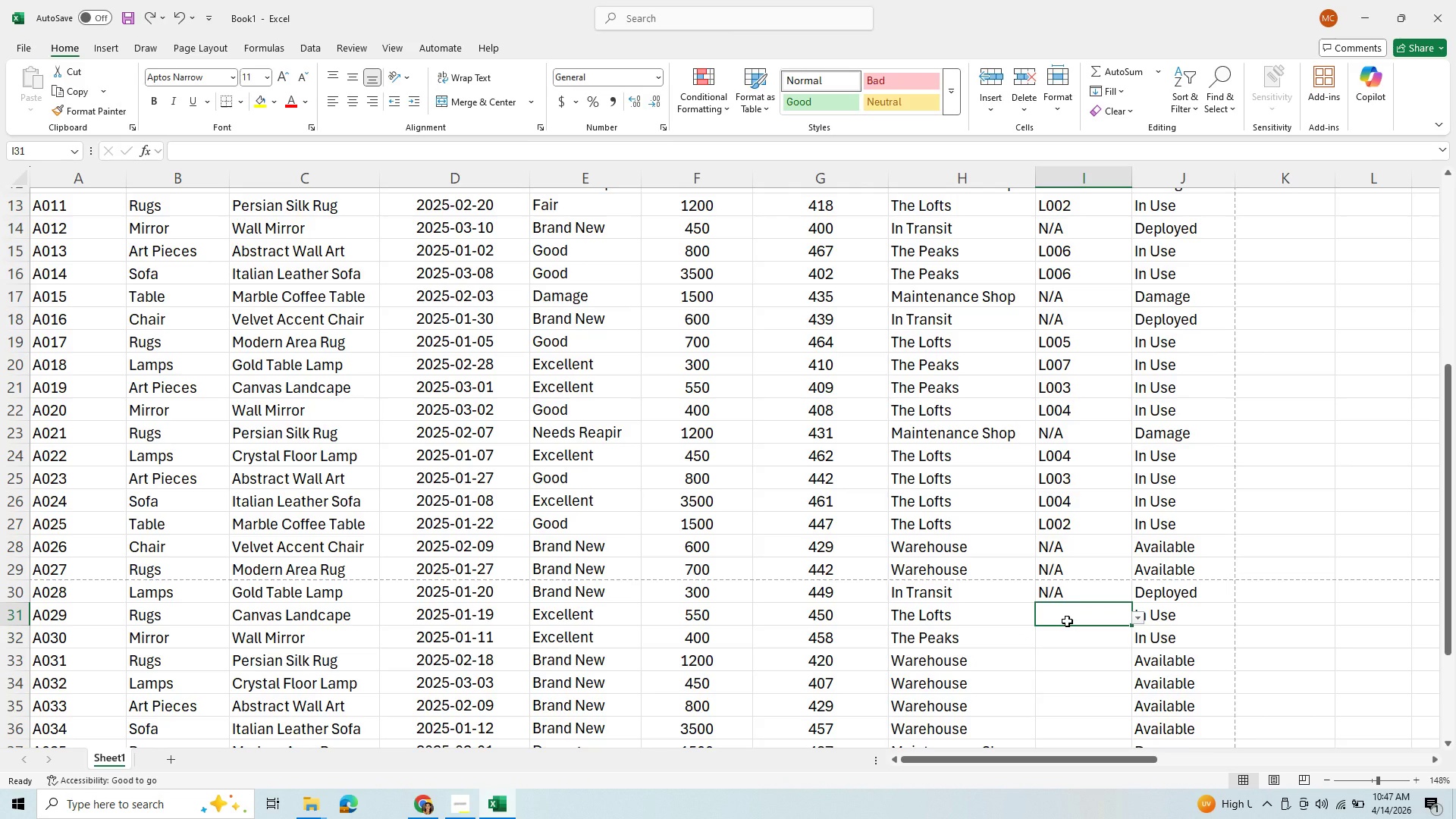 
left_click([1134, 620])
 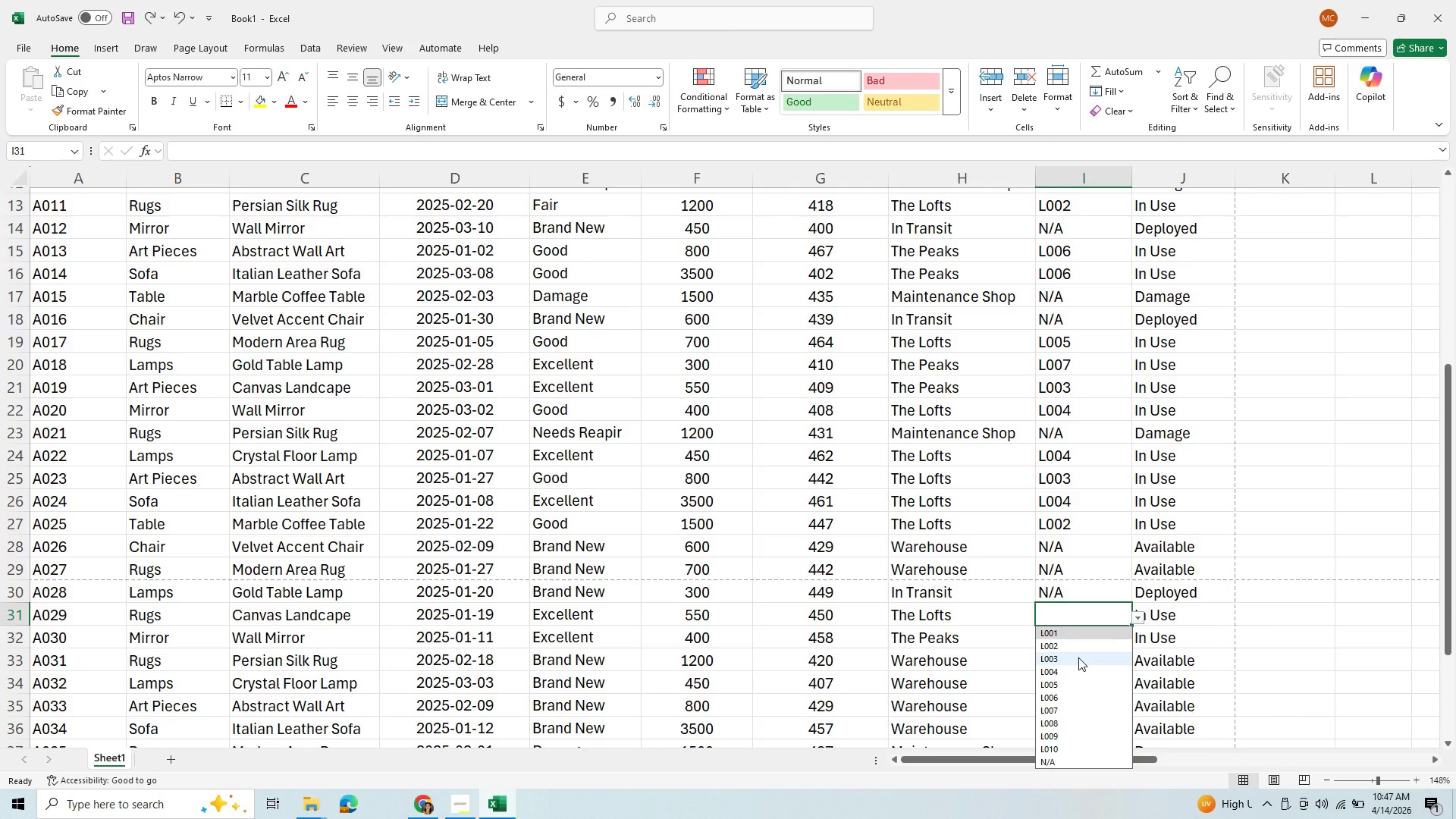 
left_click([1078, 657])
 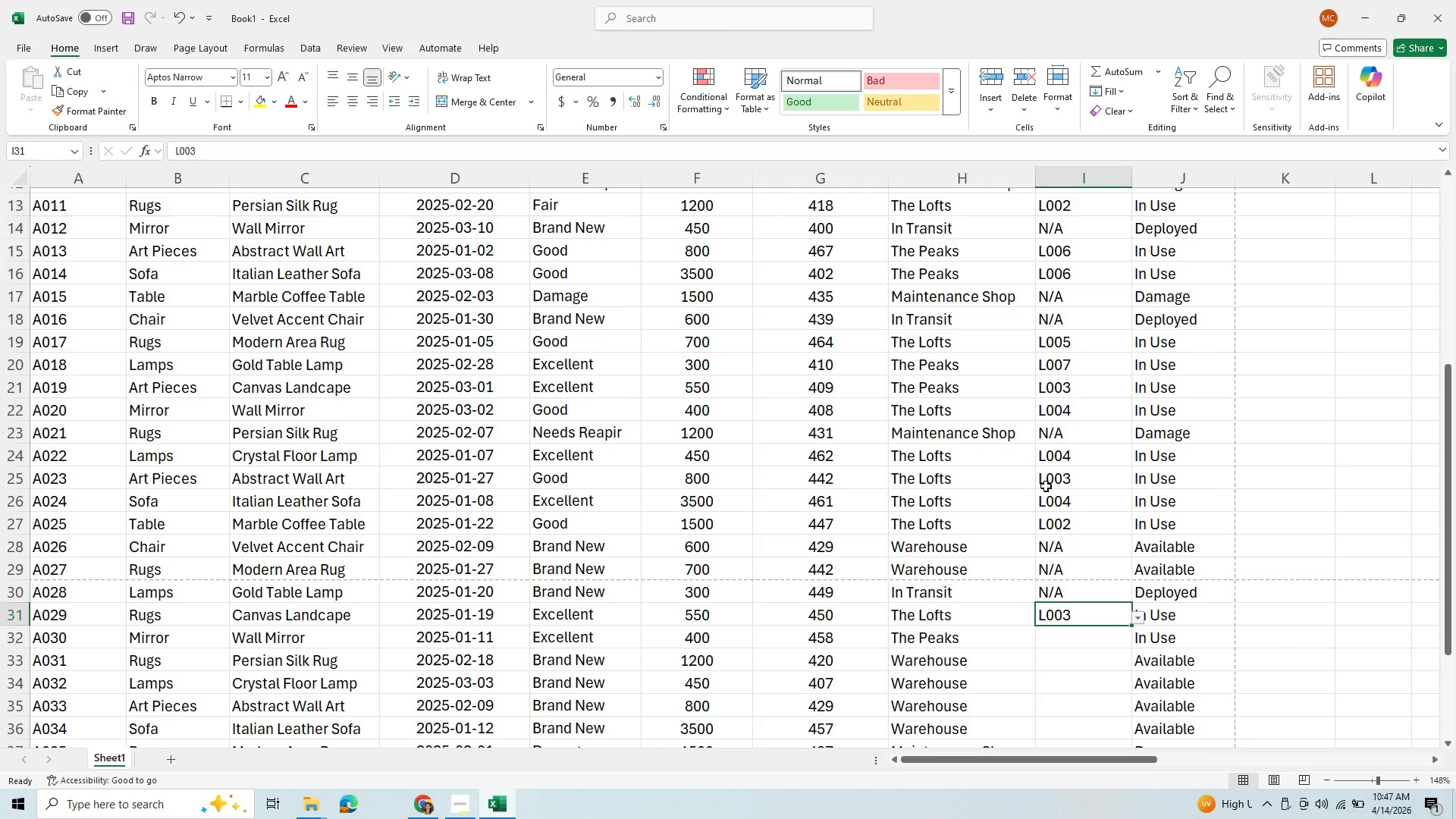 
wait(12.09)
 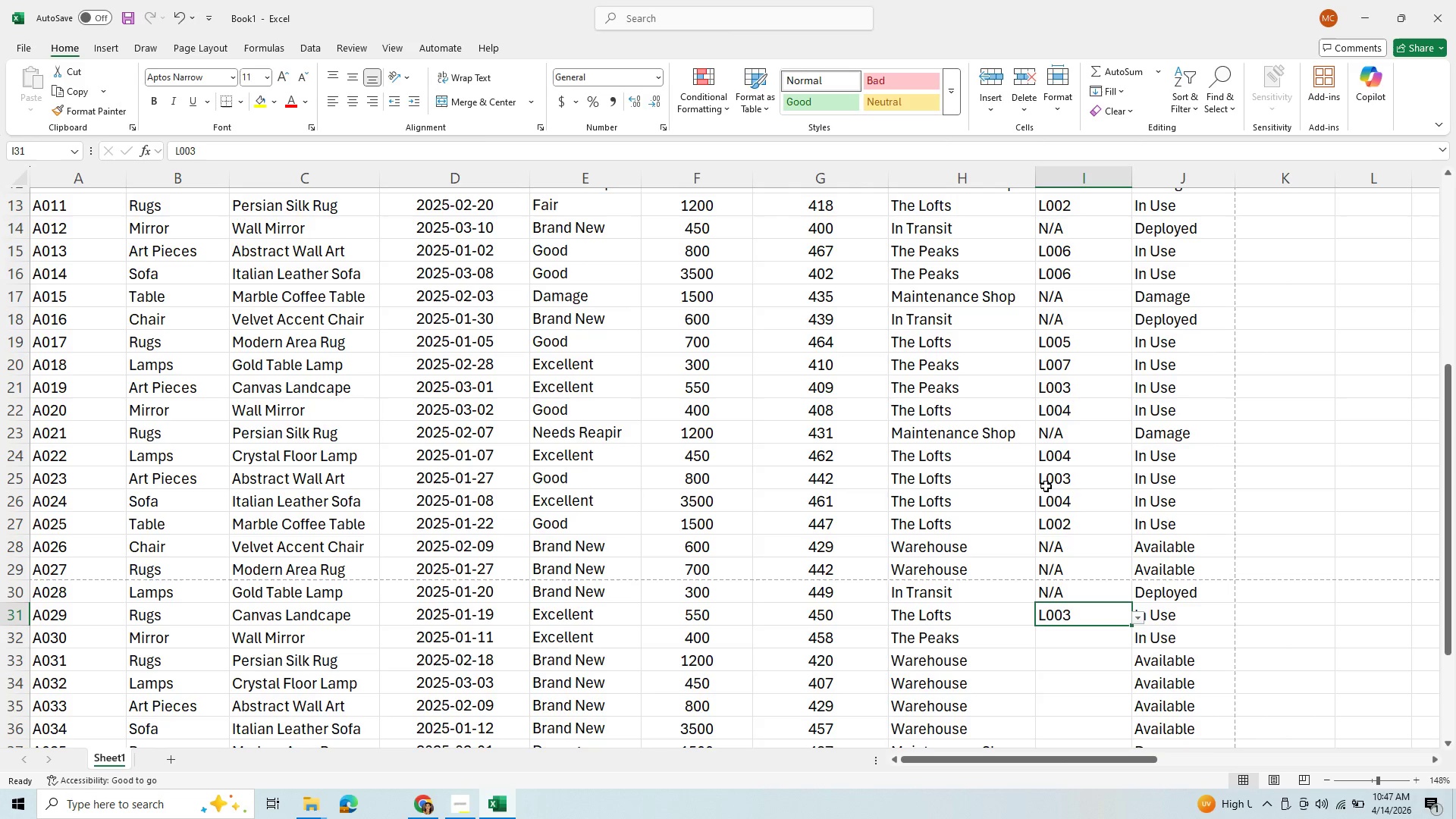 
left_click([1068, 637])
 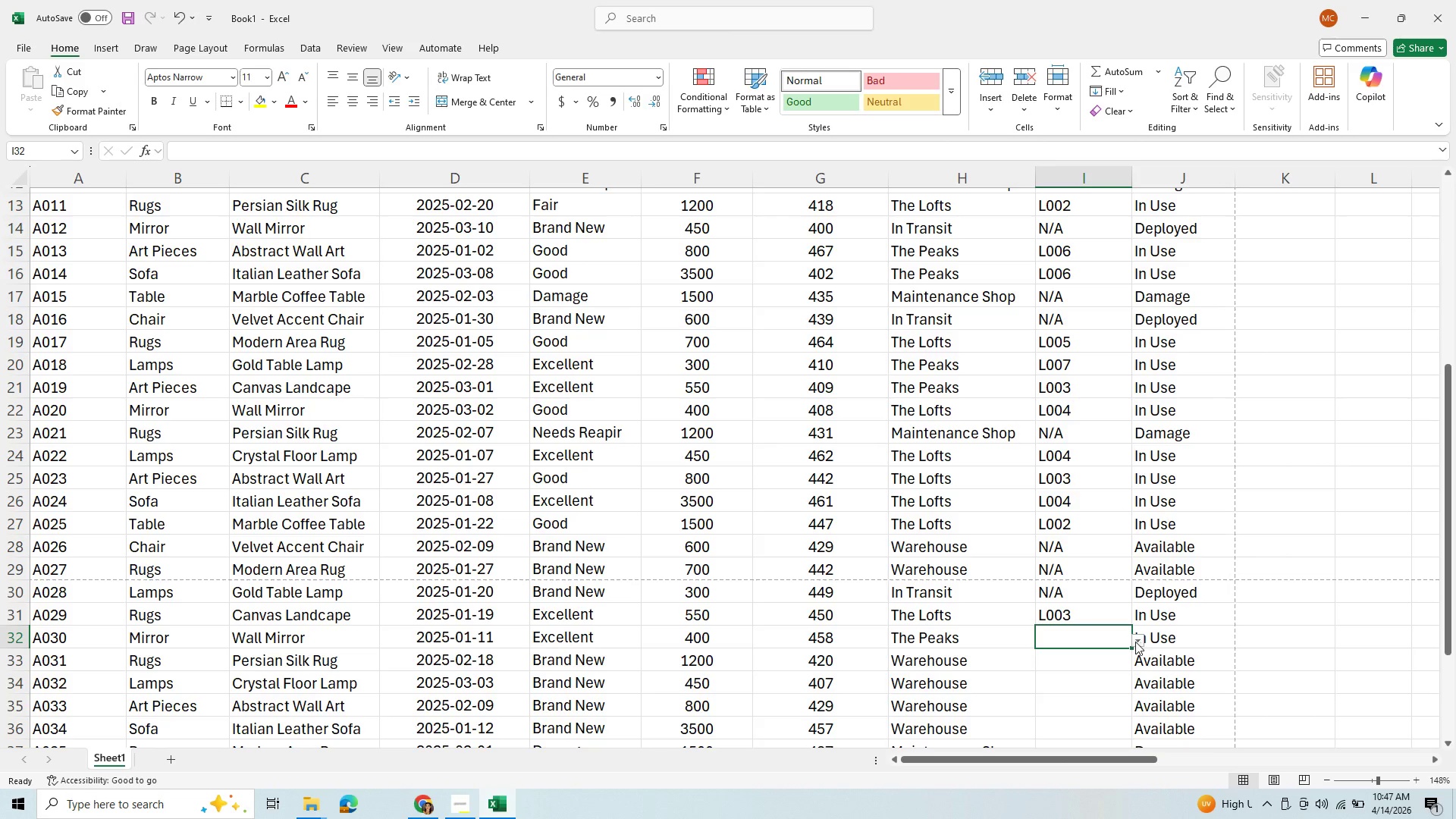 
left_click([1135, 642])
 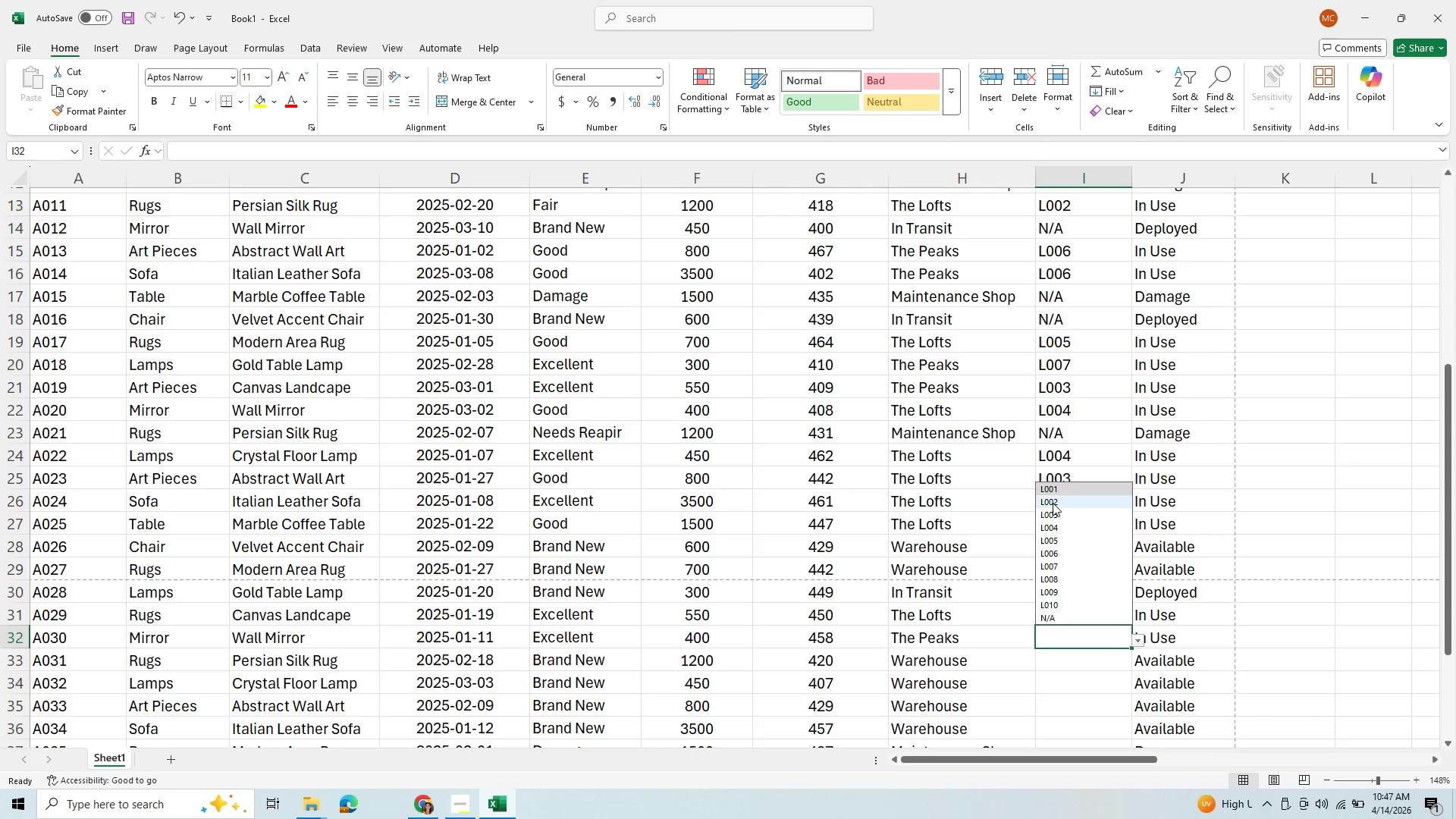 
wait(8.95)
 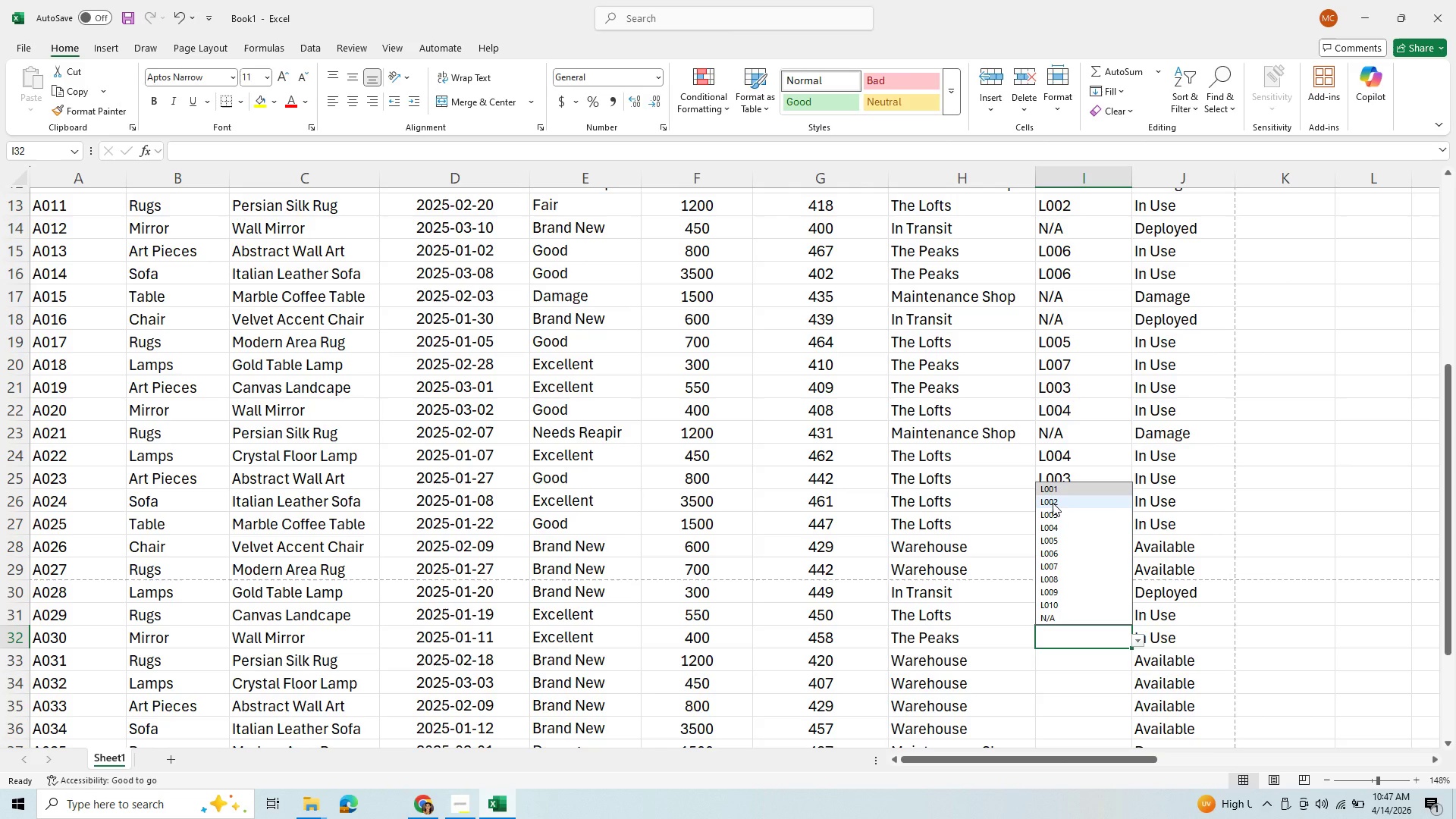 
left_click([944, 594])
 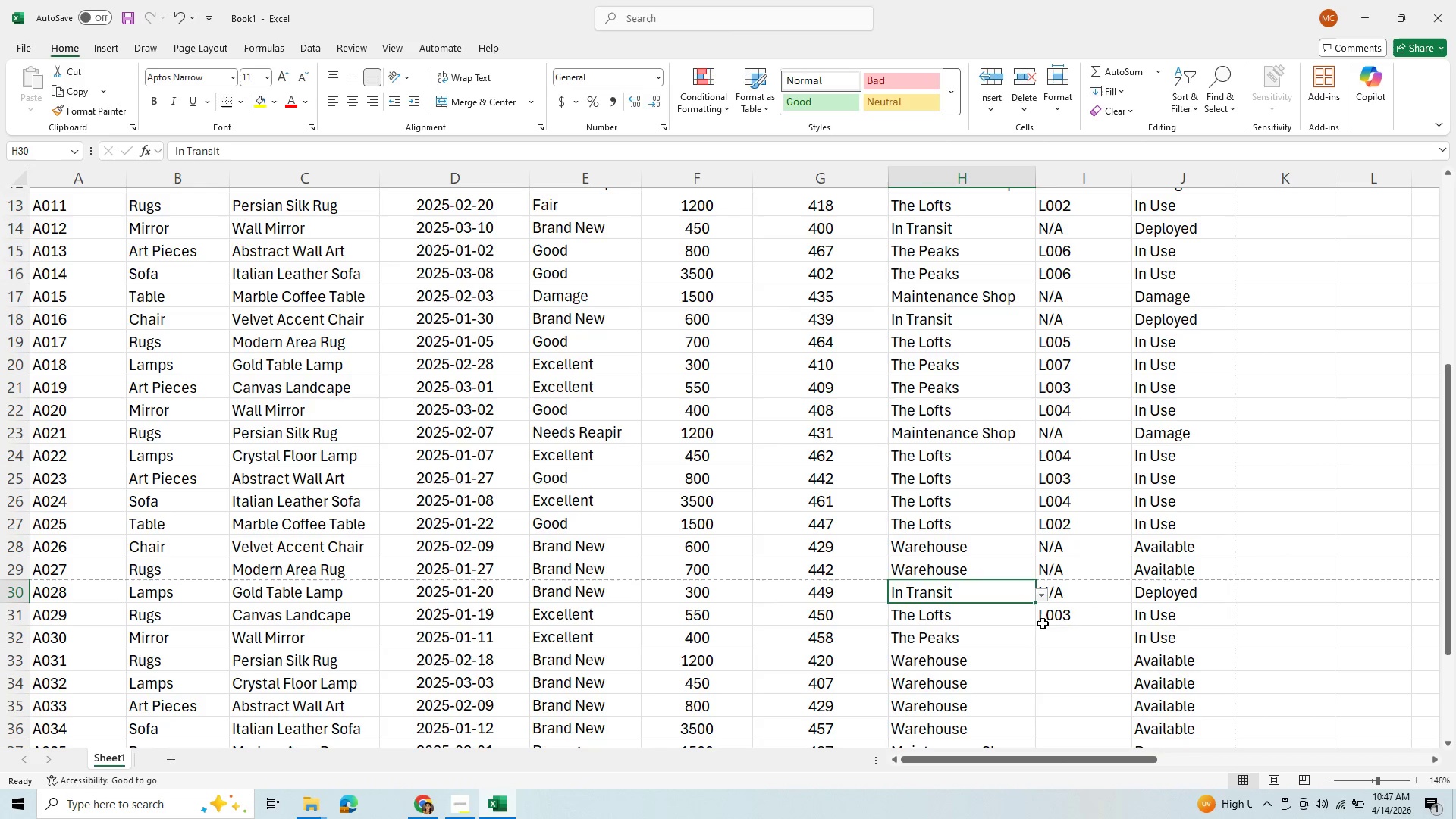 
left_click([1062, 628])
 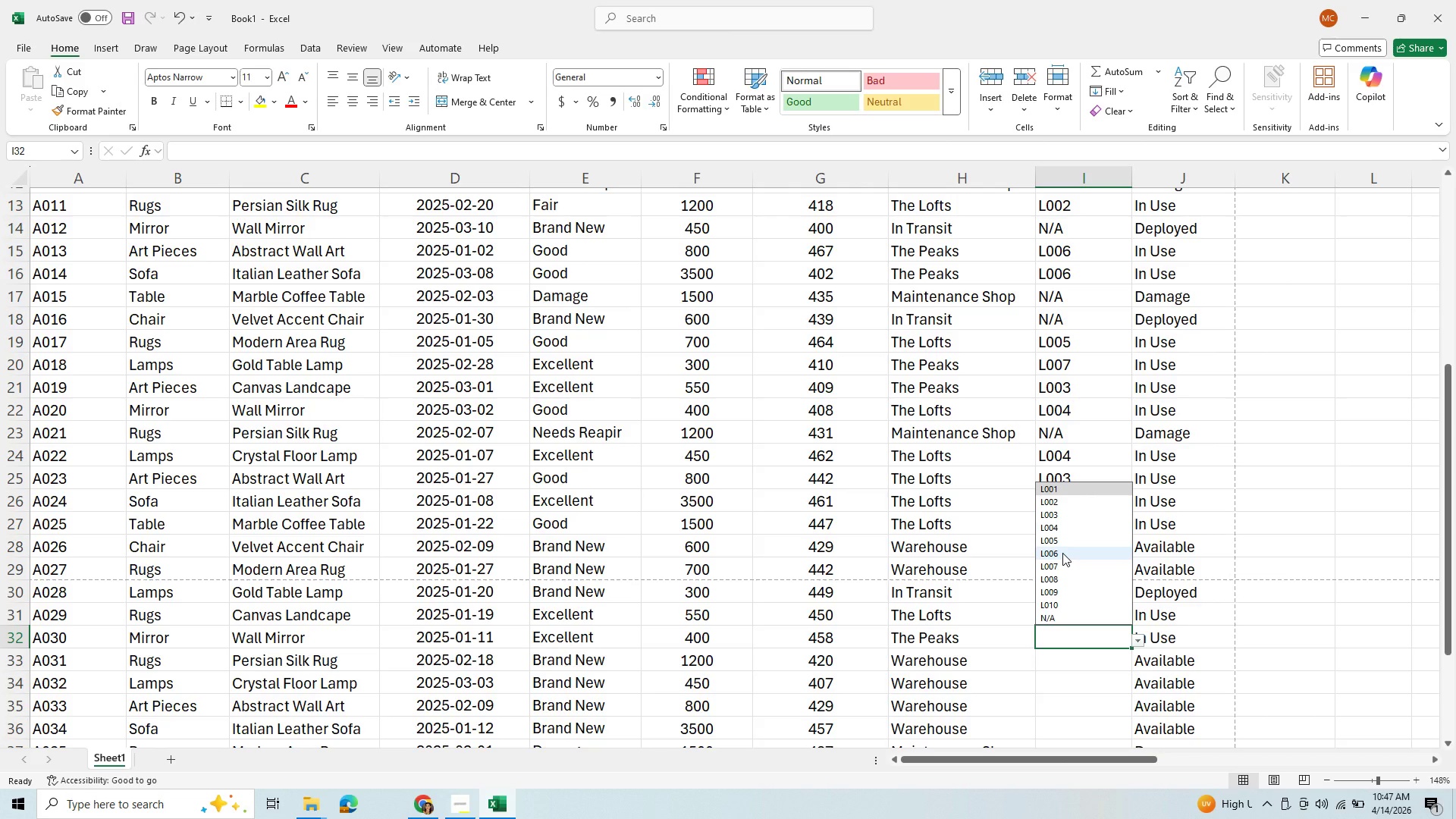 
left_click([1062, 553])
 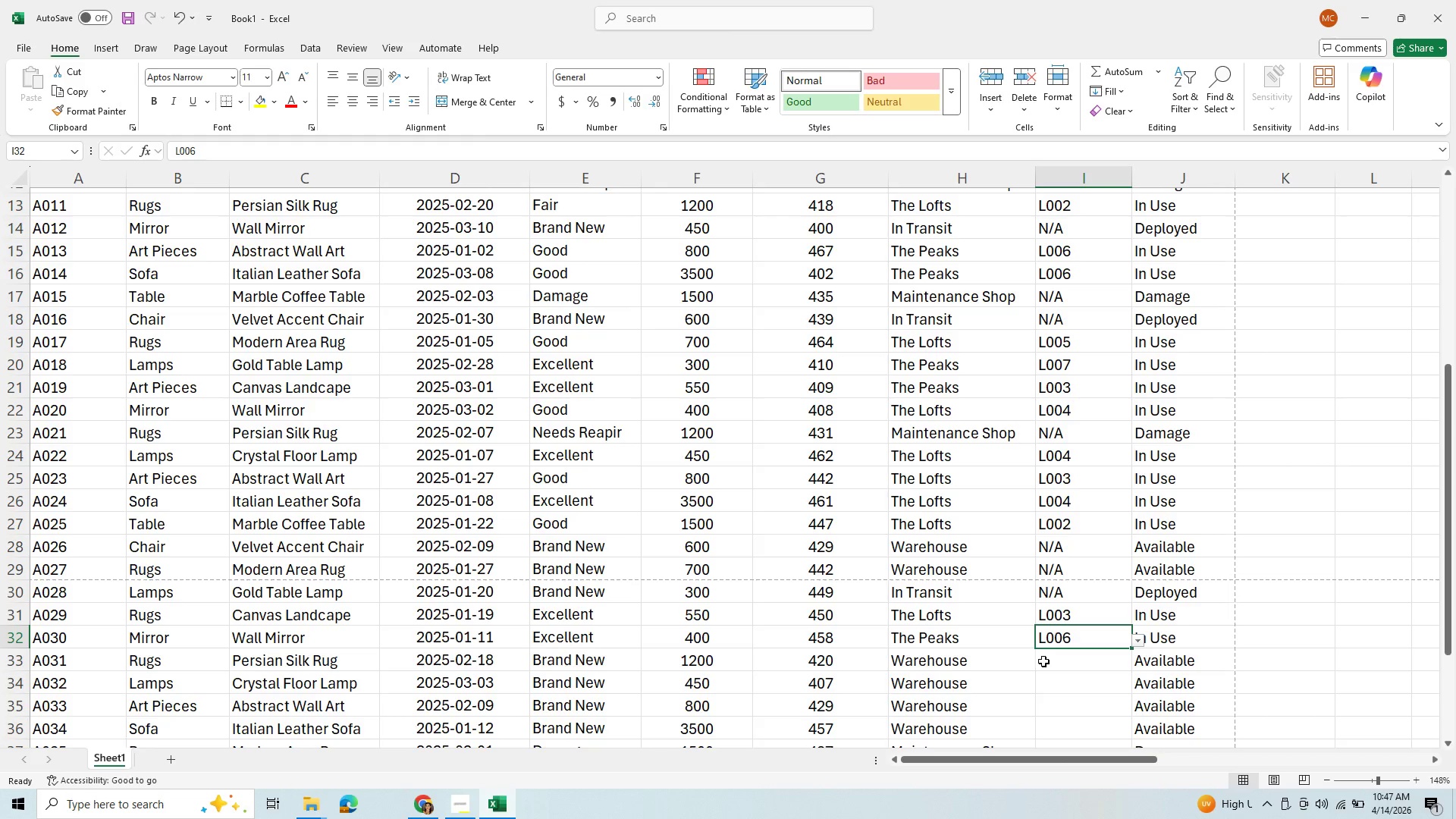 
left_click([1050, 664])
 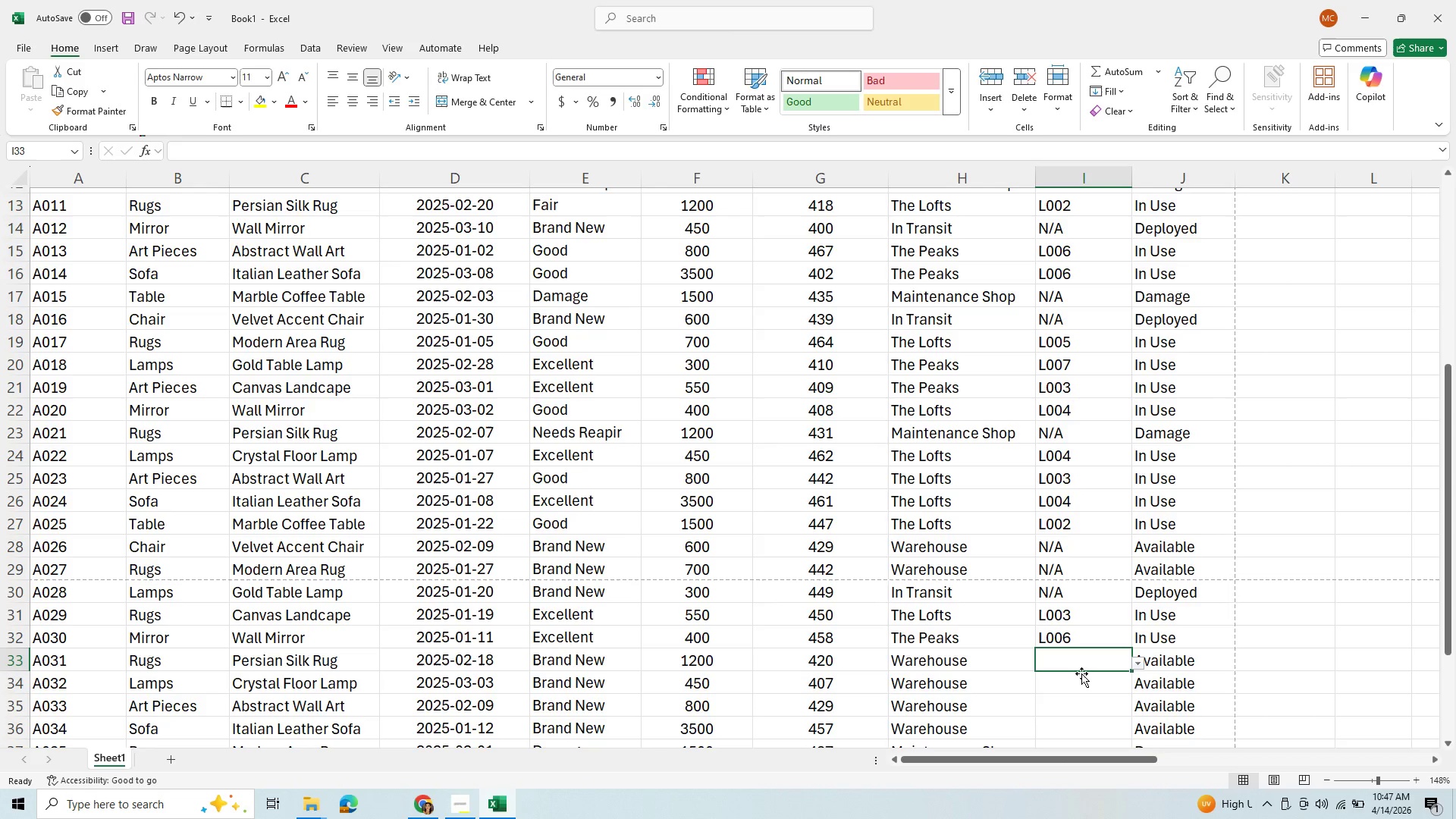 
scroll: coordinate [1081, 682], scroll_direction: down, amount: 2.0
 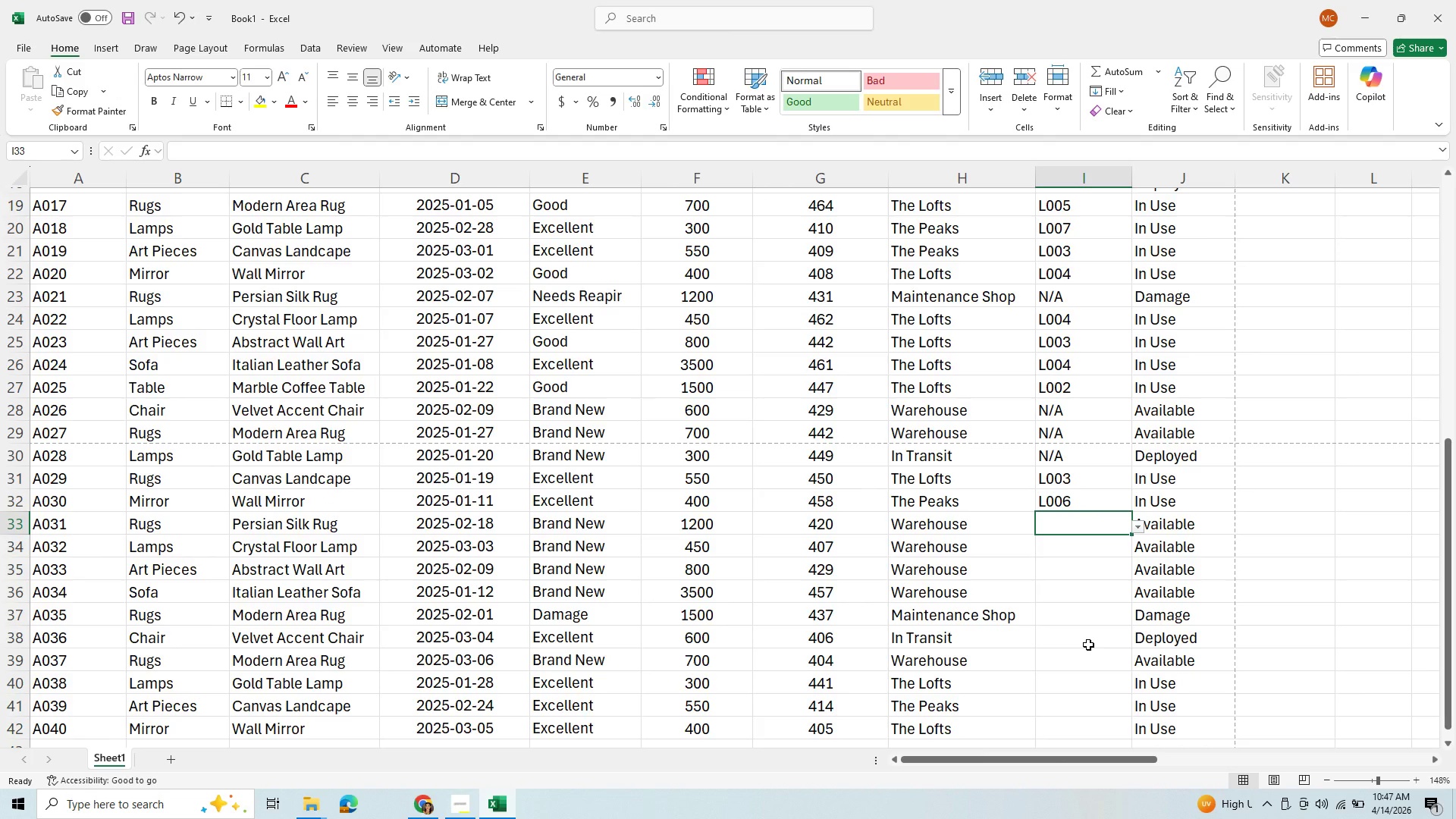 
key(N)
 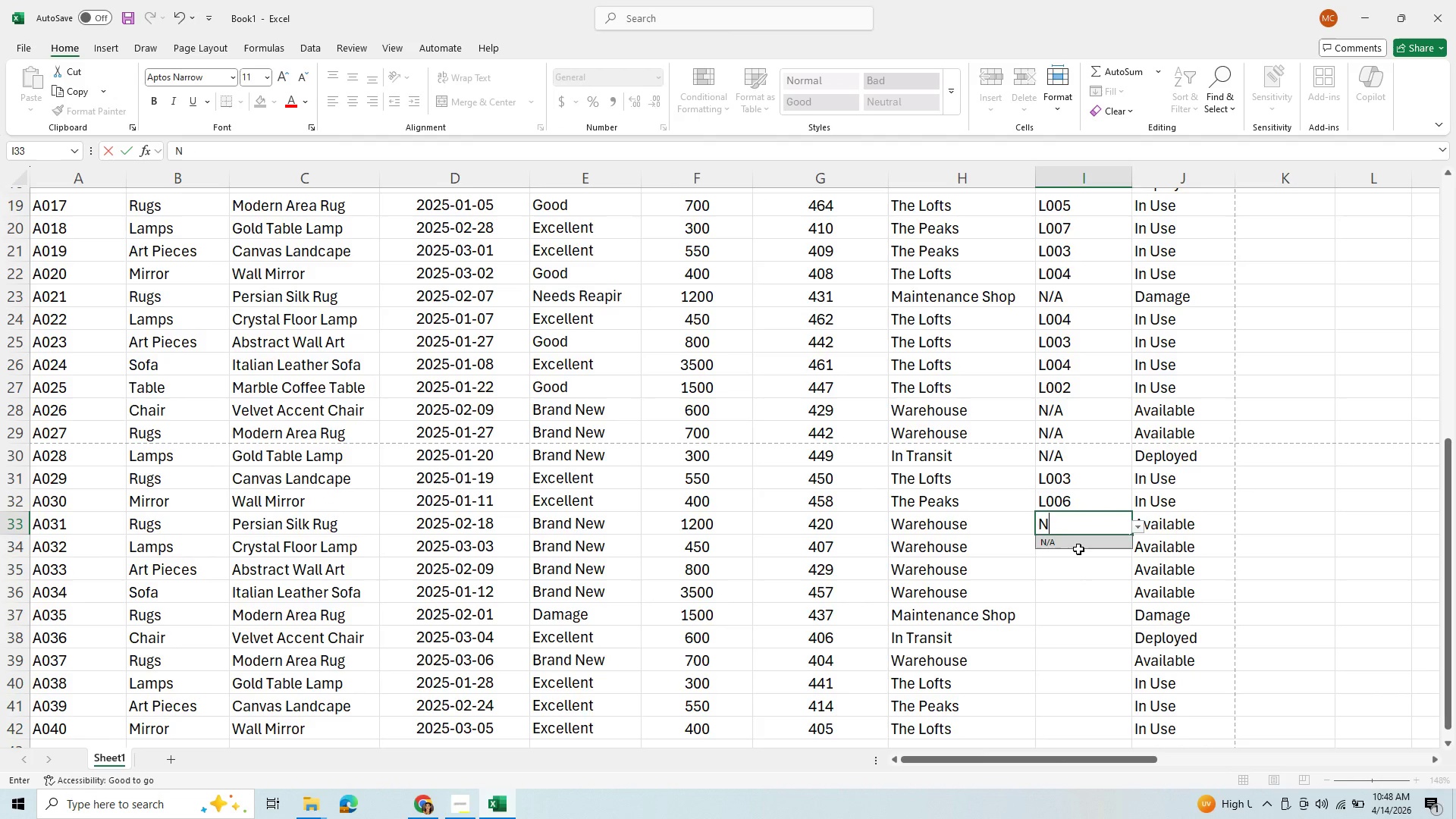 
left_click([1079, 549])
 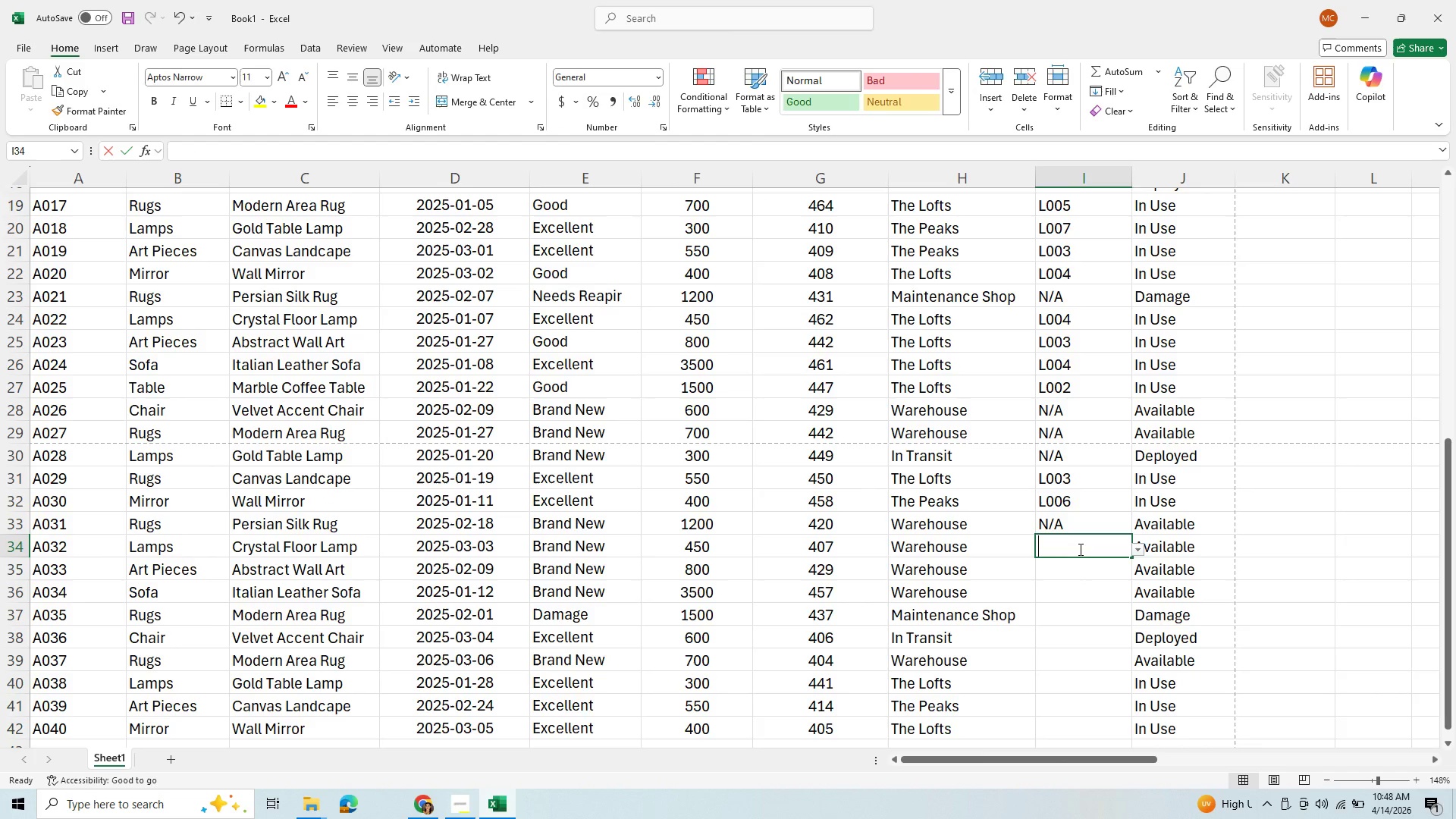 
key(N)
 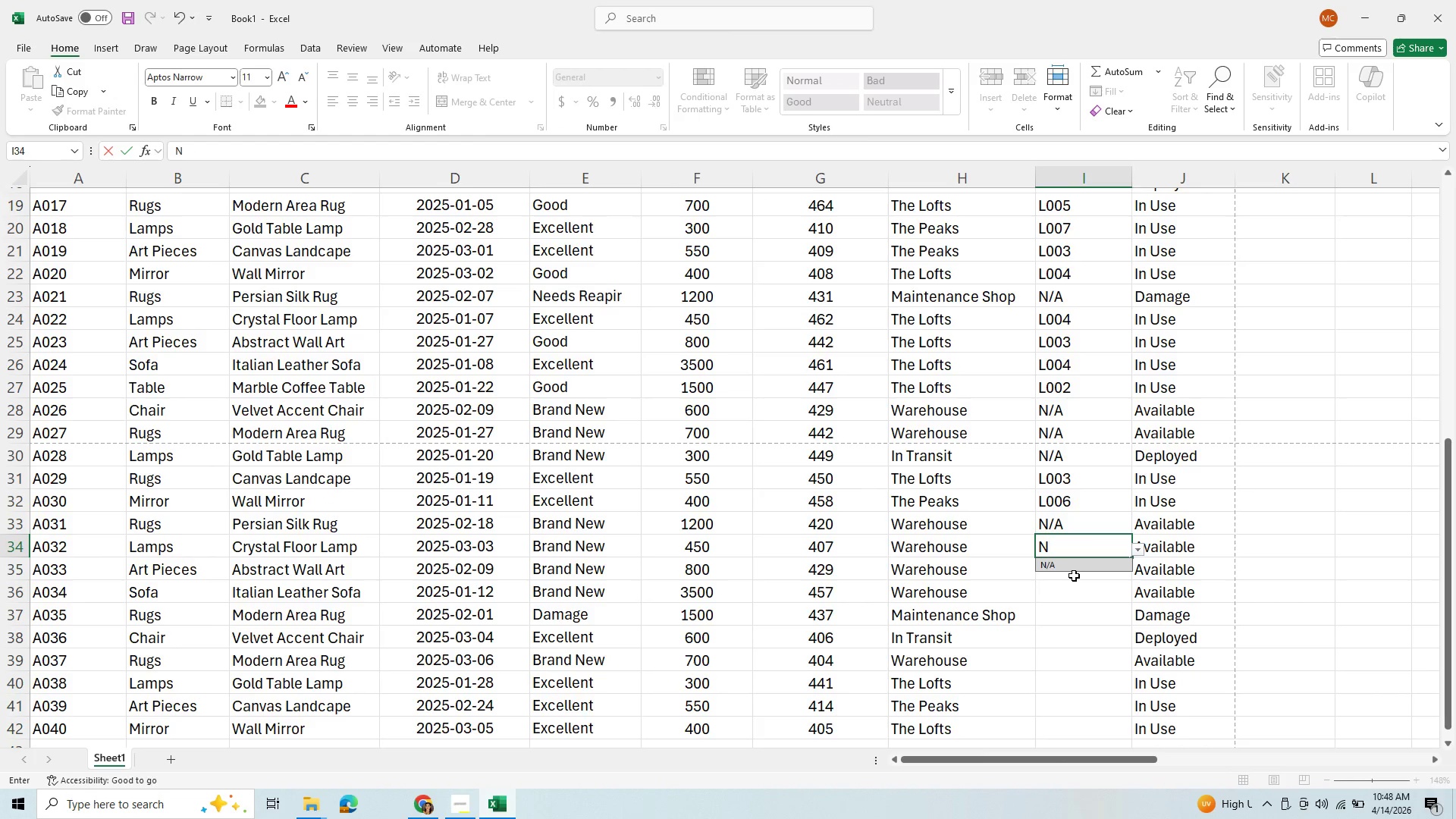 
left_click([1074, 576])
 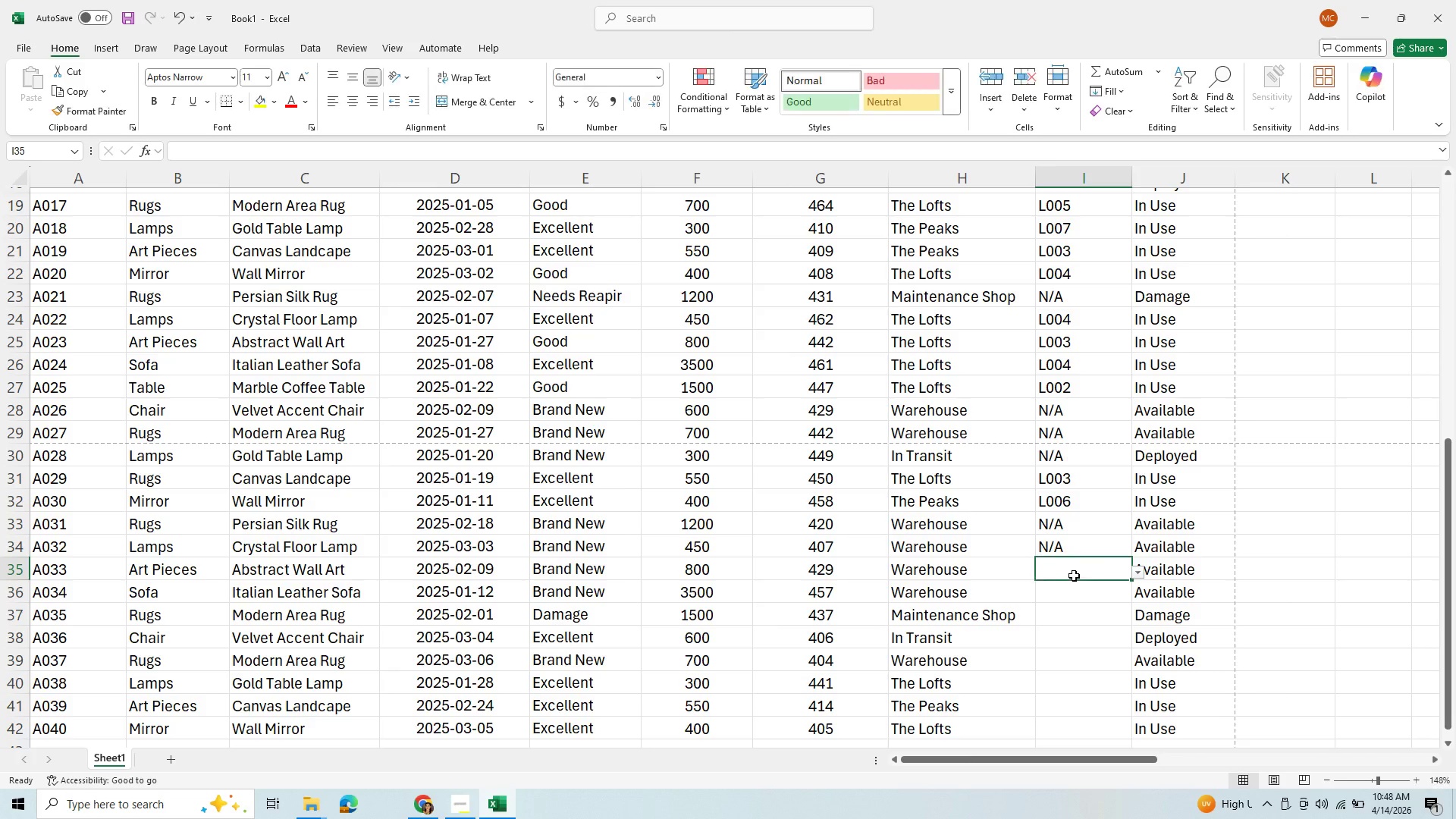 
key(N)
 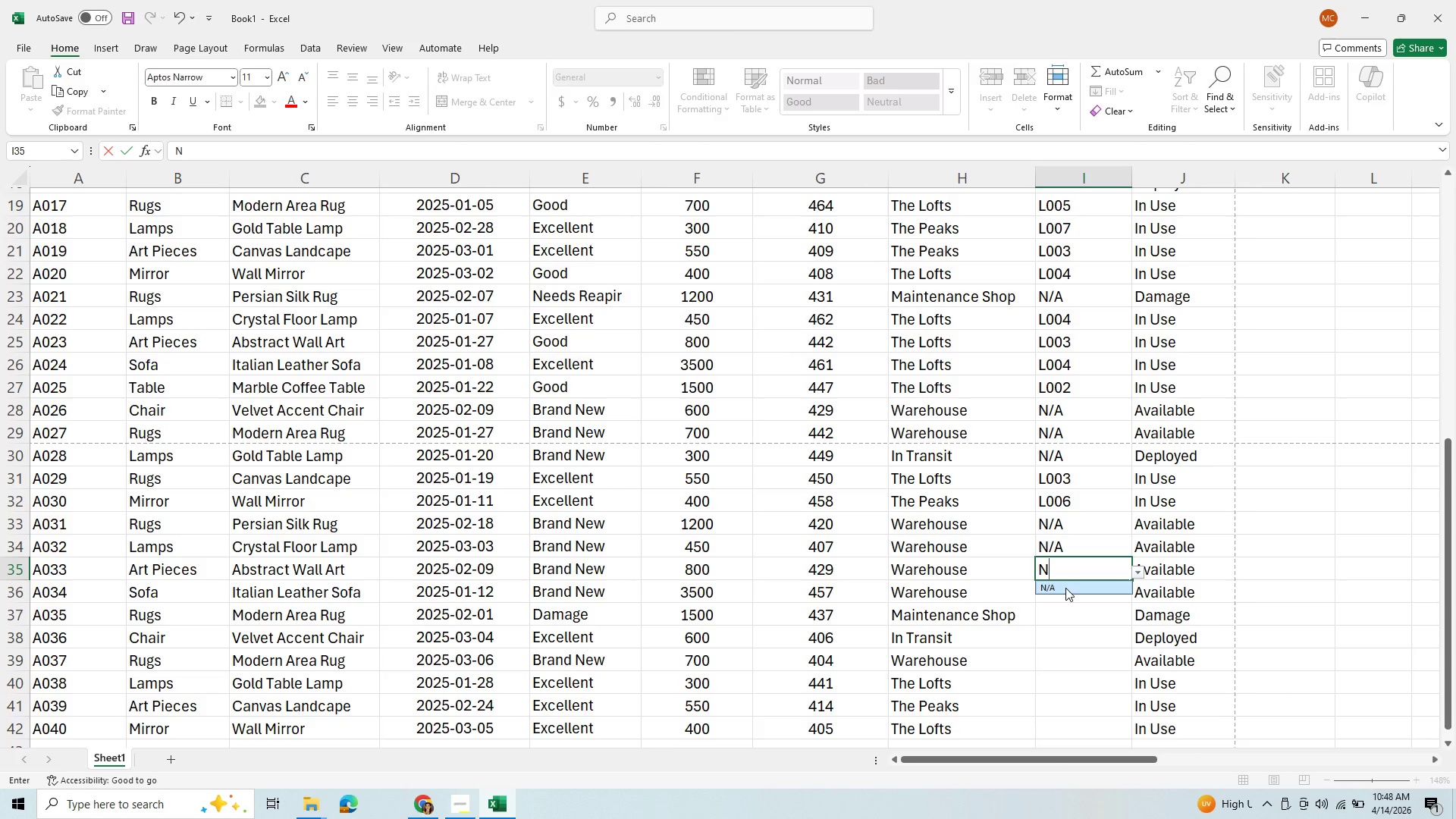 
left_click([1065, 588])
 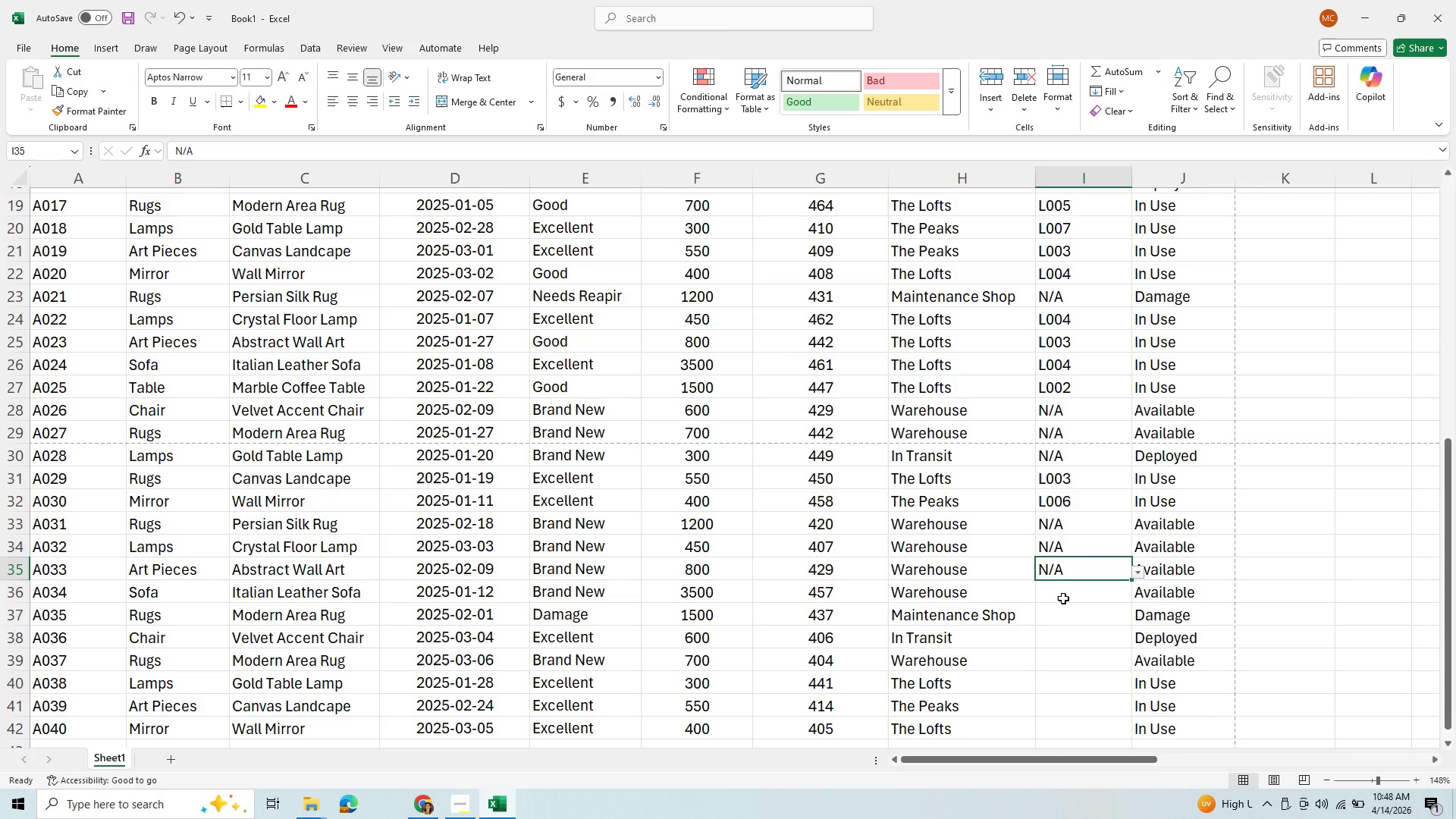 
left_click([1063, 598])
 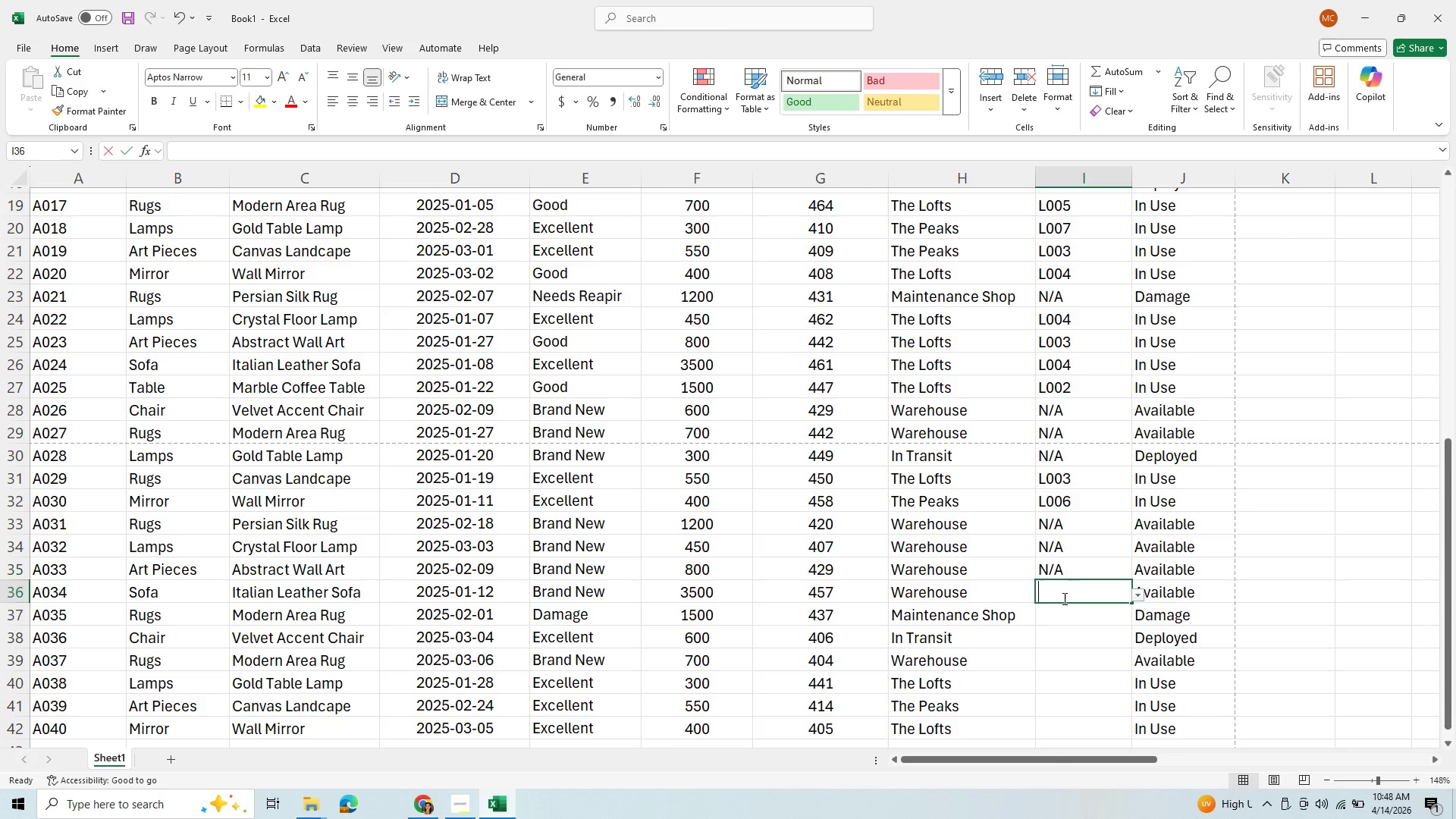 
key(N)
 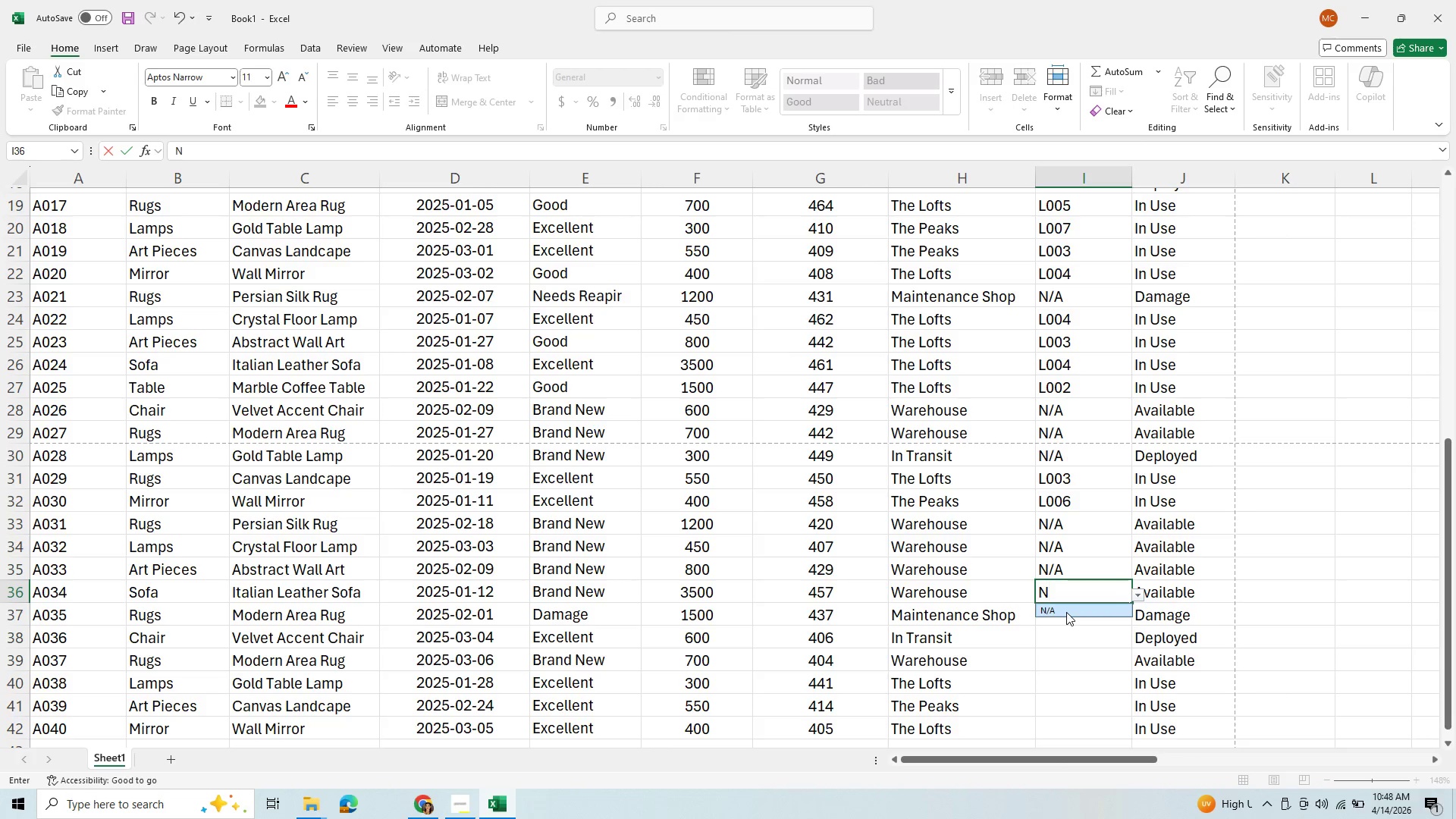 
left_click([1066, 612])
 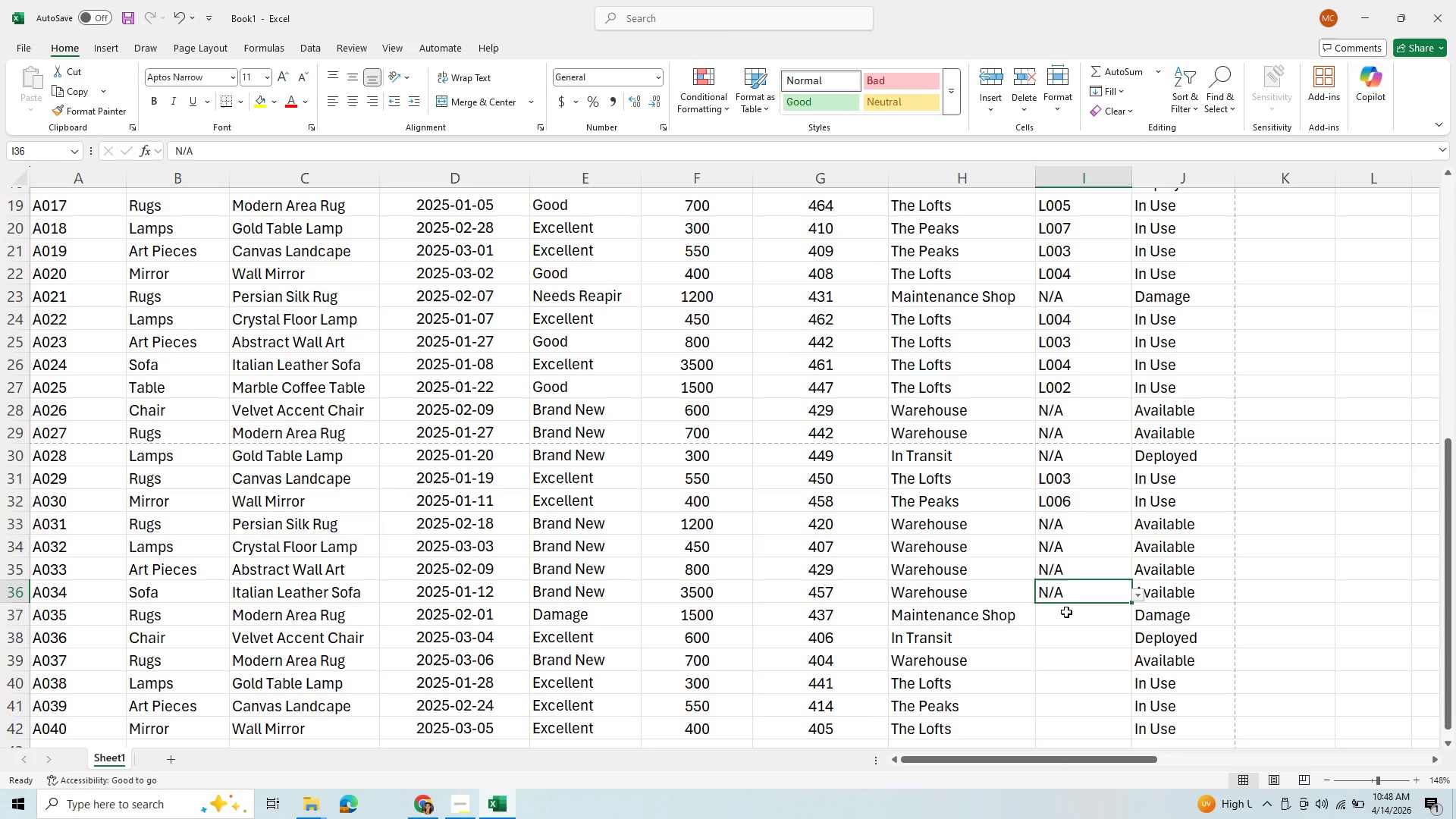 
left_click([1066, 612])
 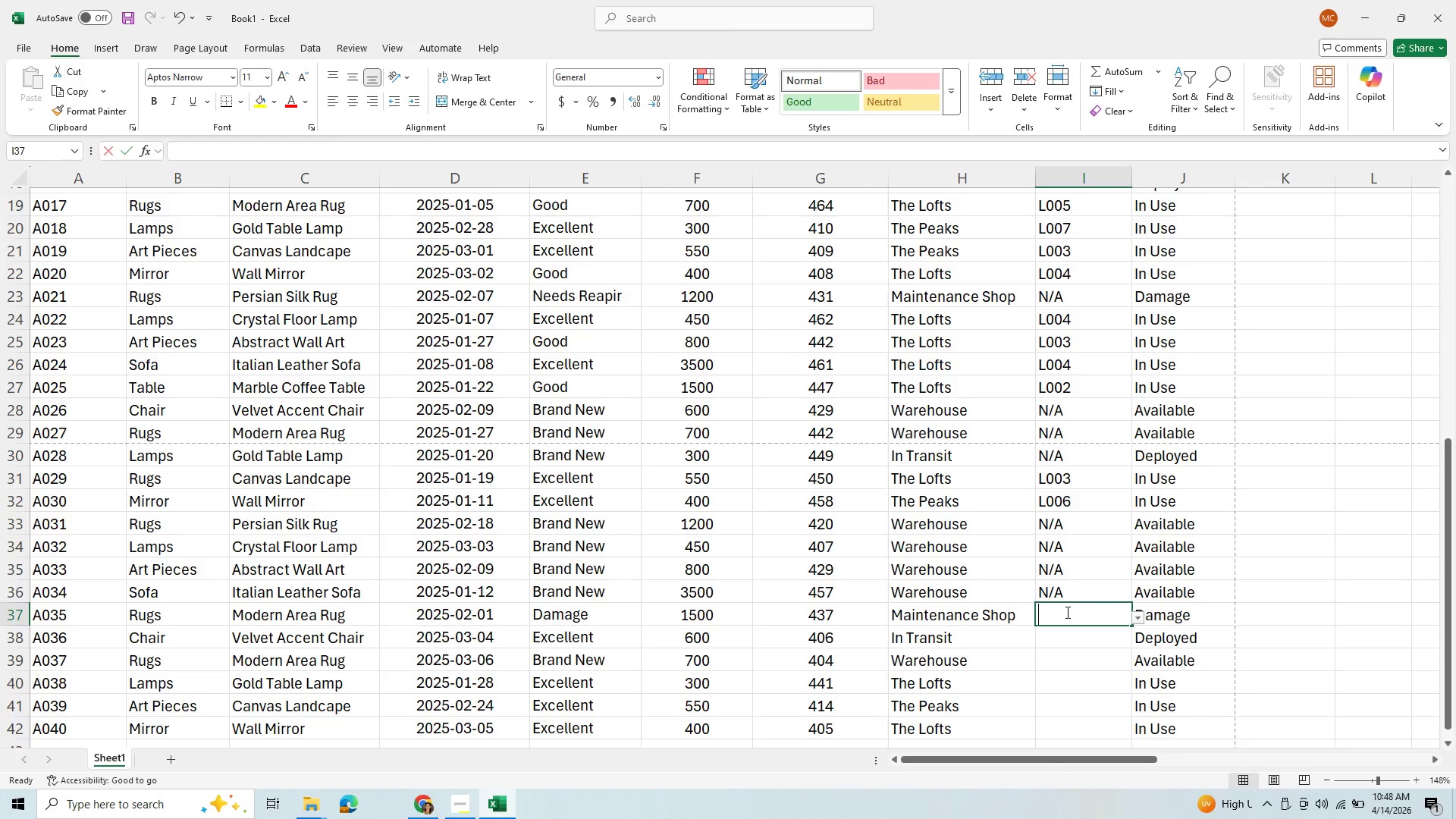 
key(N)
 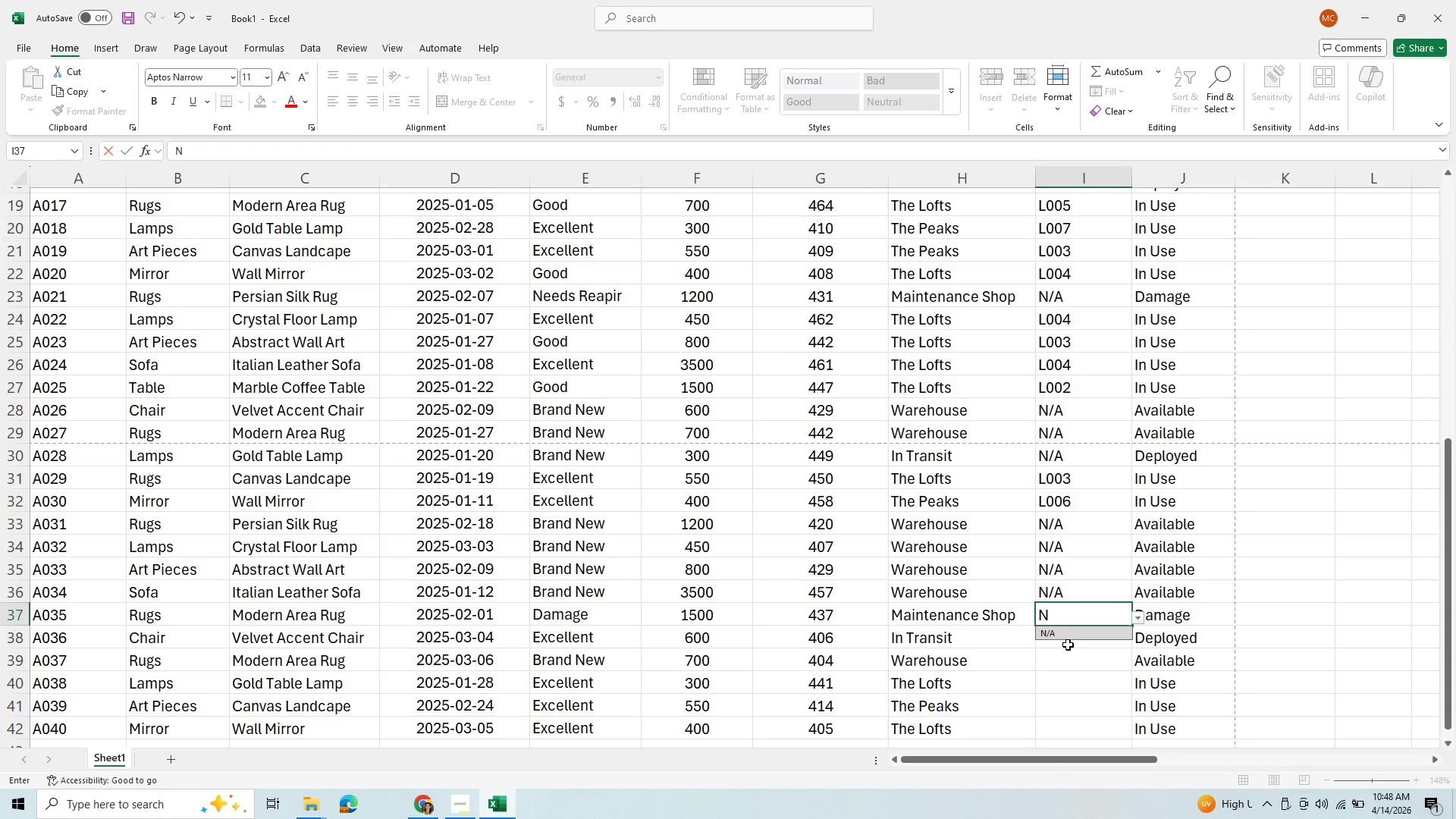 
left_click([1068, 645])
 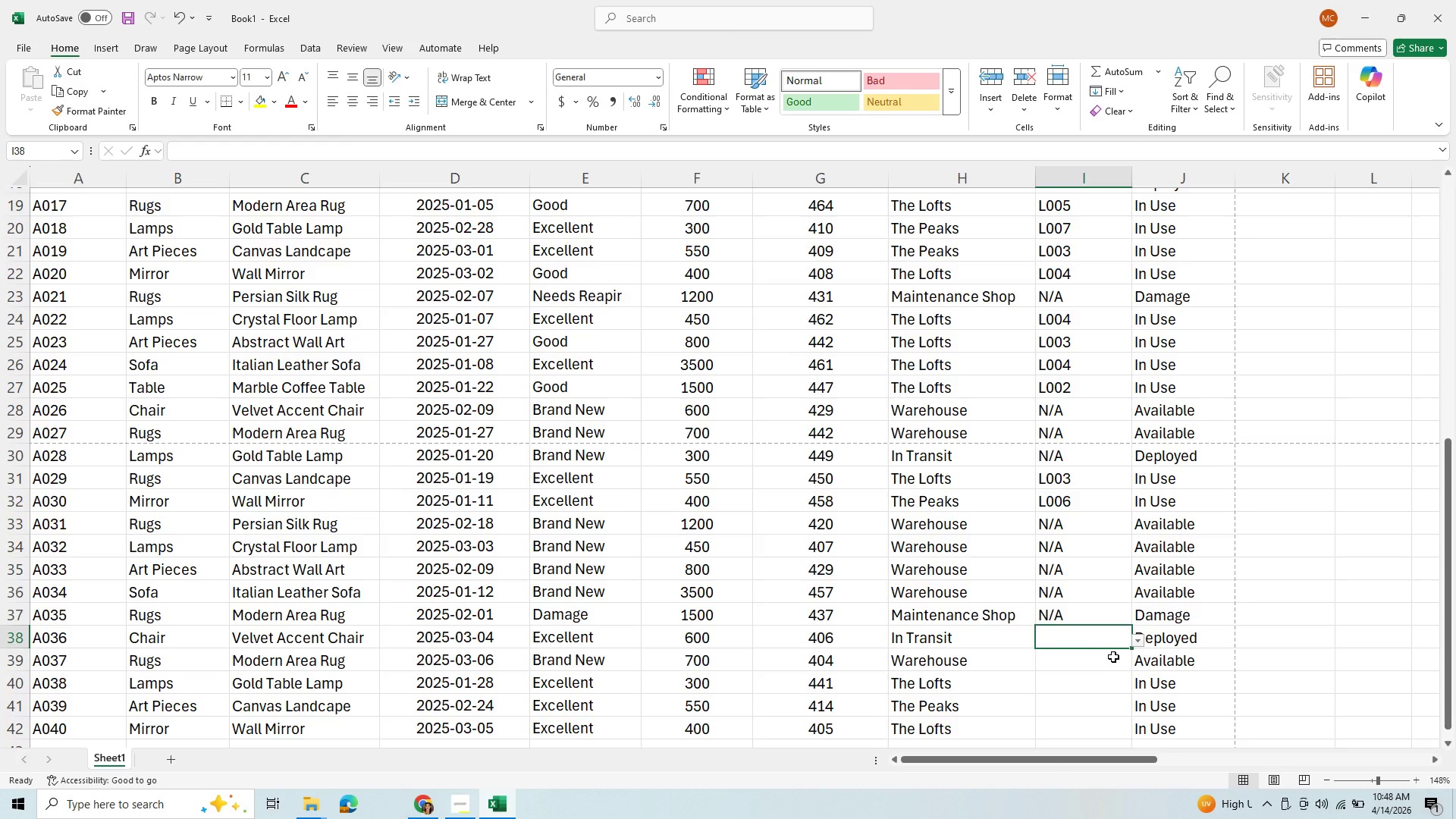 
key(N)
 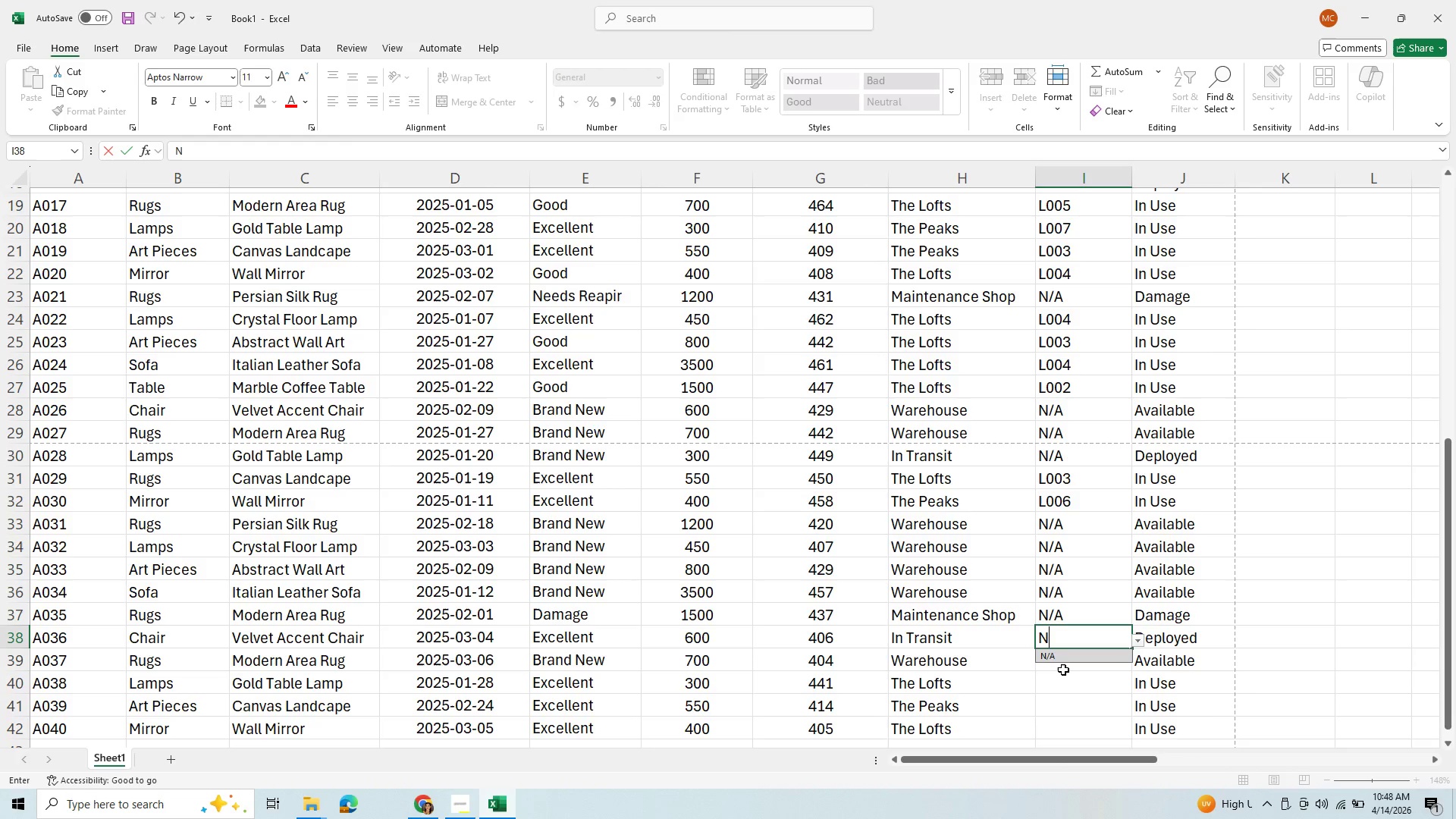 
left_click([1063, 670])
 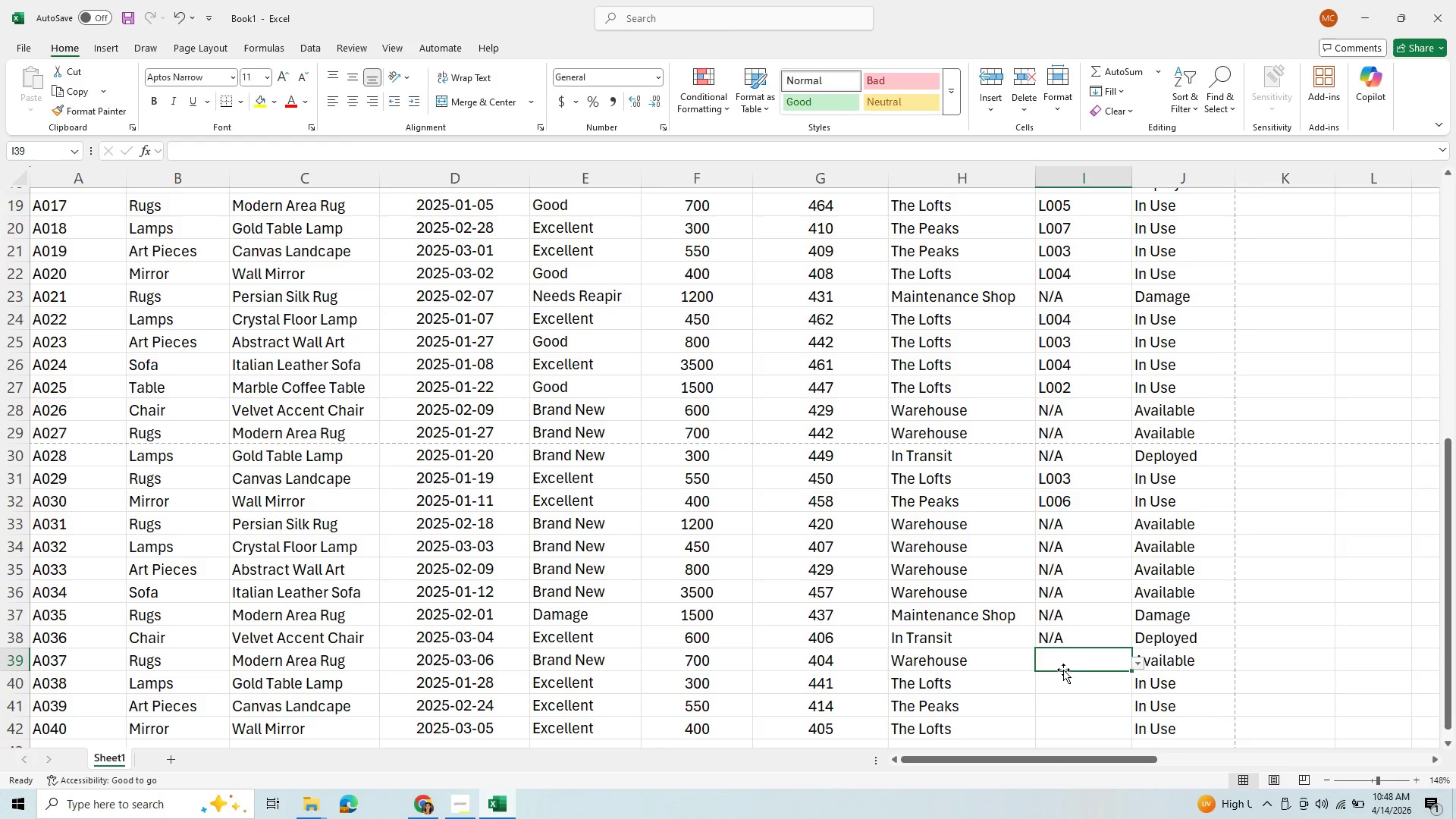 
key(N)
 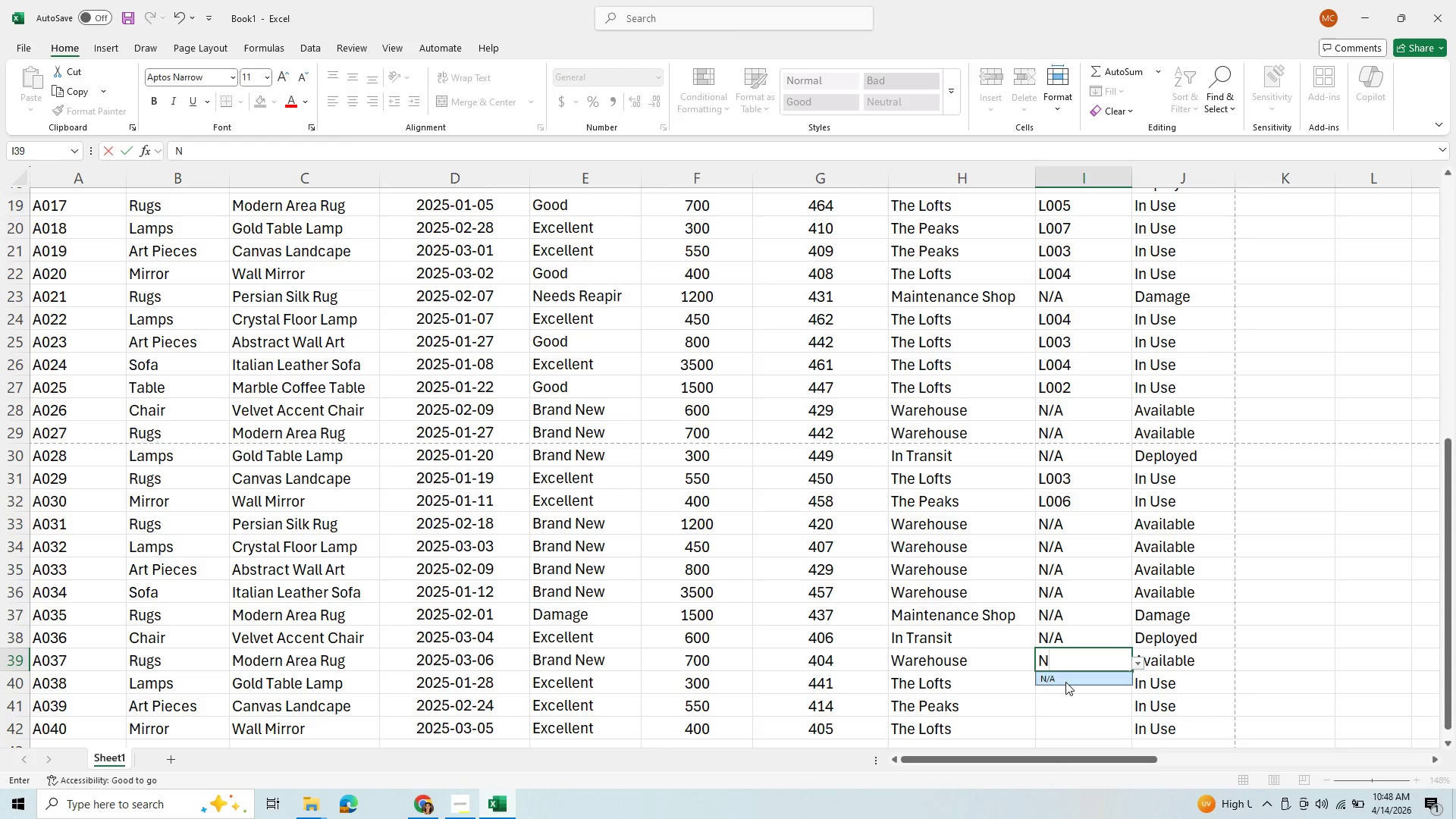 
left_click([1065, 682])
 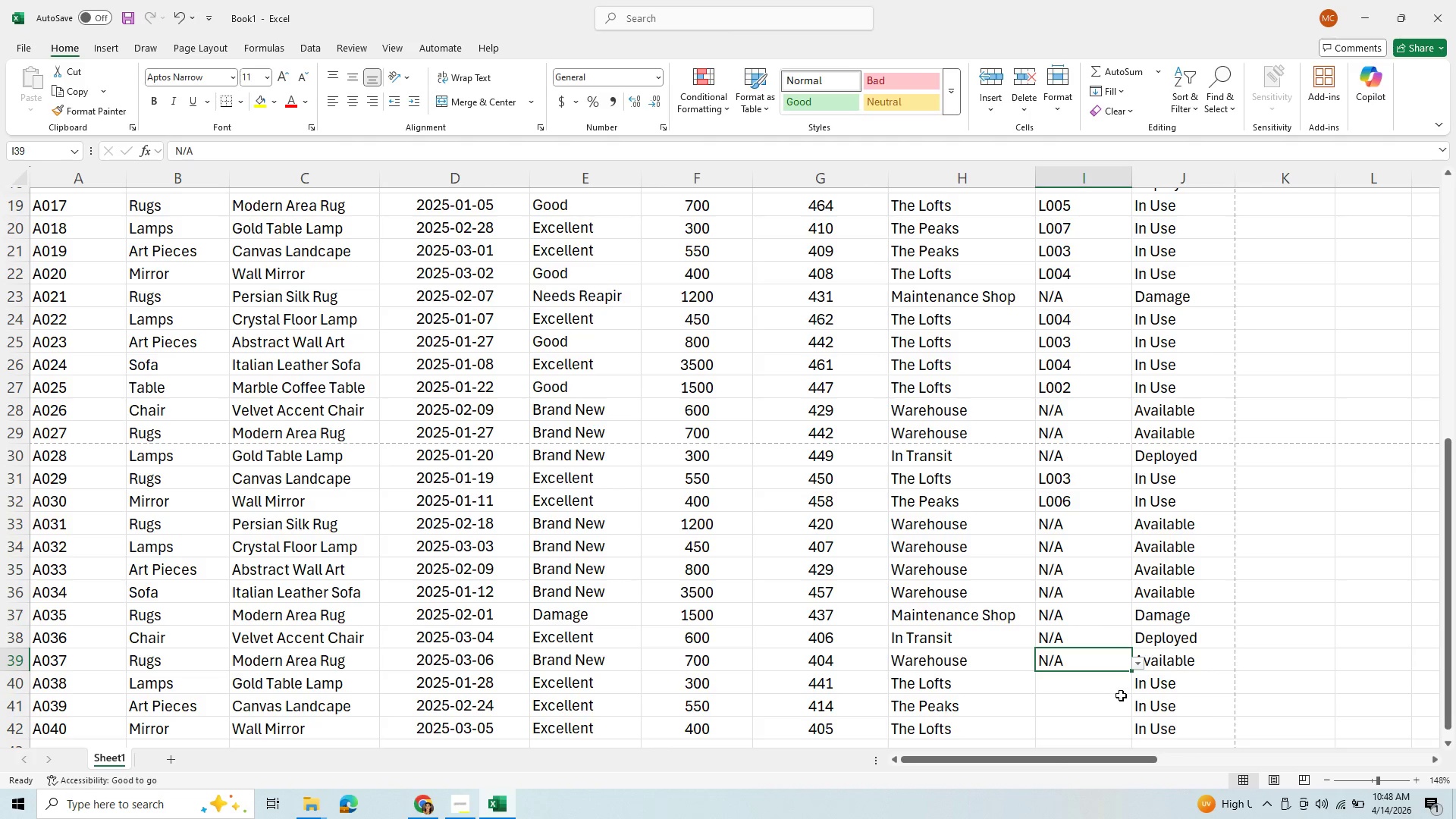 
left_click([1122, 682])
 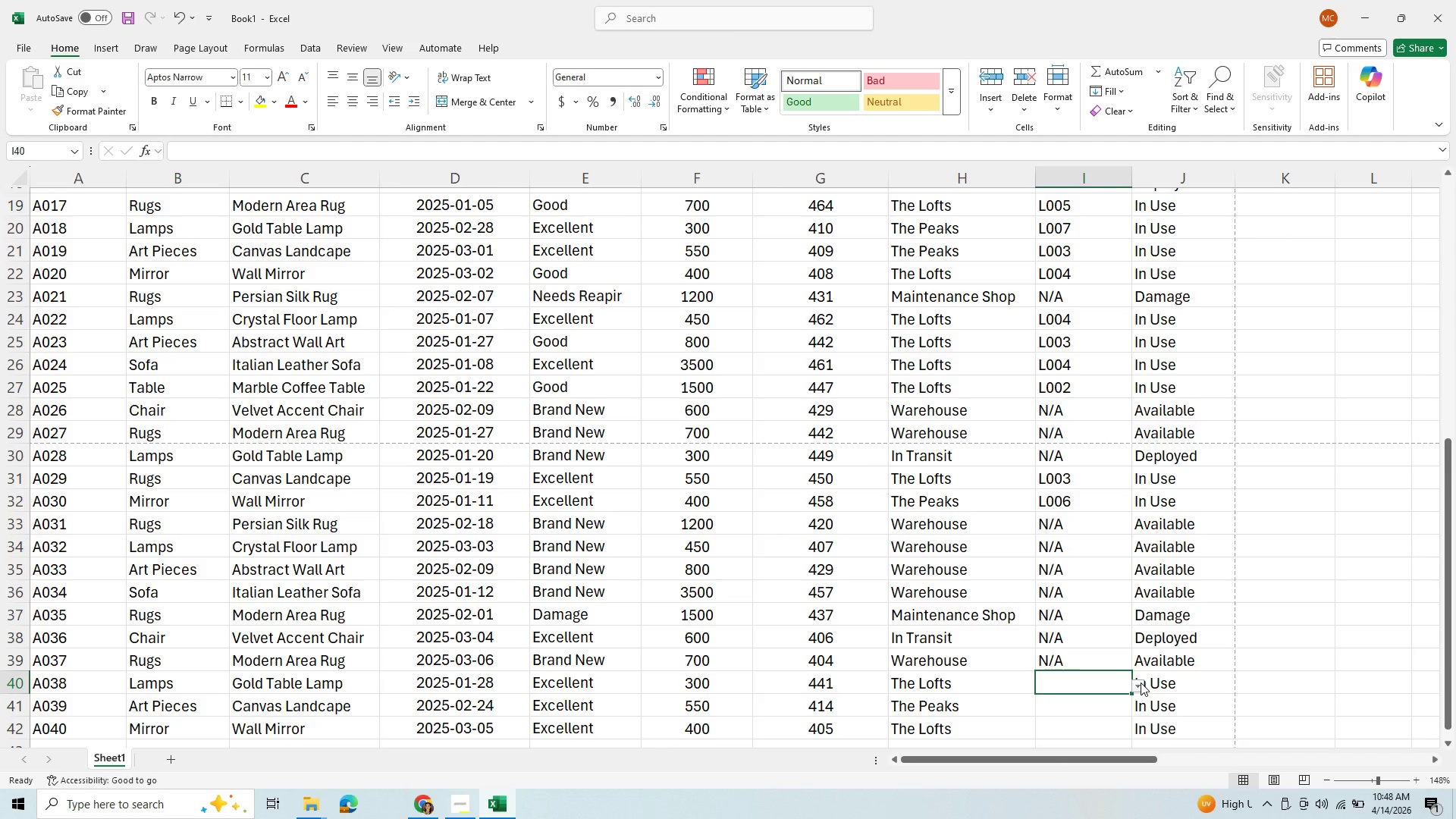 
left_click([1141, 682])
 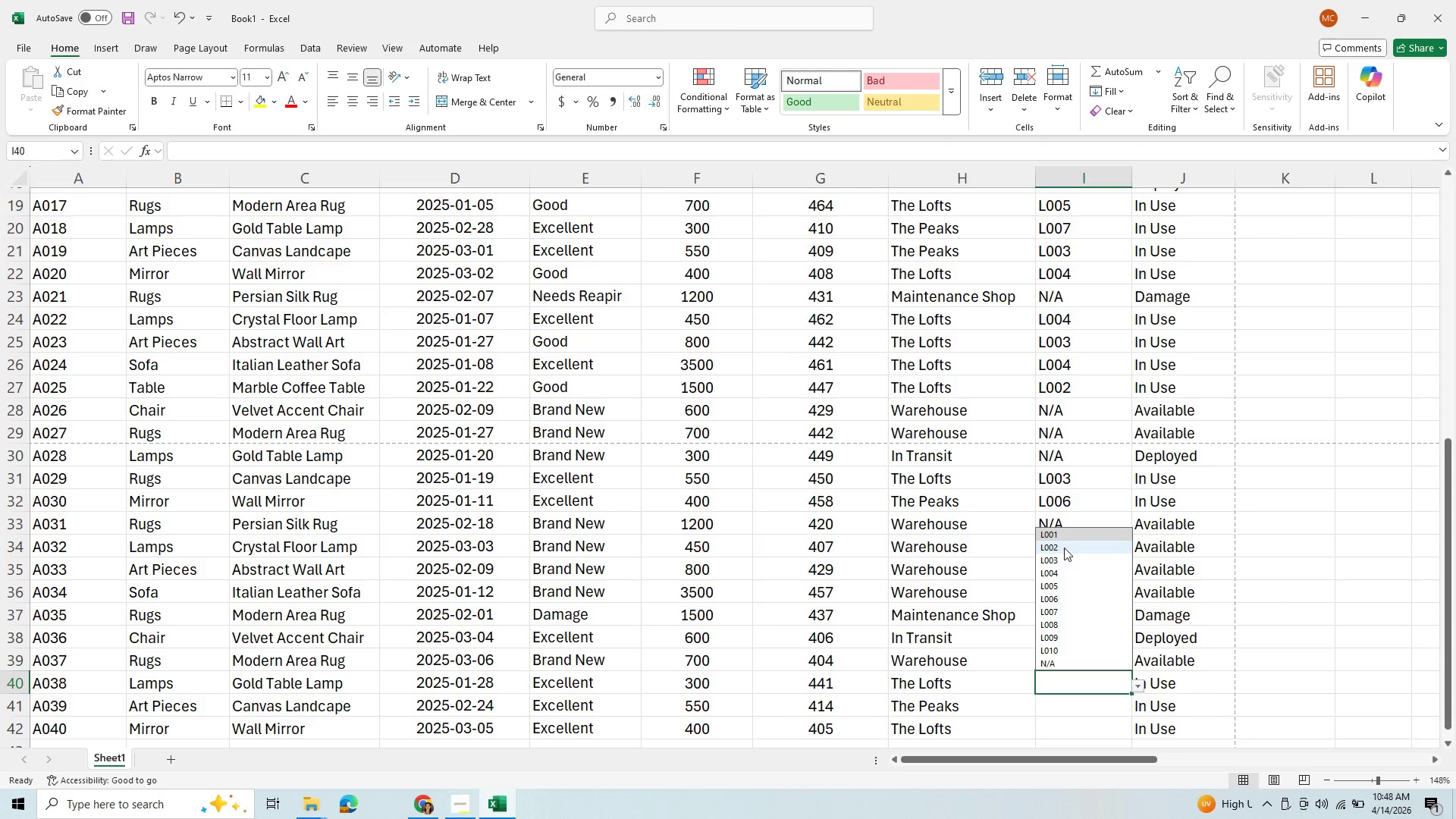 
left_click([1064, 548])
 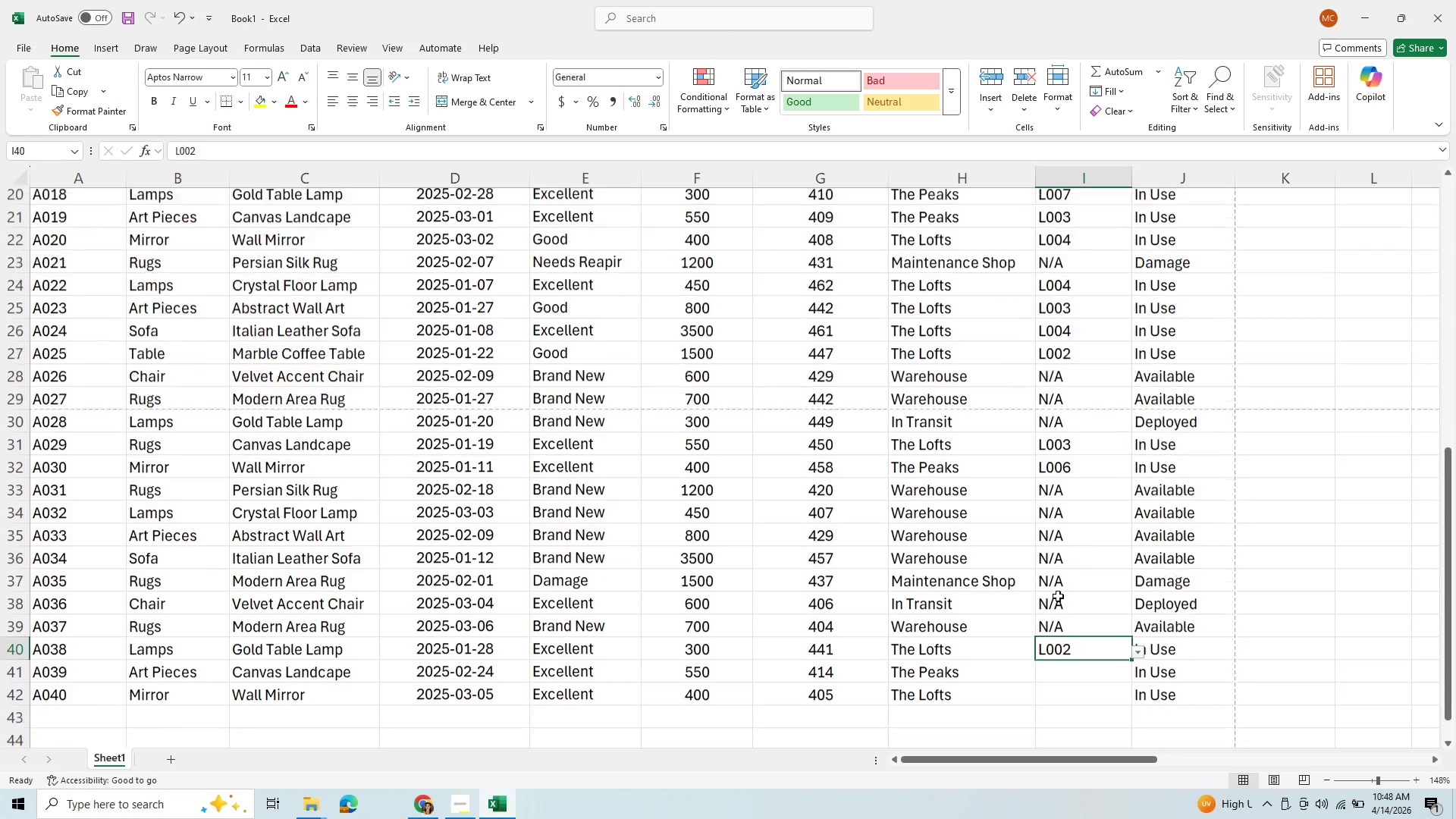 
scroll: coordinate [1058, 594], scroll_direction: down, amount: 2.0
 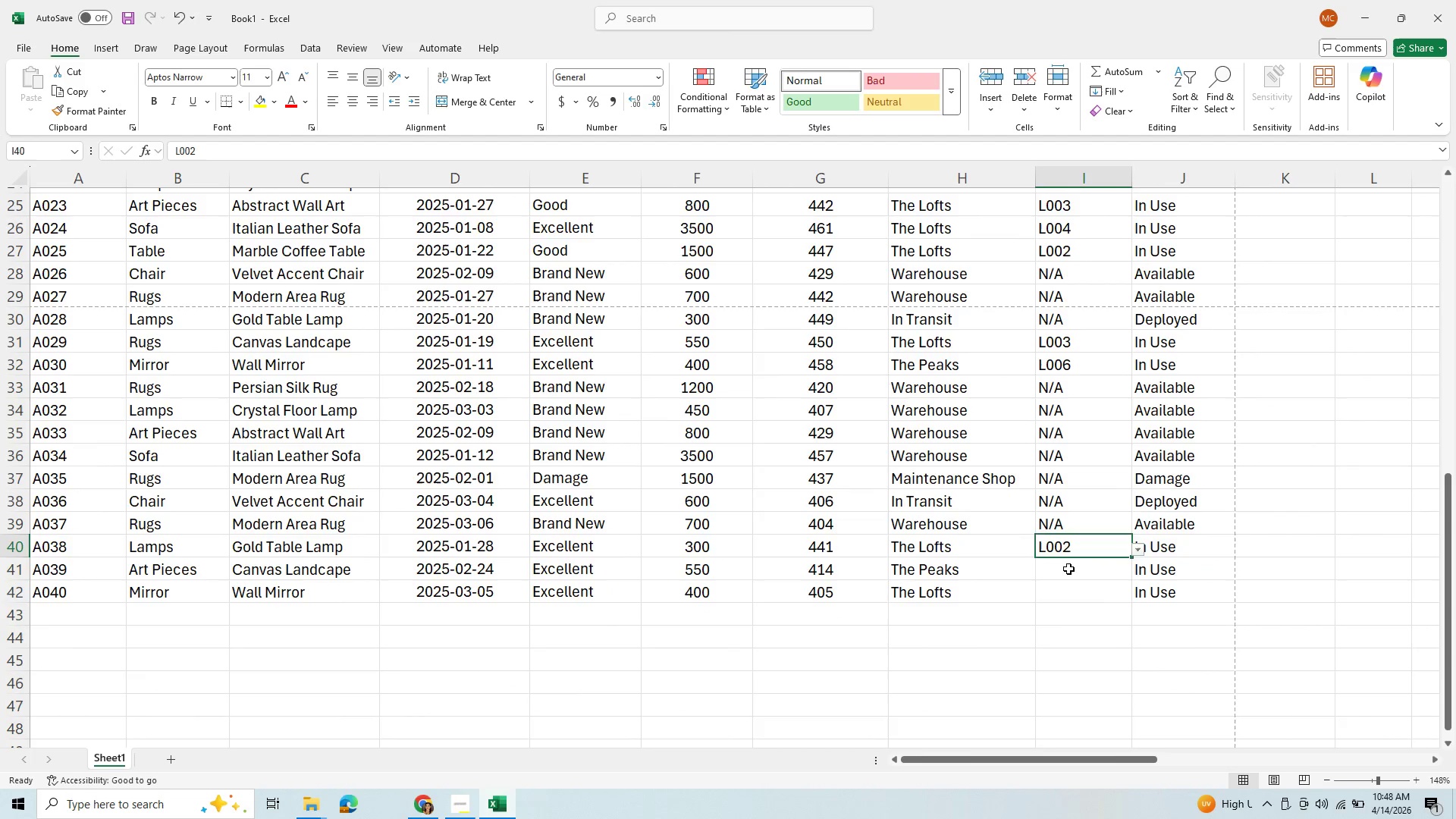 
left_click([1068, 569])
 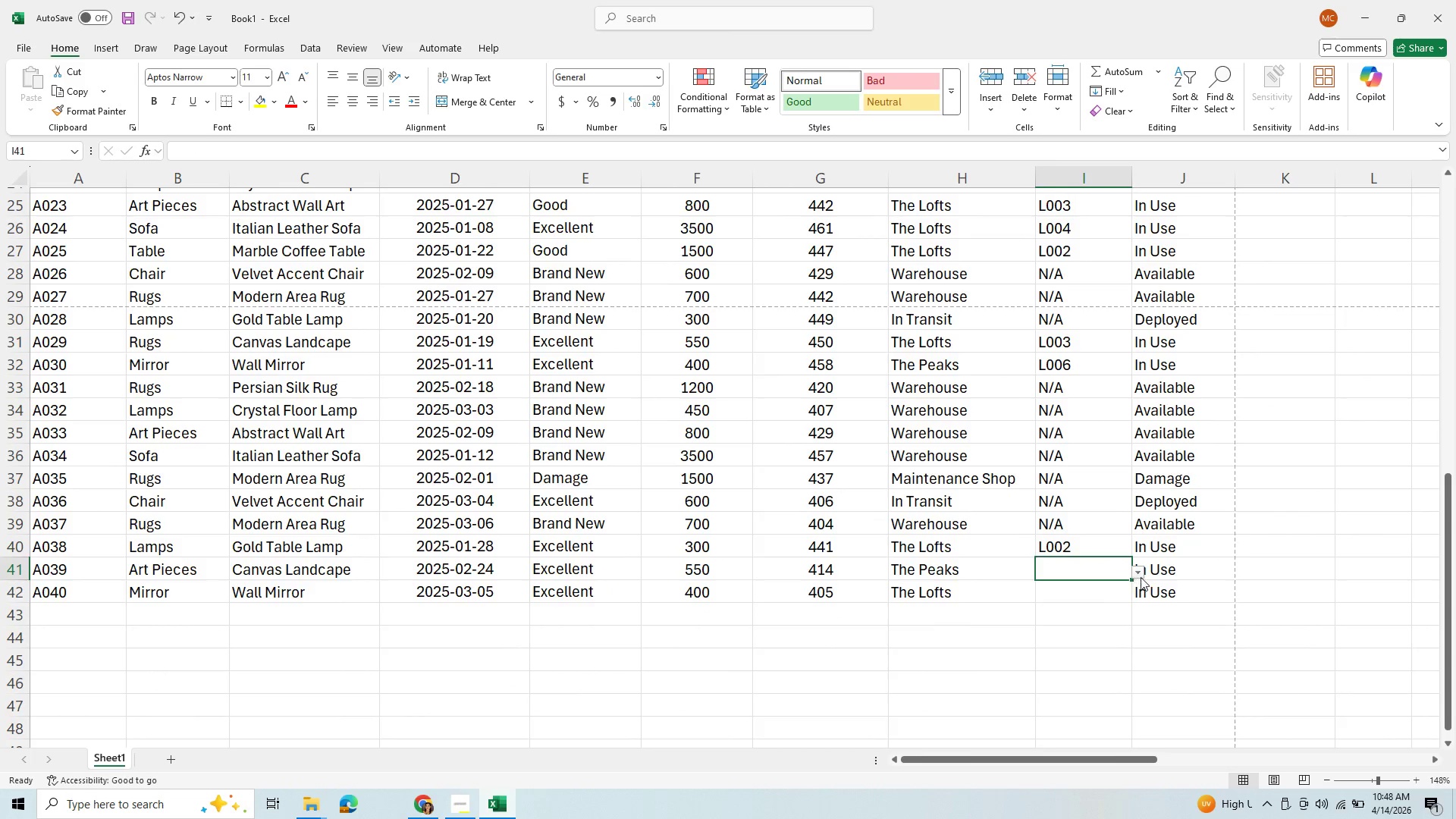 
left_click([1144, 576])
 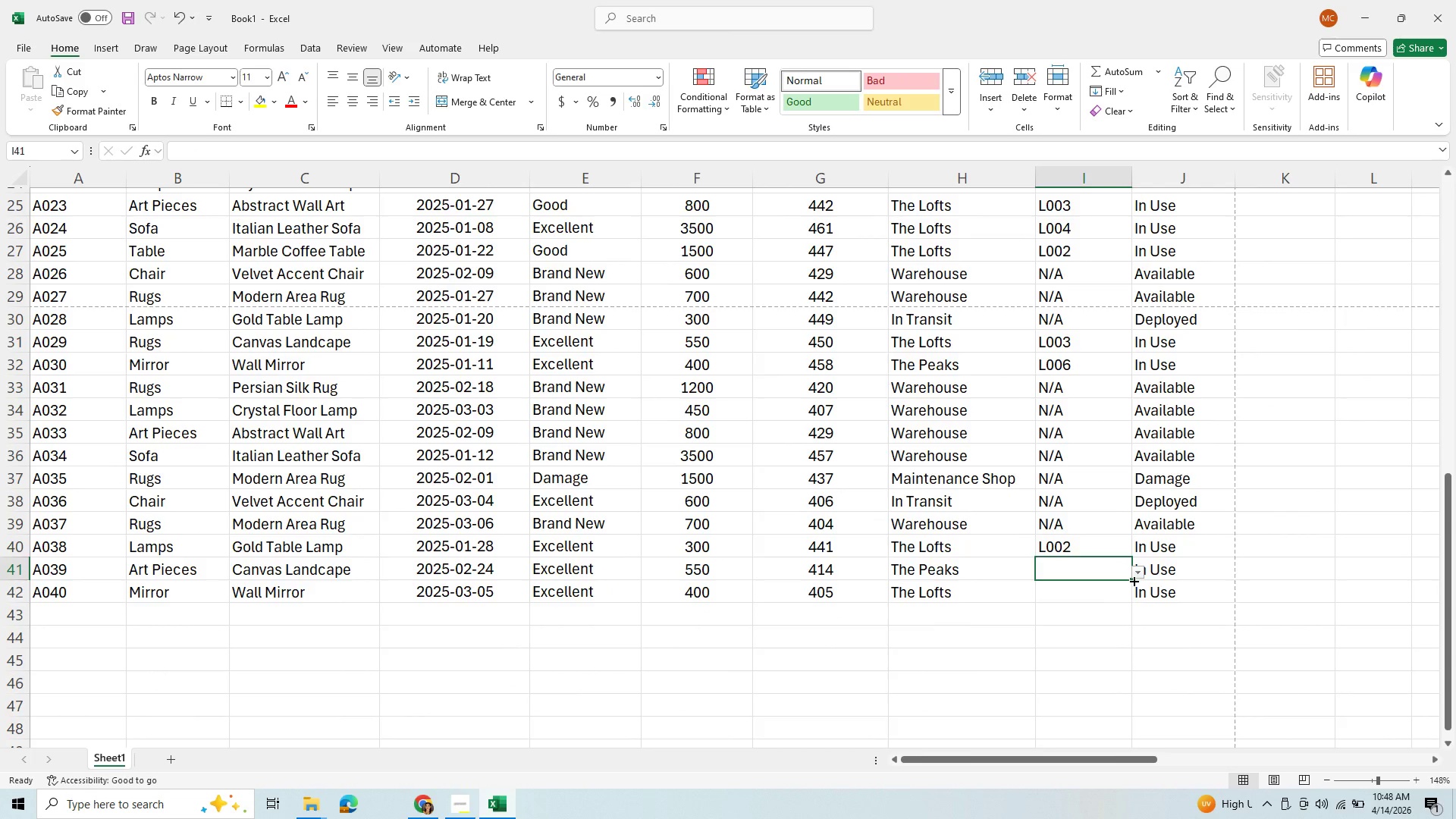 
left_click([1134, 570])
 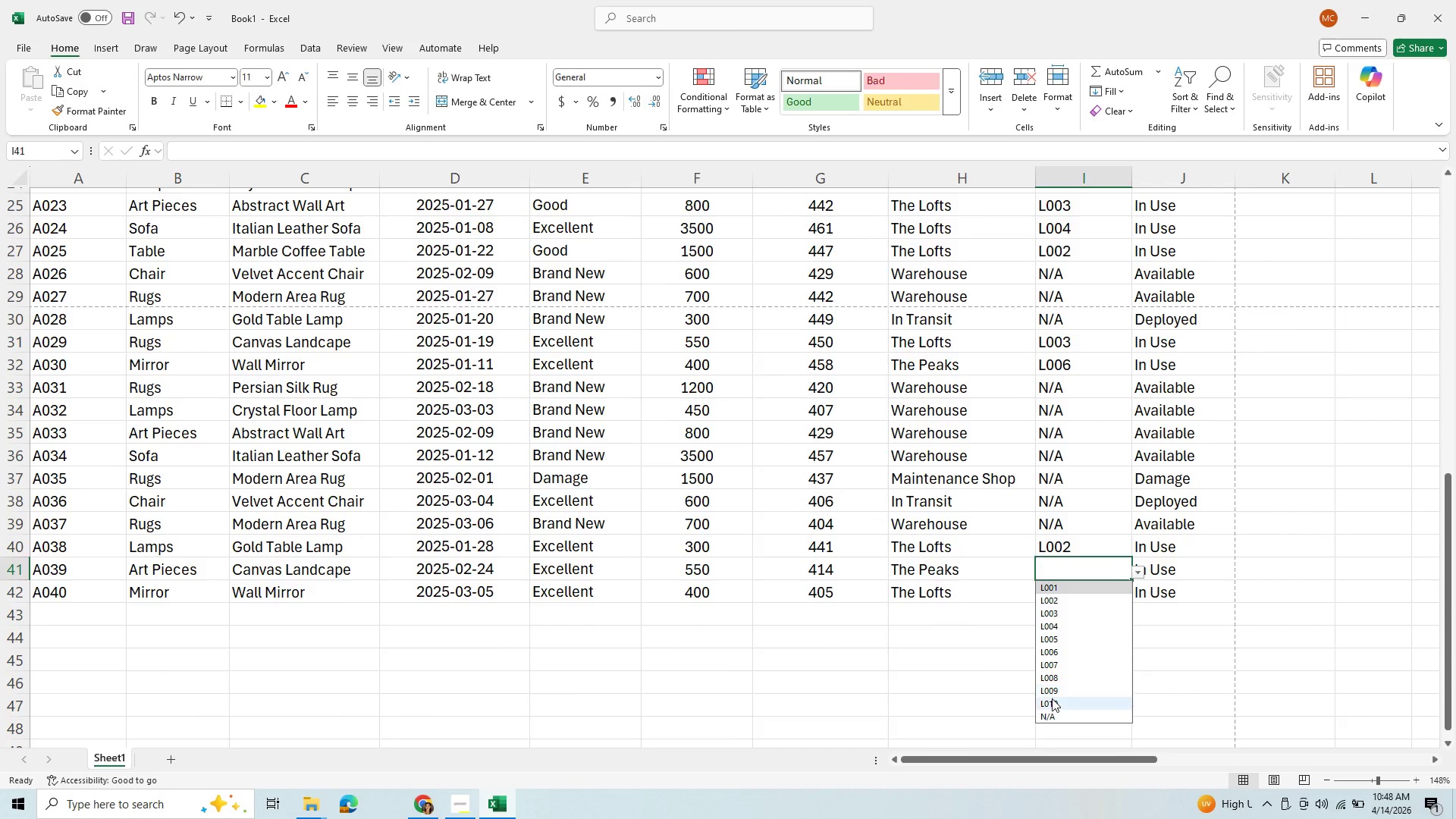 
left_click([1054, 700])
 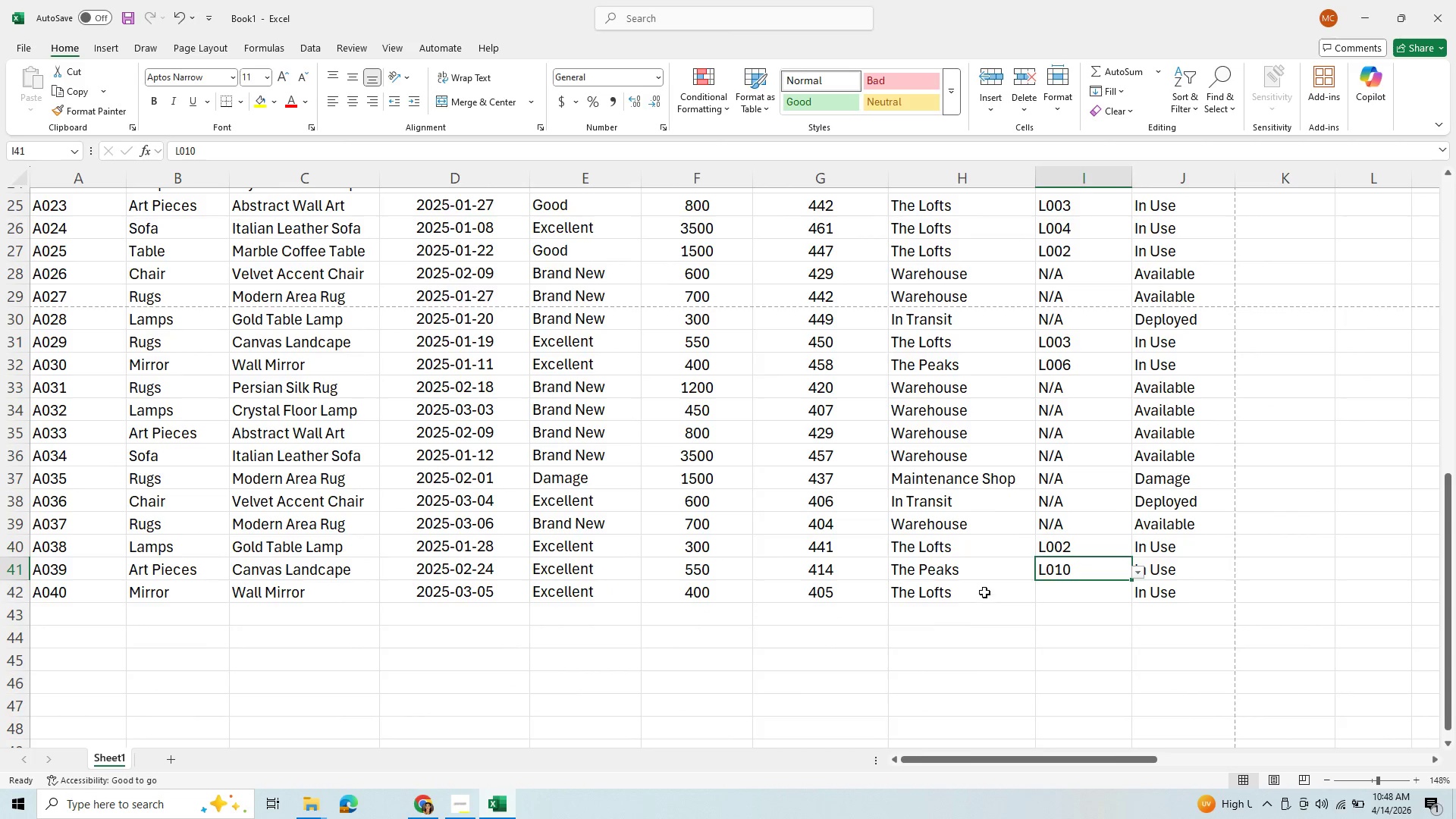 
left_click([983, 590])
 